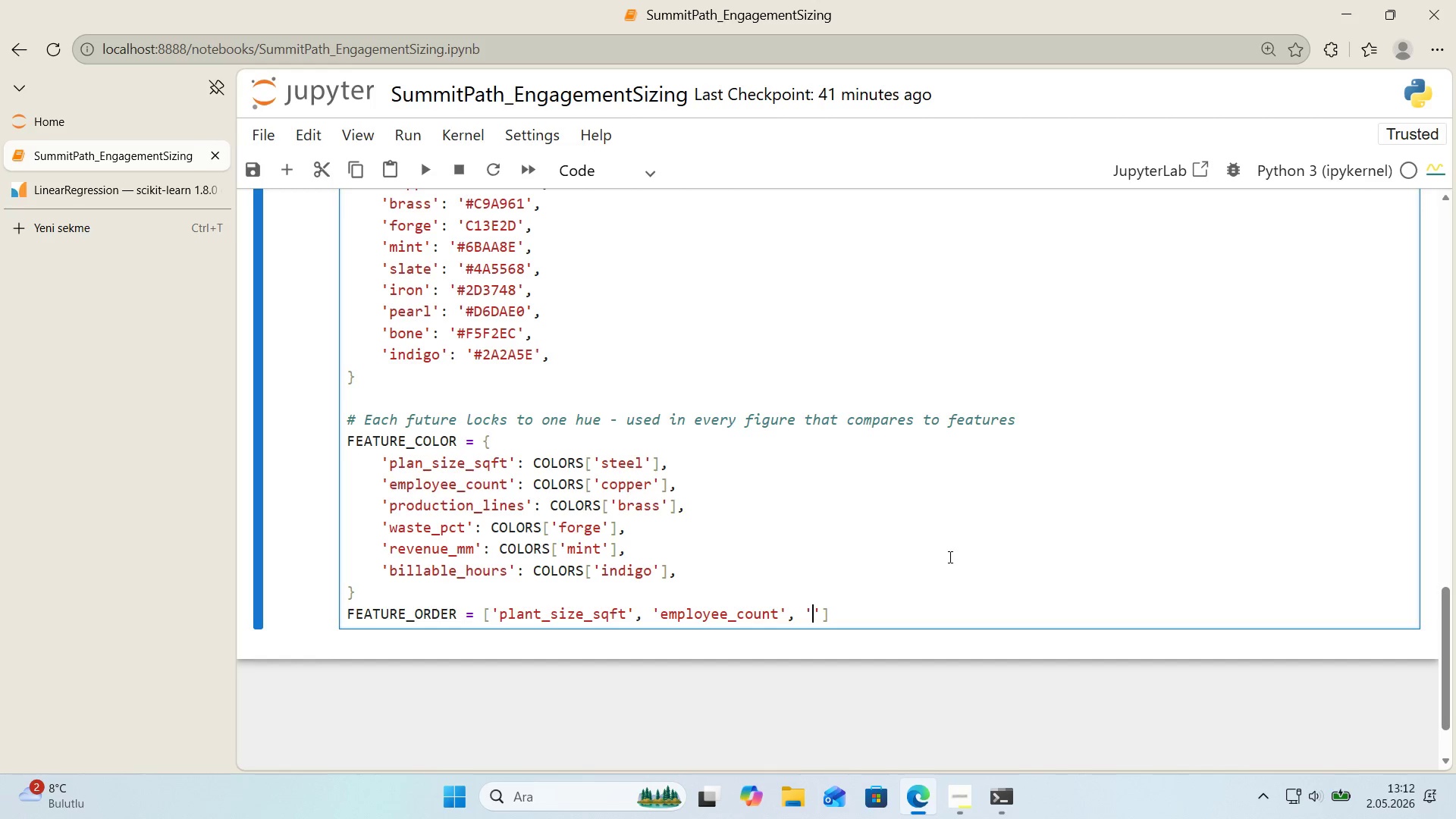 
type(product'on_l'nes)
 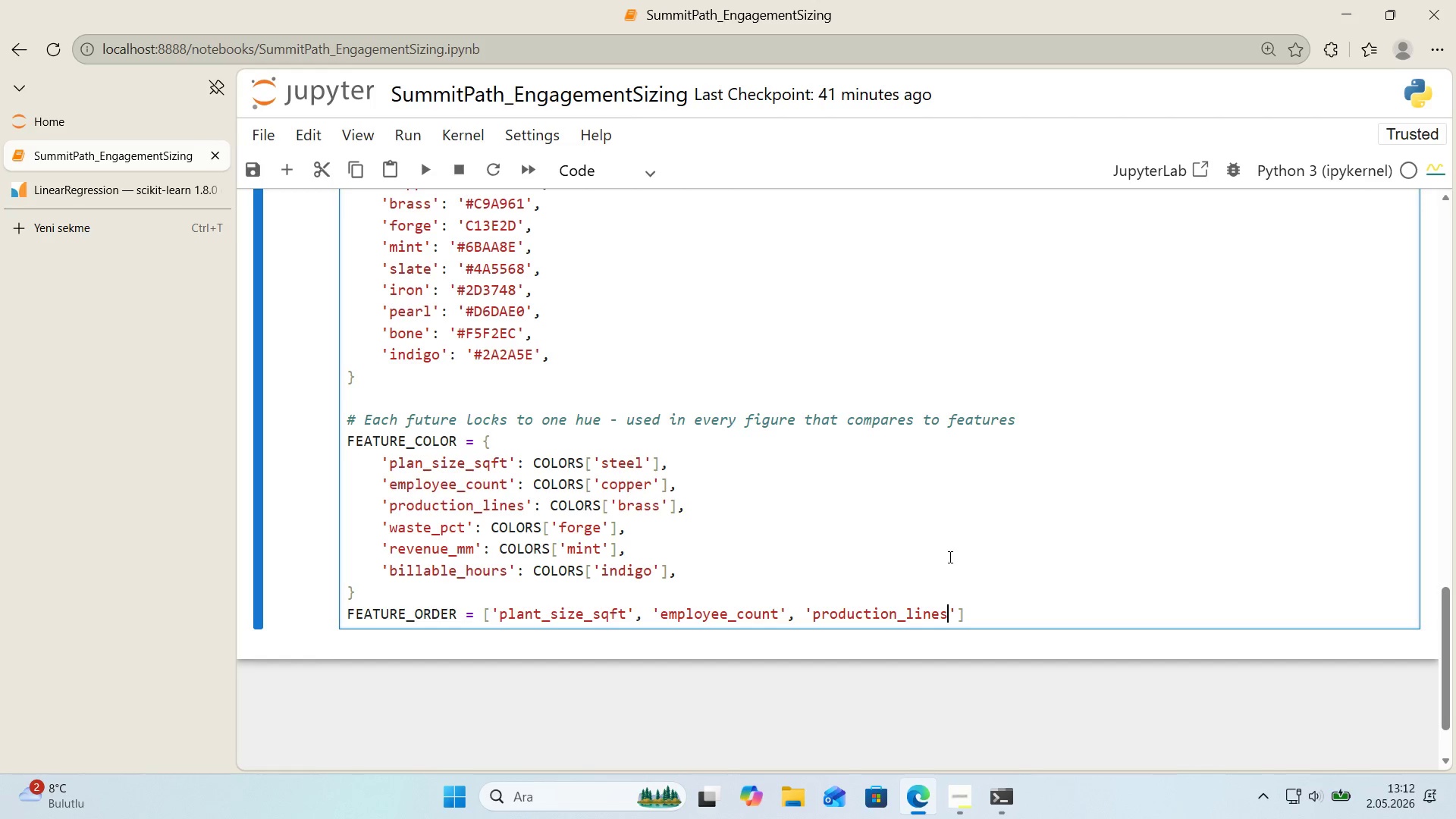 
key(ArrowRight)
 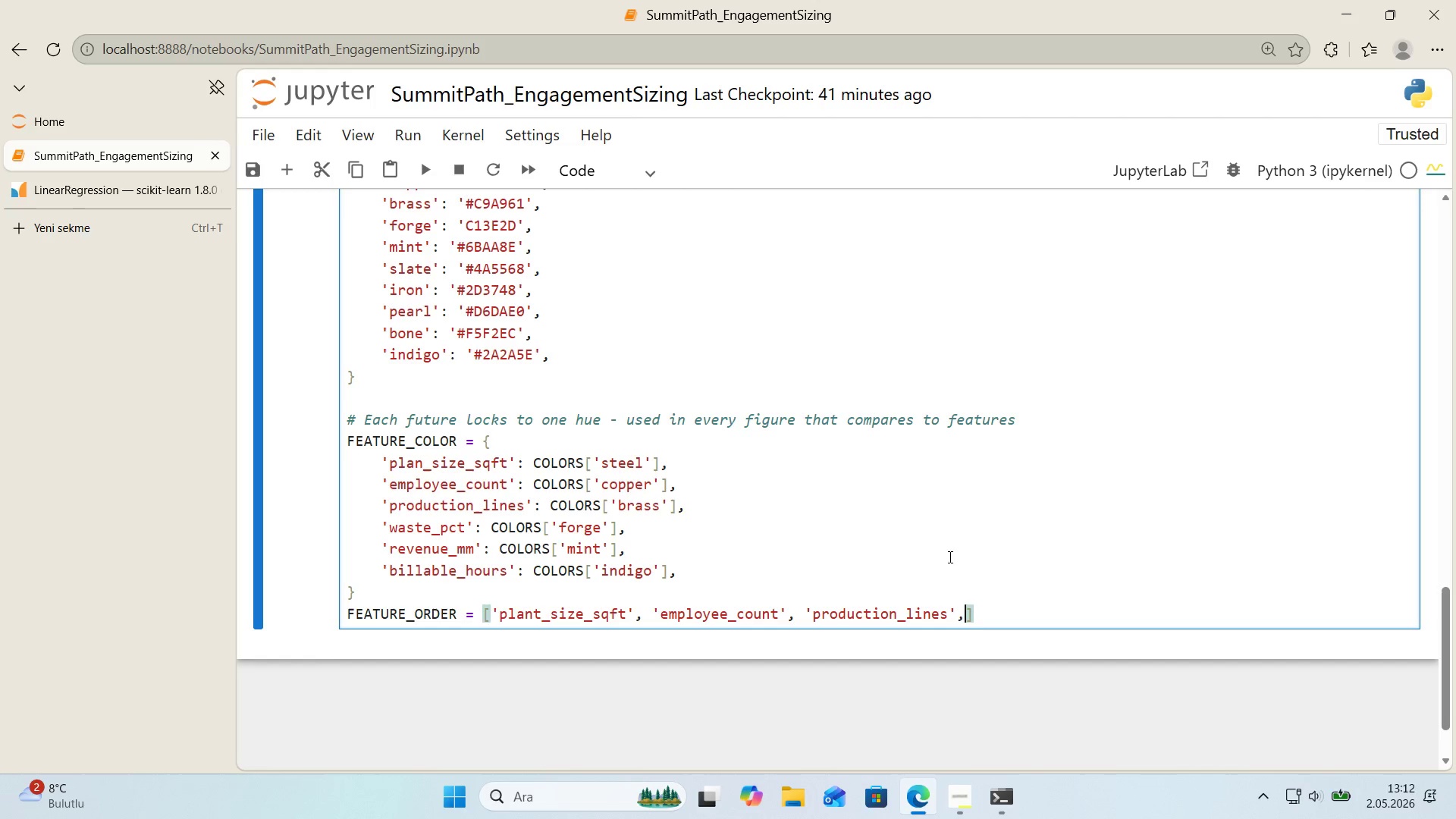 
type(, @@)
 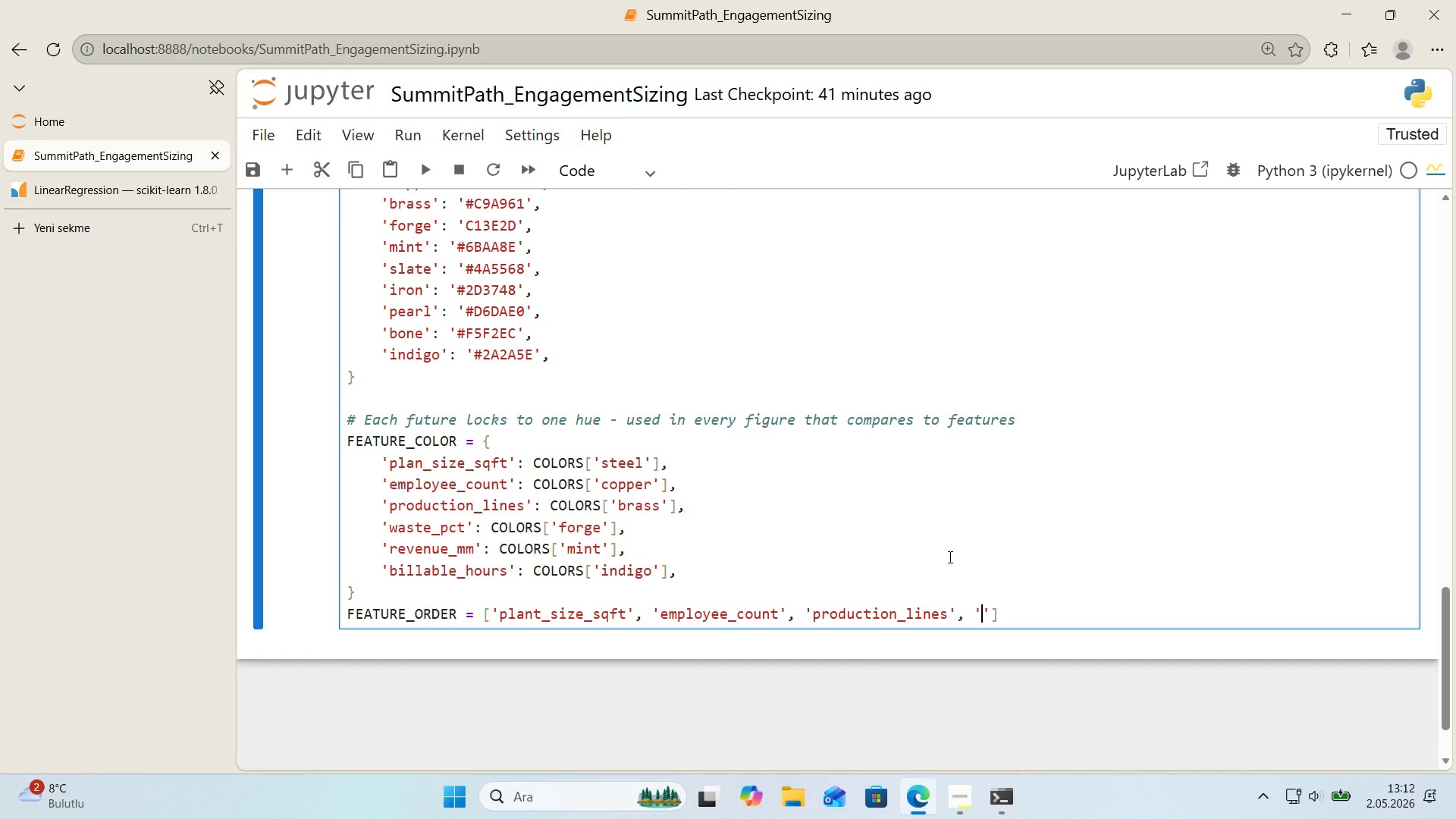 
 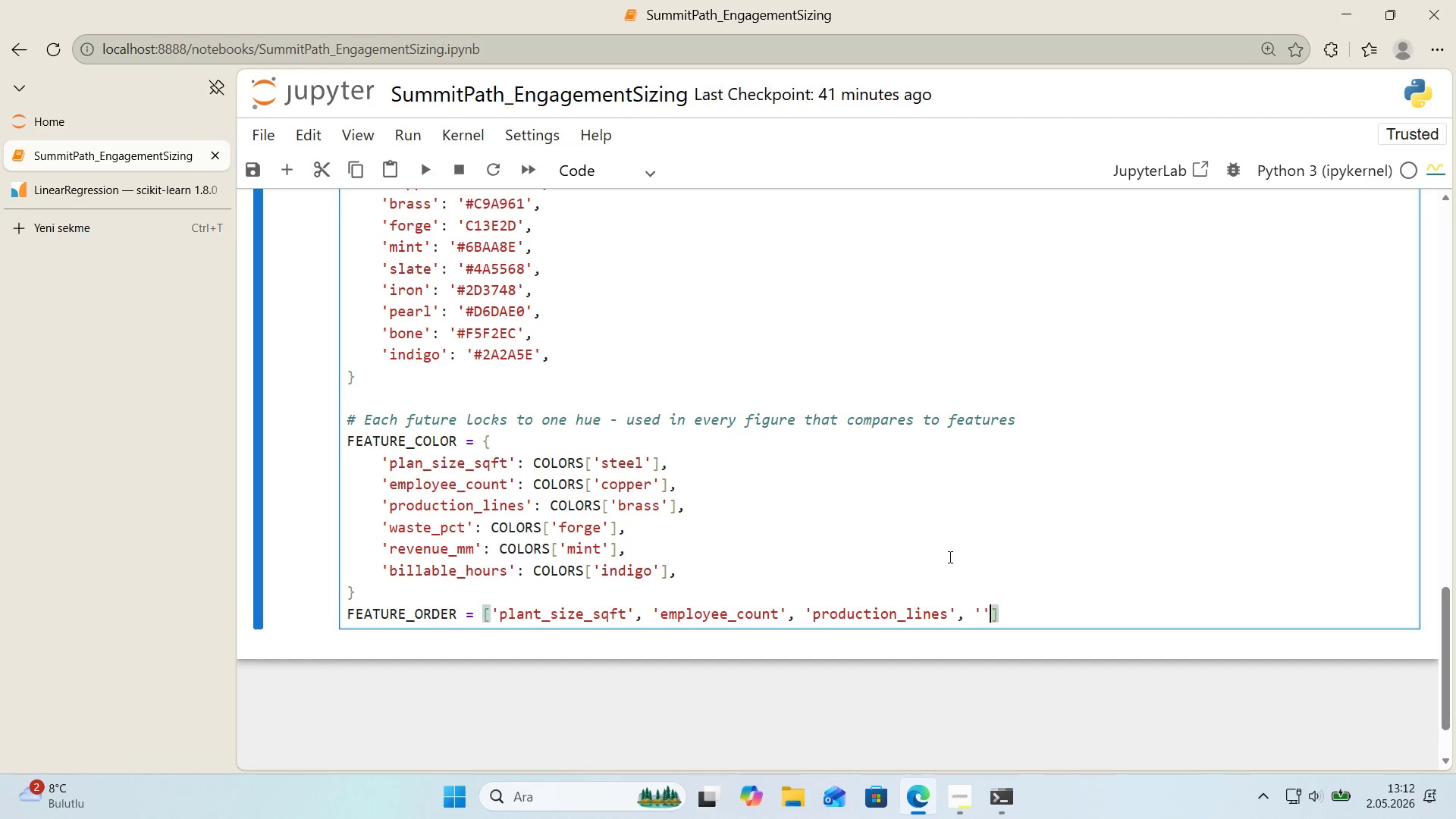 
key(ArrowLeft)
 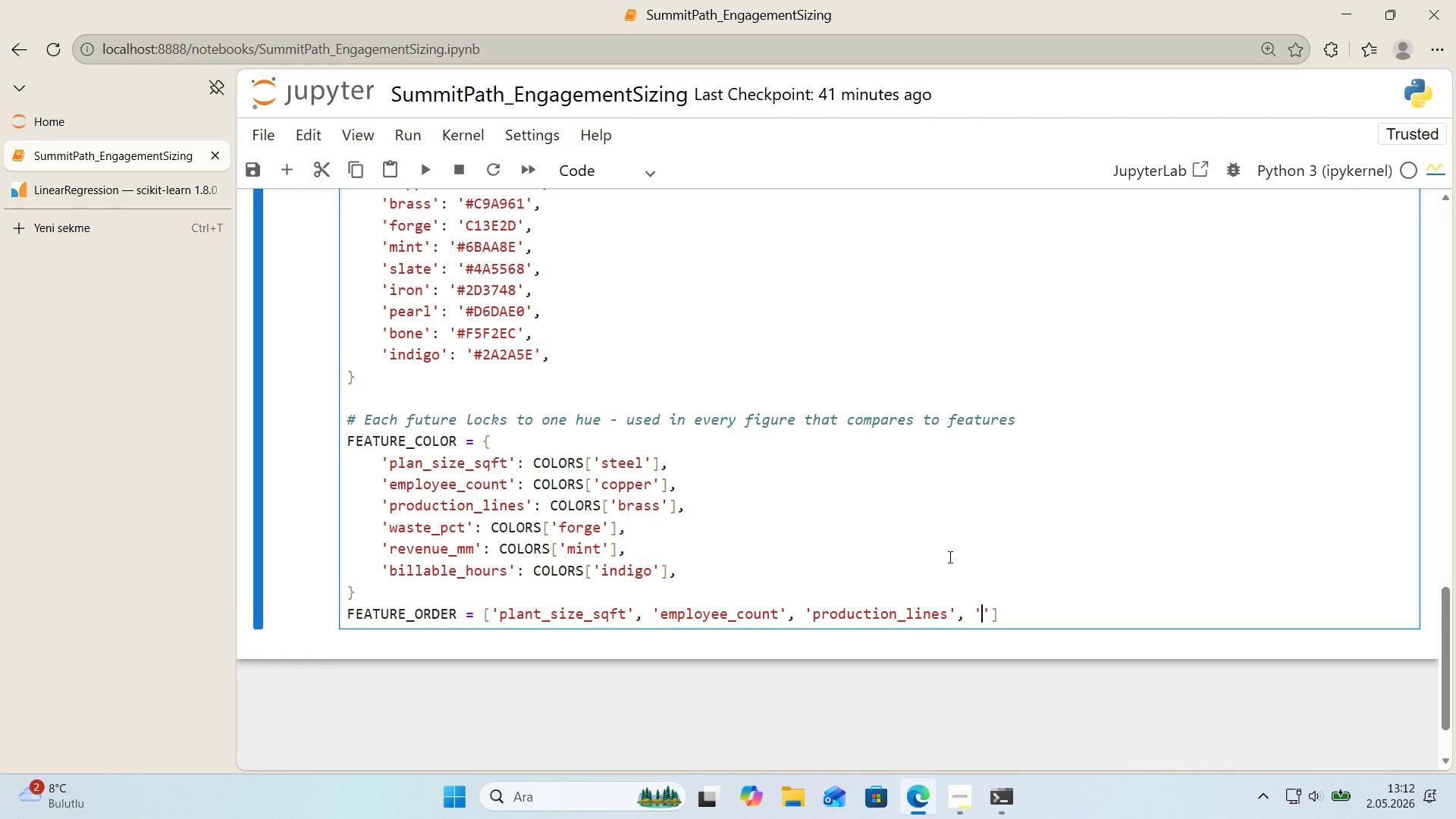 
type(waste_pct)
 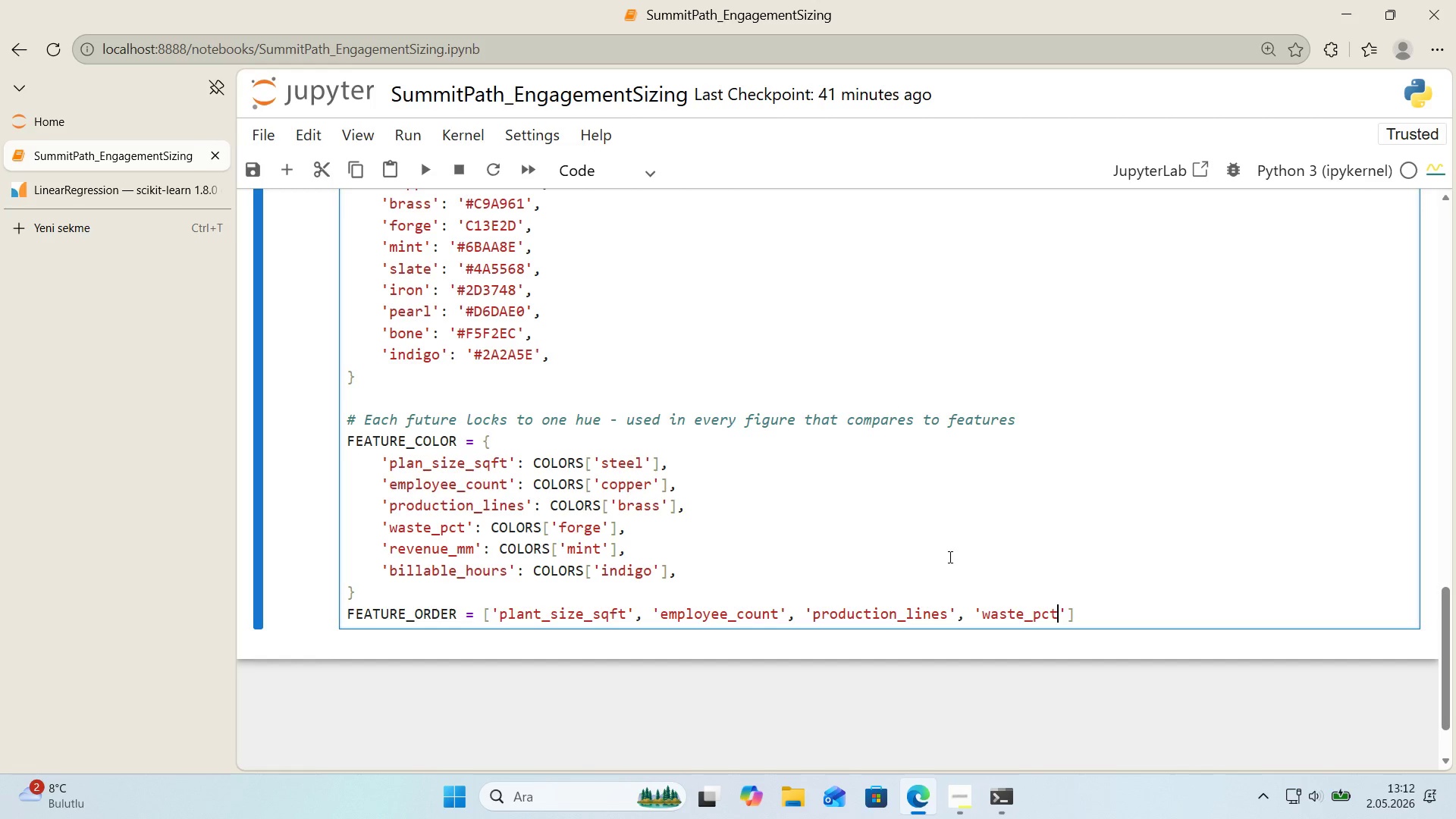 
key(ArrowRight)
 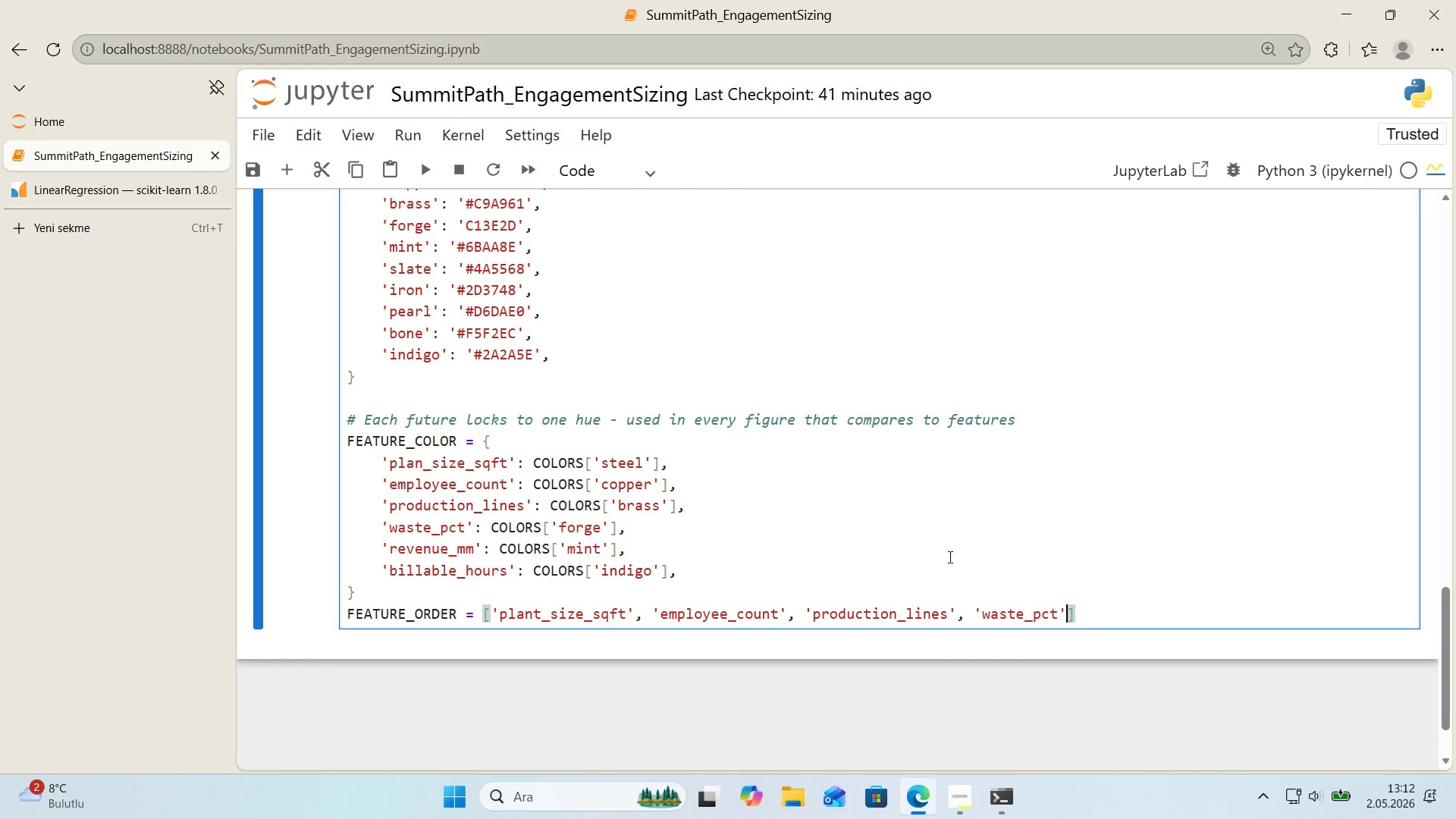 
type(, @@)
 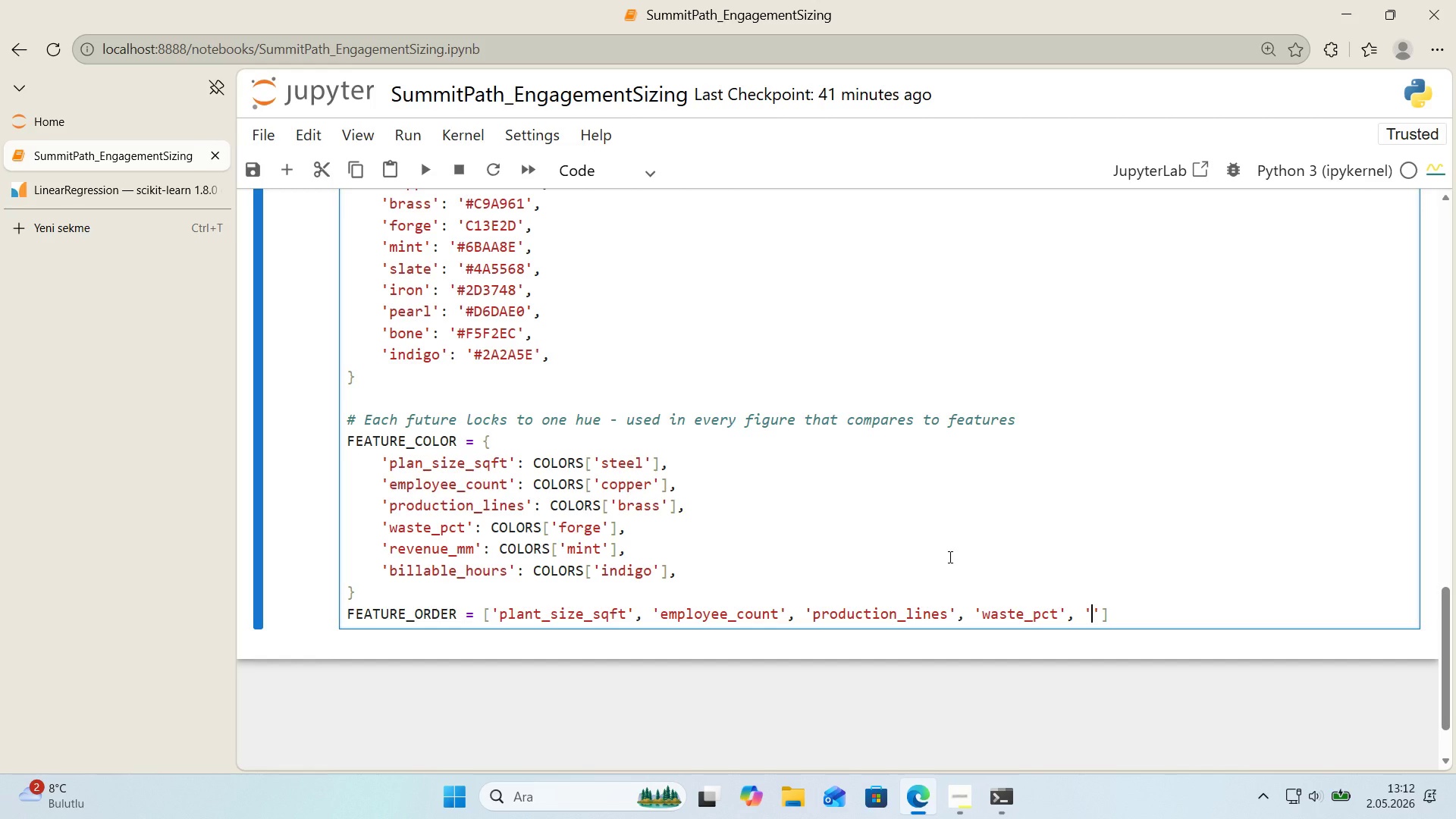 
 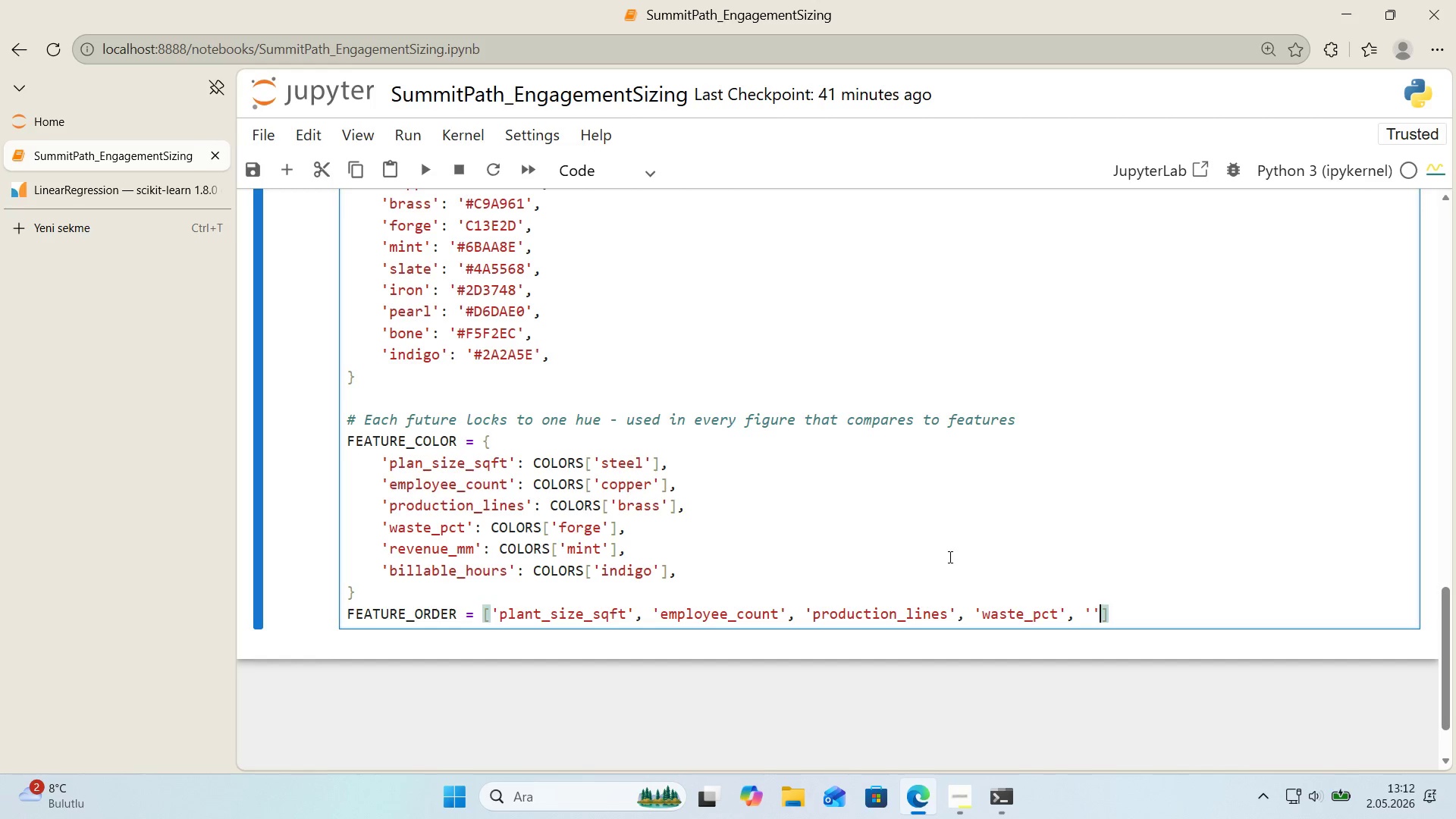 
key(ArrowLeft)
 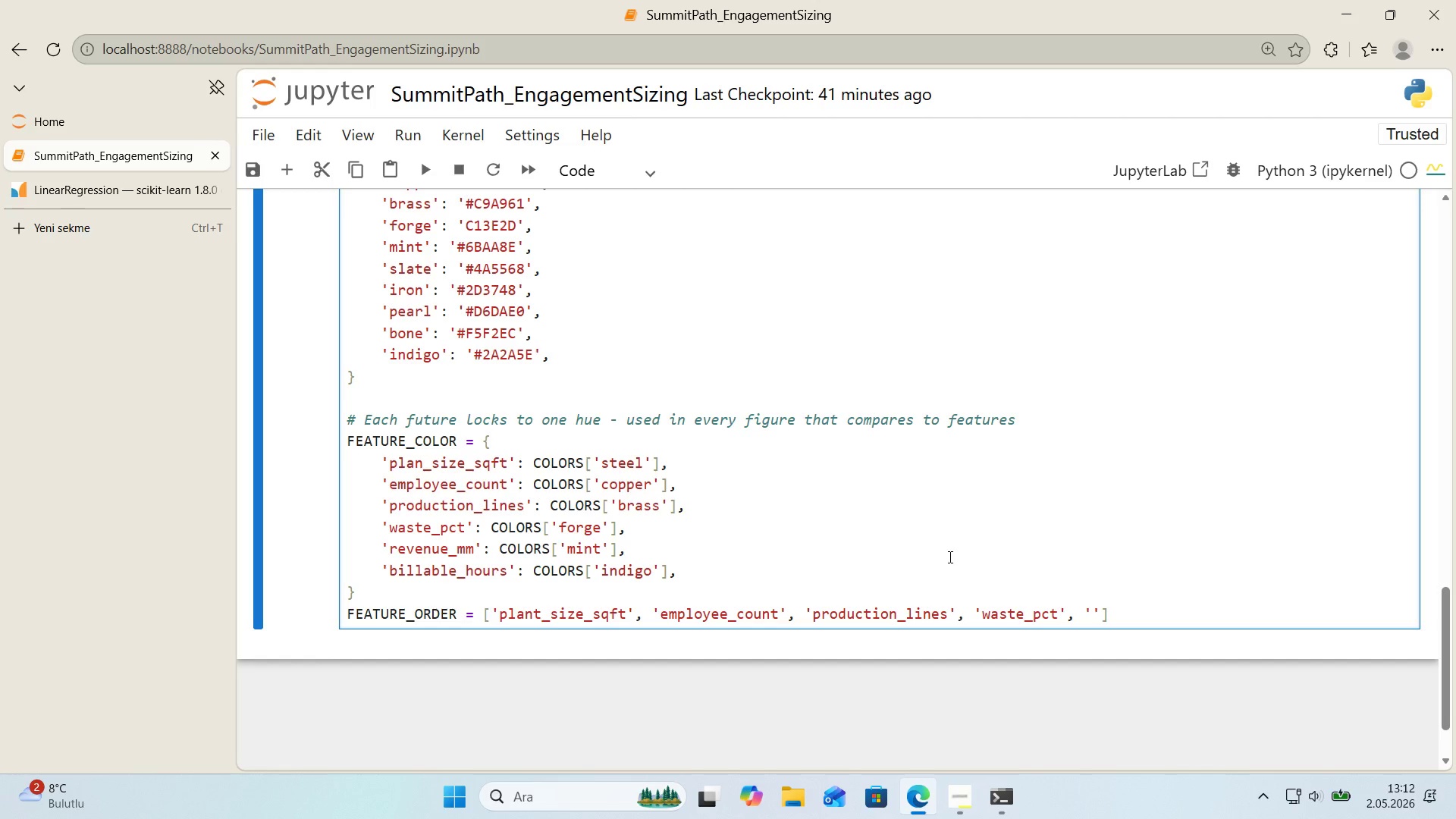 
type(revenue_mm)
 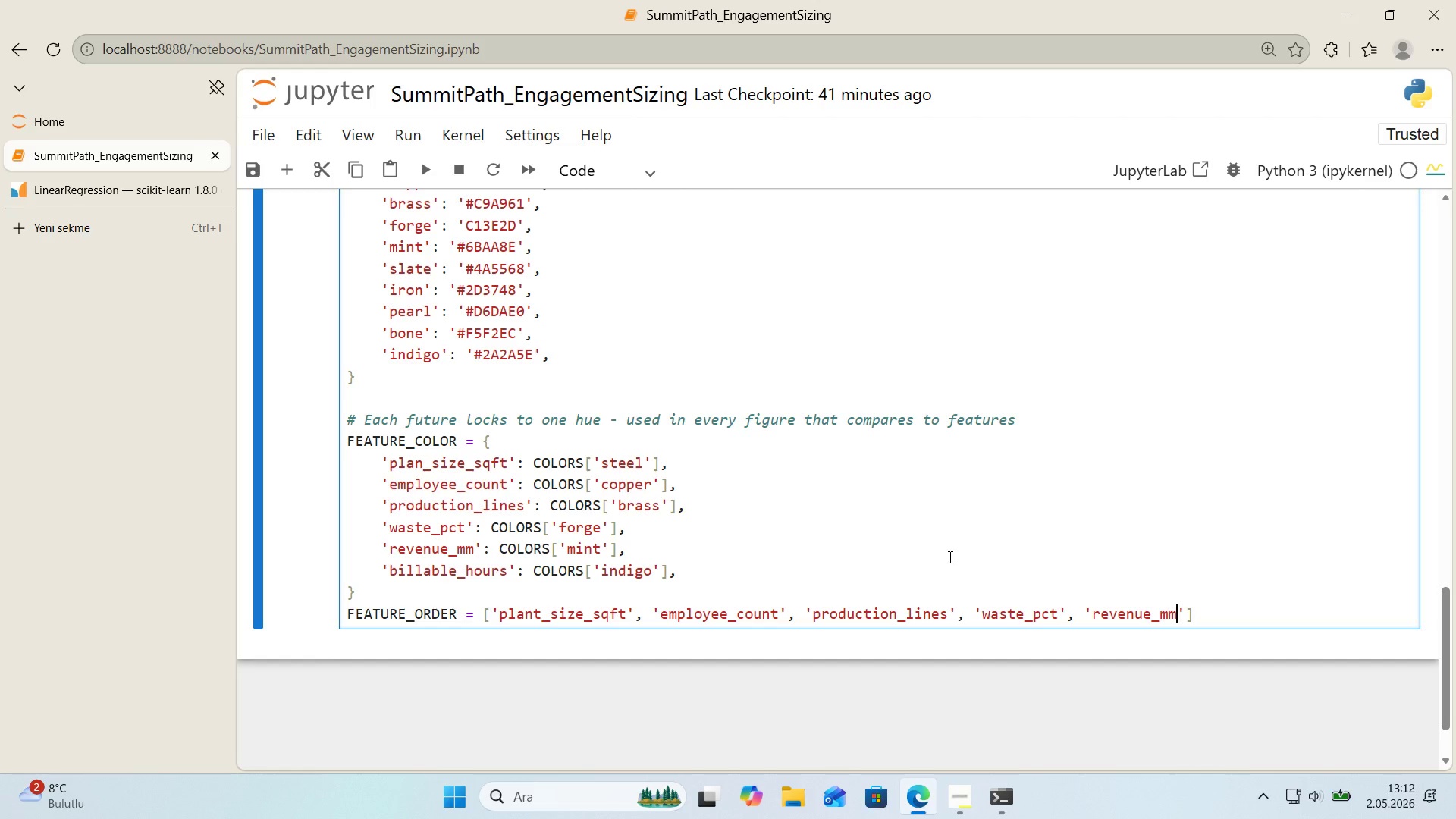 
key(ArrowRight)
 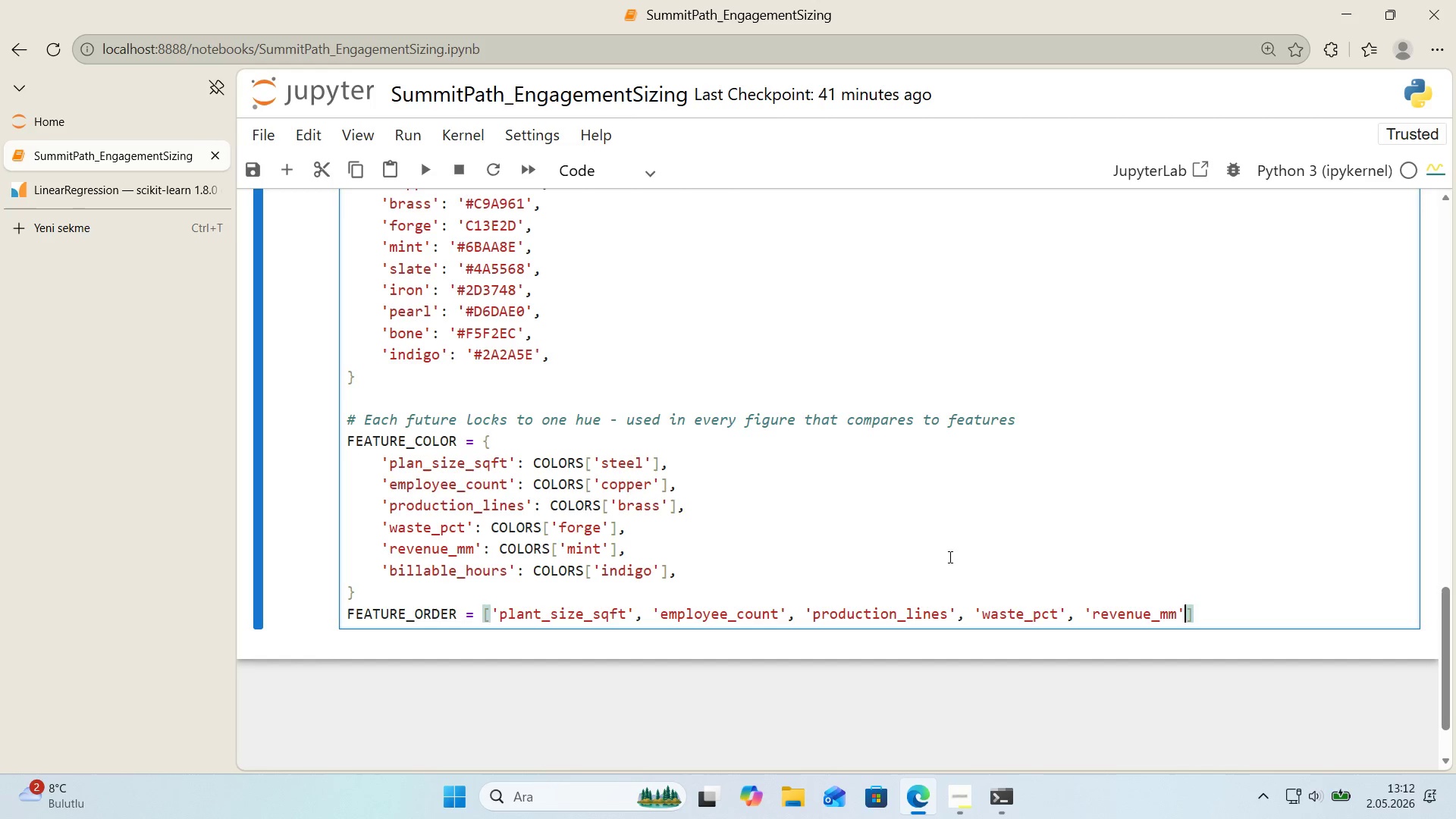 
key(ArrowRight)
 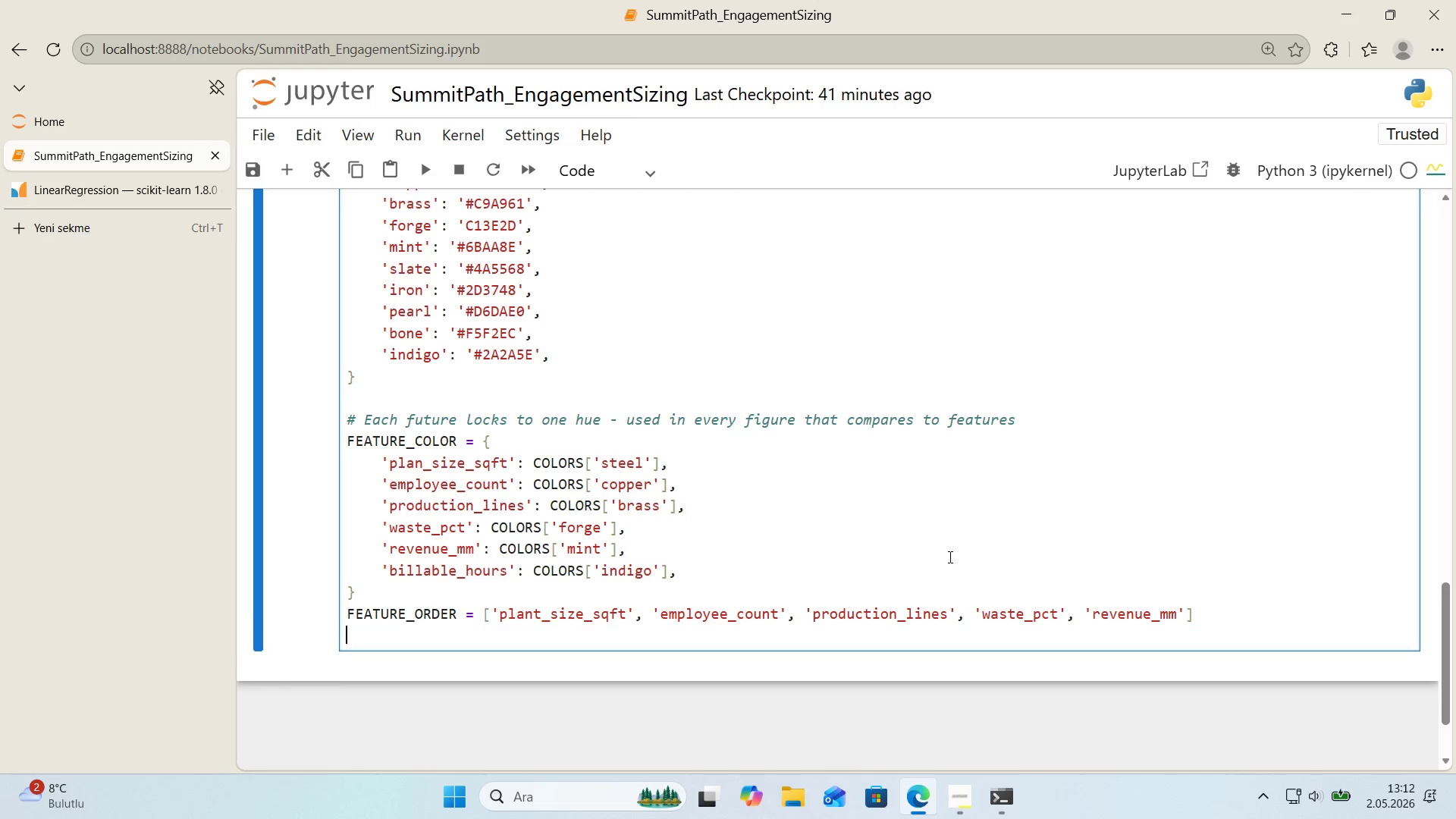 
key(Enter)
 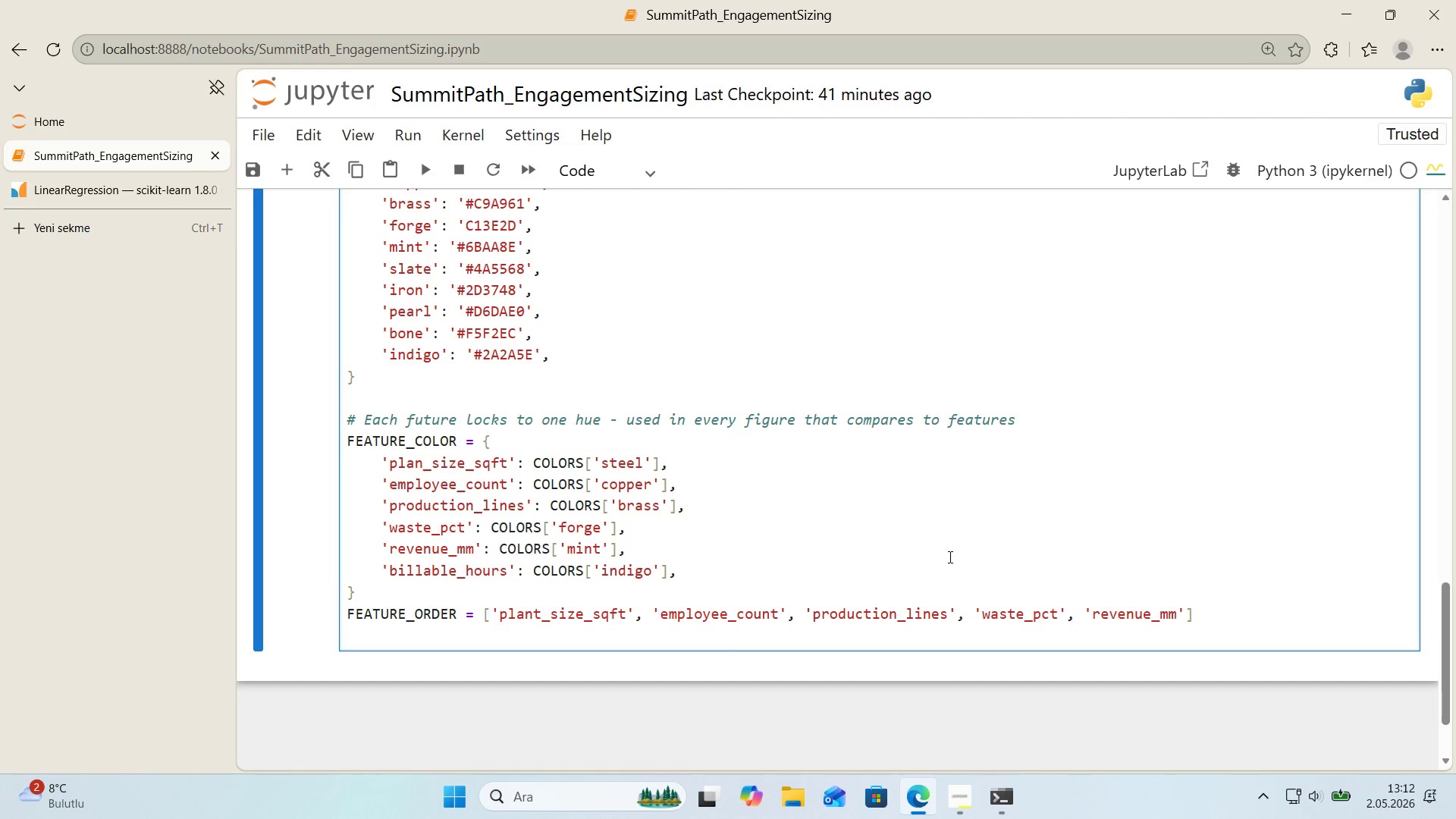 
key(Enter)
 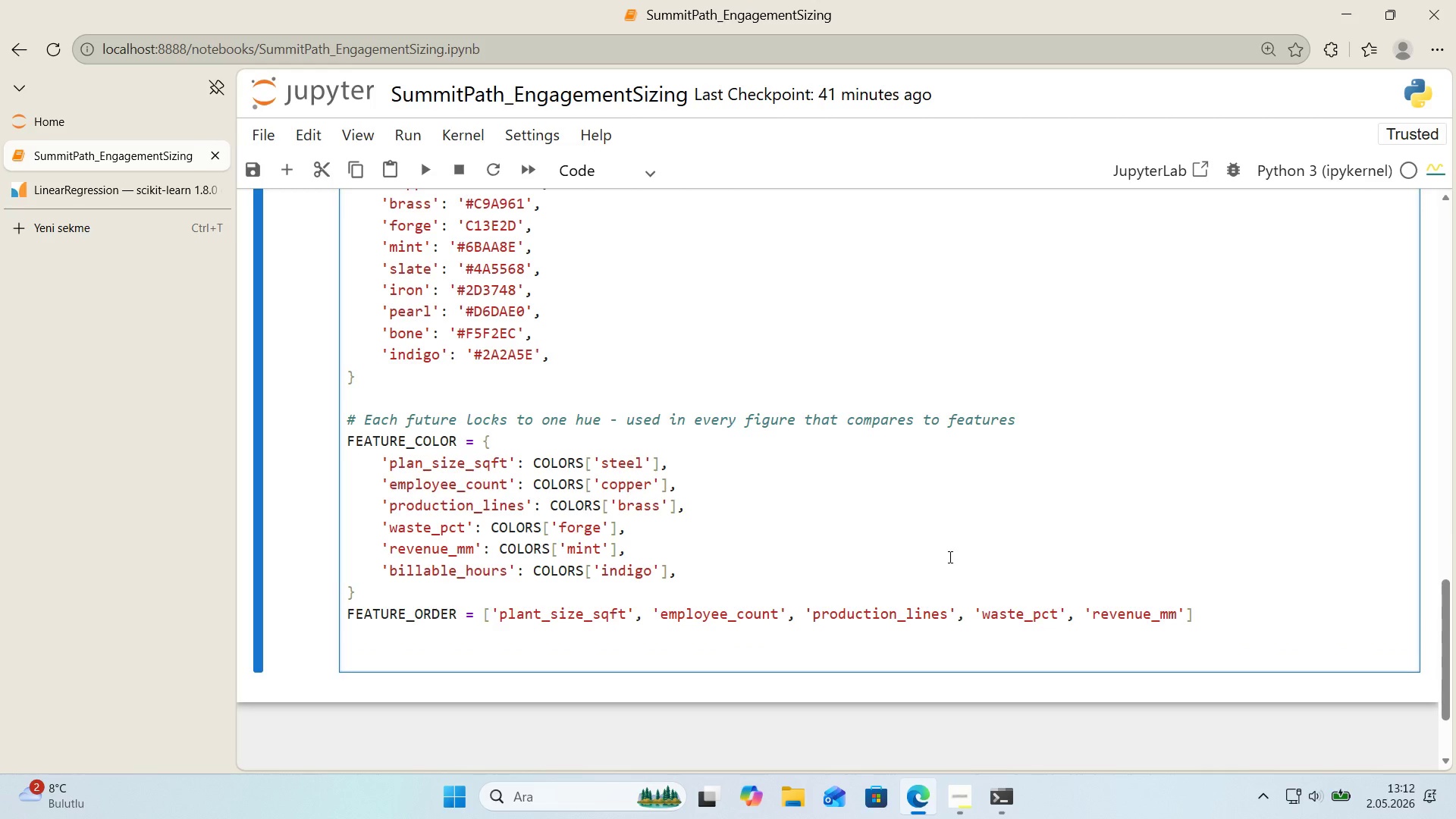 
key(Alt+Control+AltRight)
 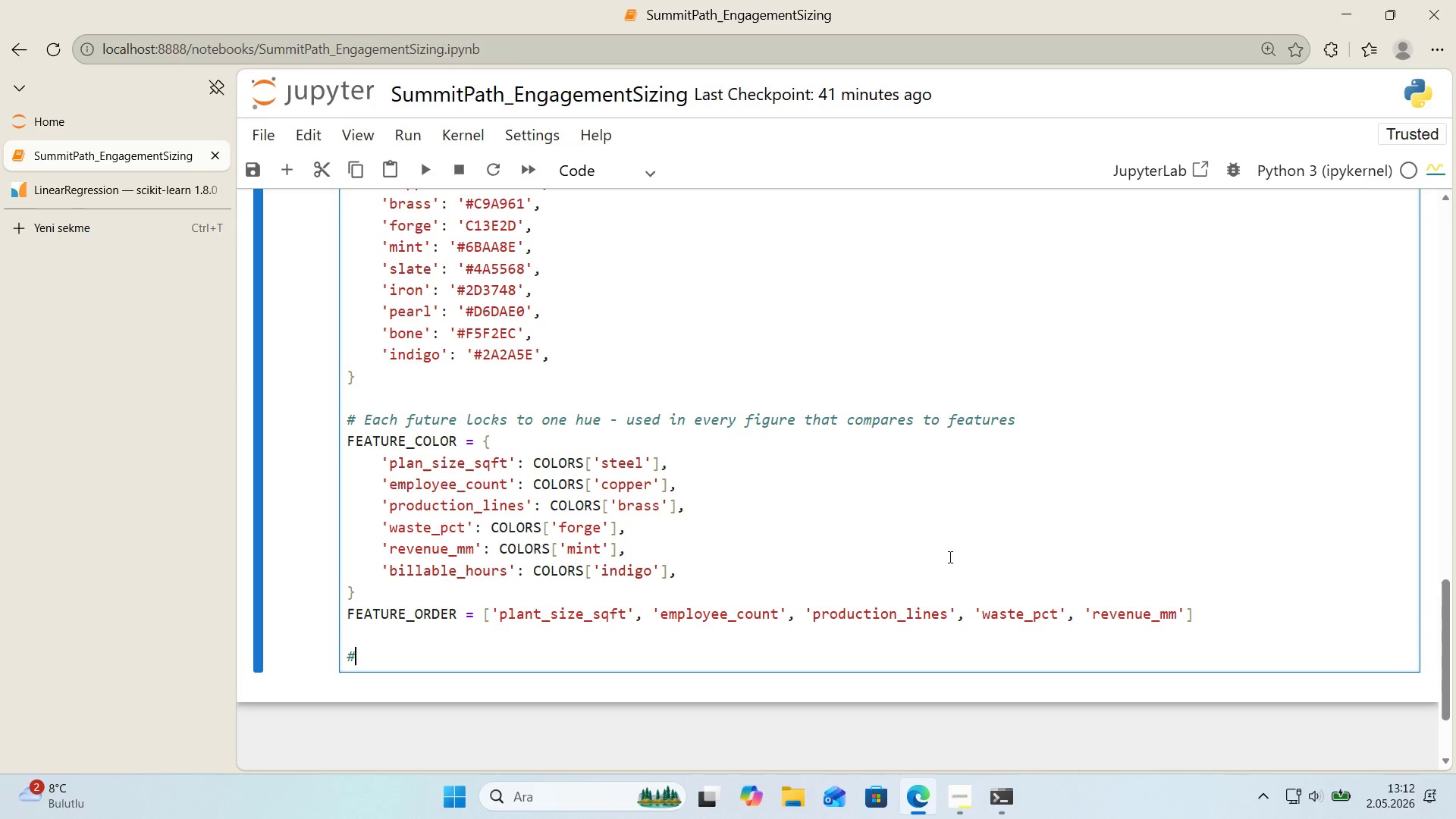 
key(Control+ControlLeft)
 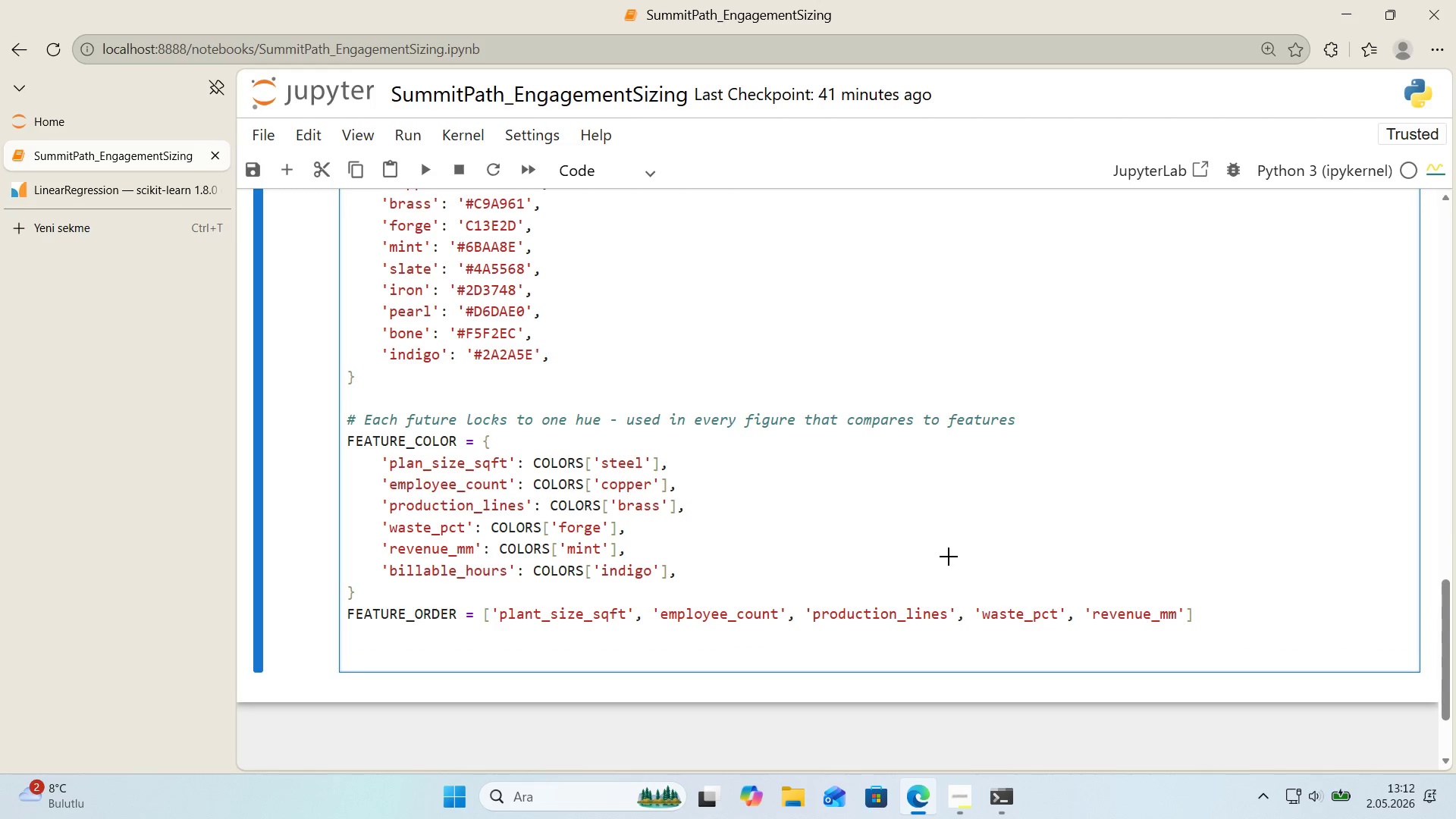 
key(Alt+Control+3)
 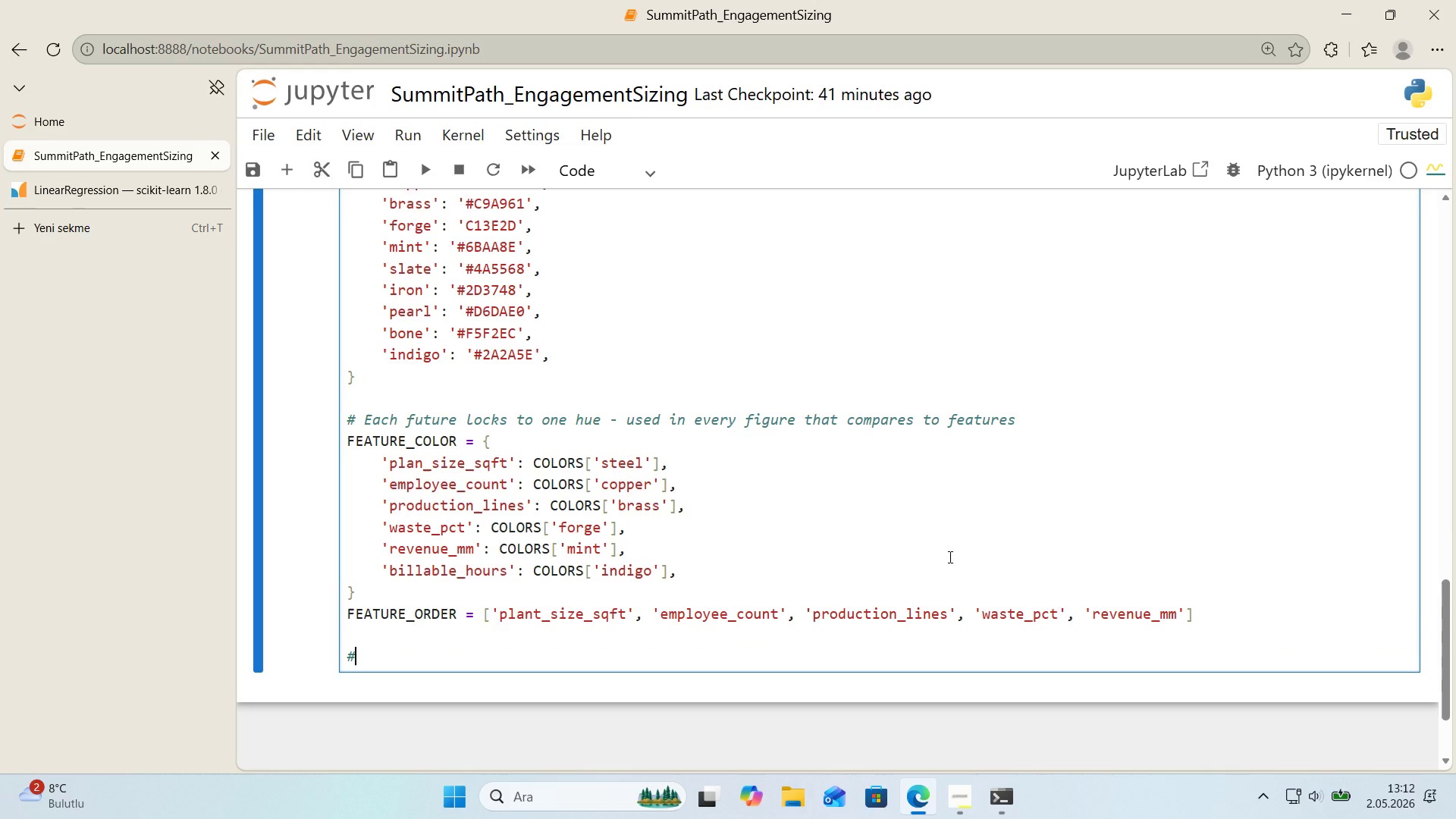 
type( Preety)
key(Backspace)
key(Backspace)
key(Backspace)
type(tty labels for pl)
key(Backspace)
key(Backspace)
key(Backspace)
type( plot t'tles&legends )
key(Backspace)
 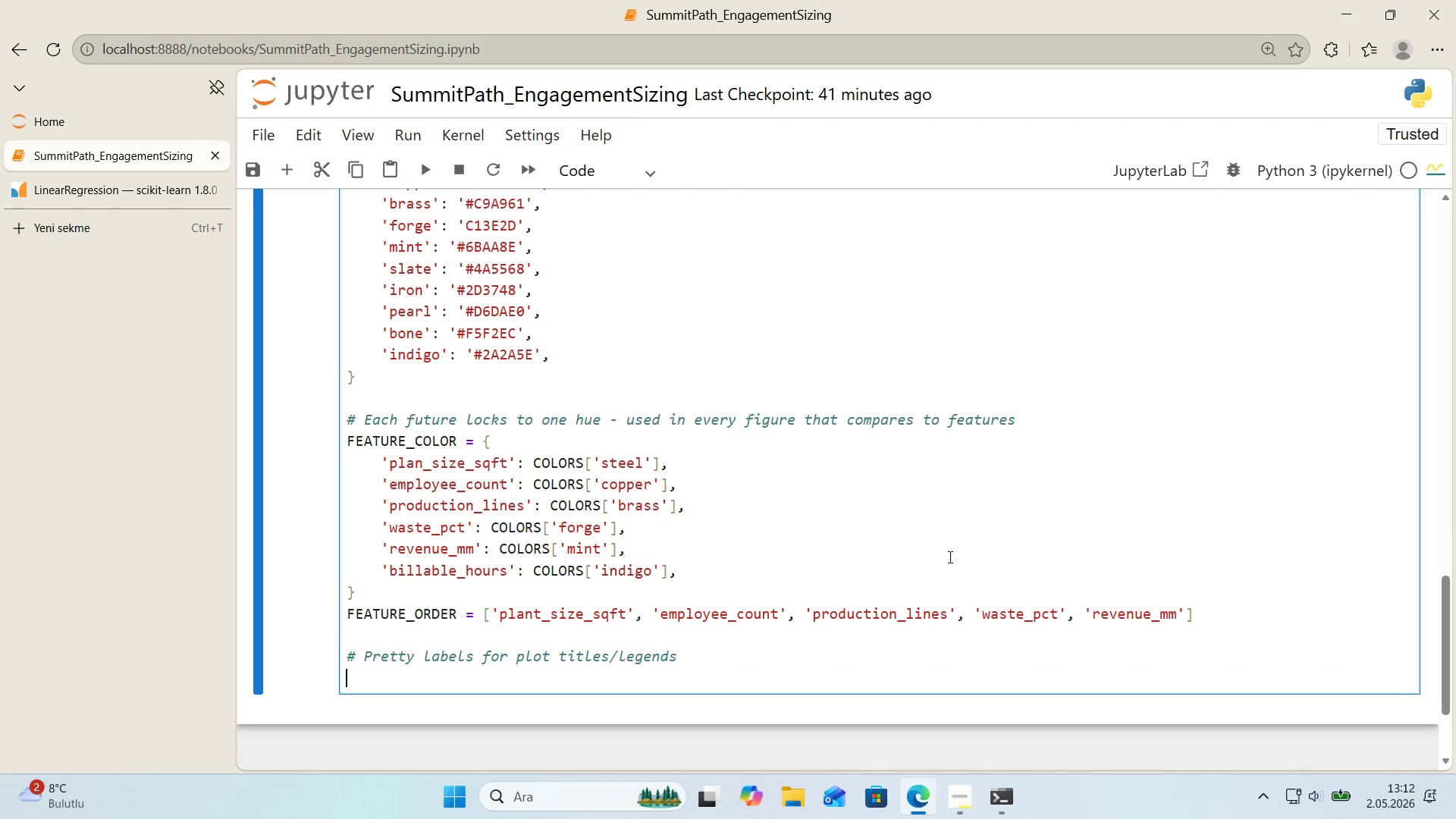 
 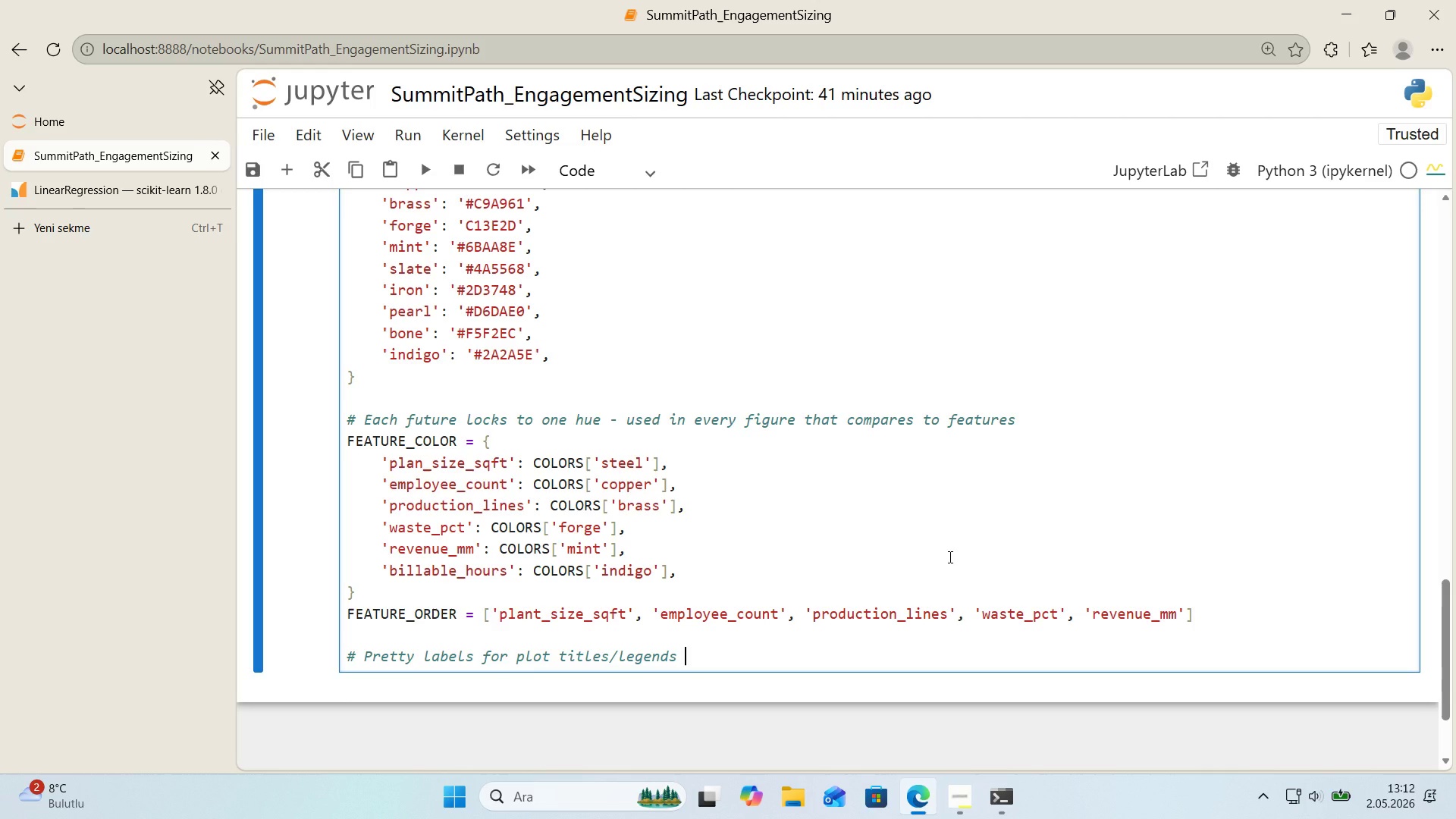 
key(Enter)
 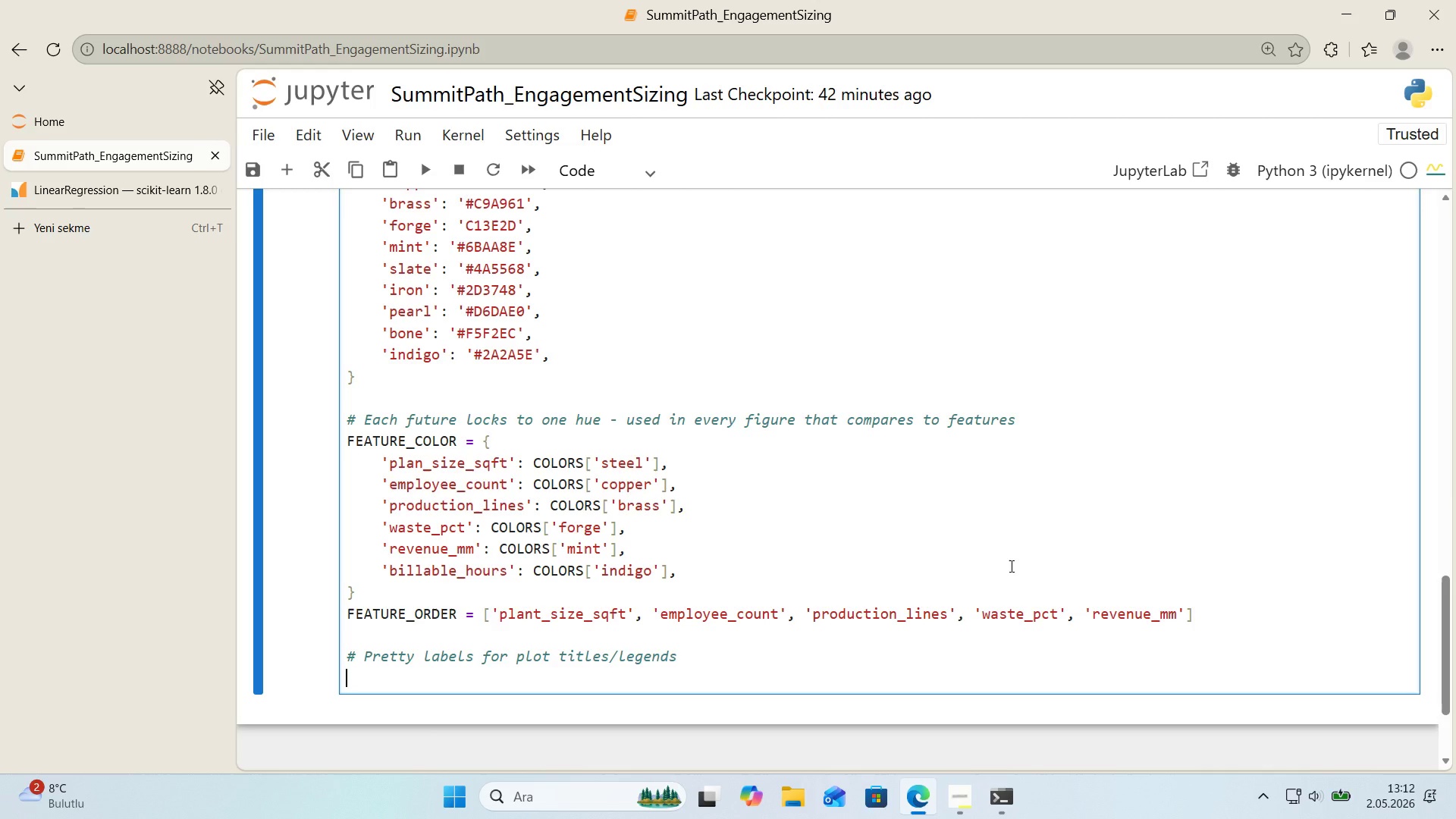 
wait(21.08)
 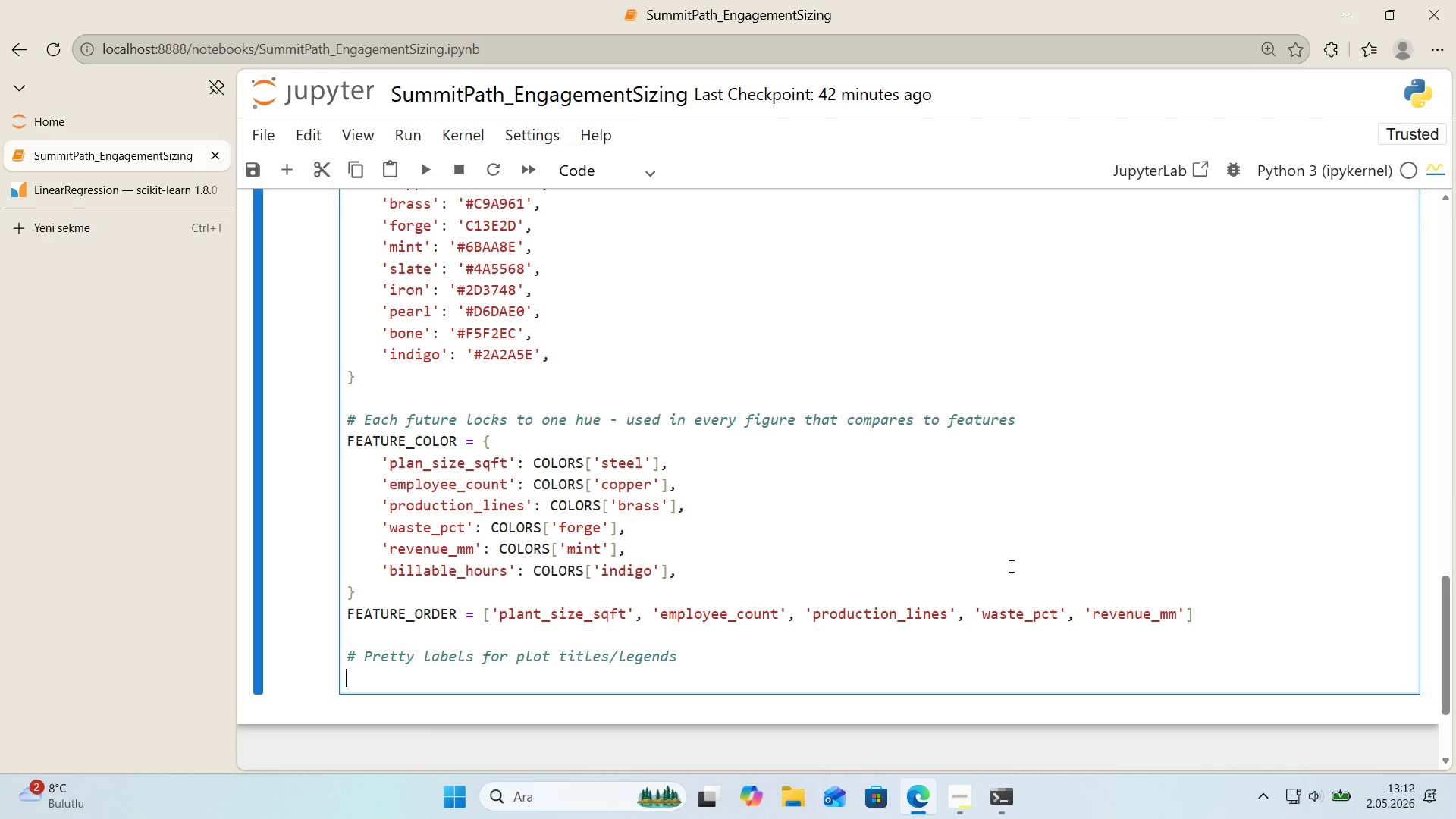 
scroll: coordinate [871, 560], scroll_direction: down, amount: 1.0
 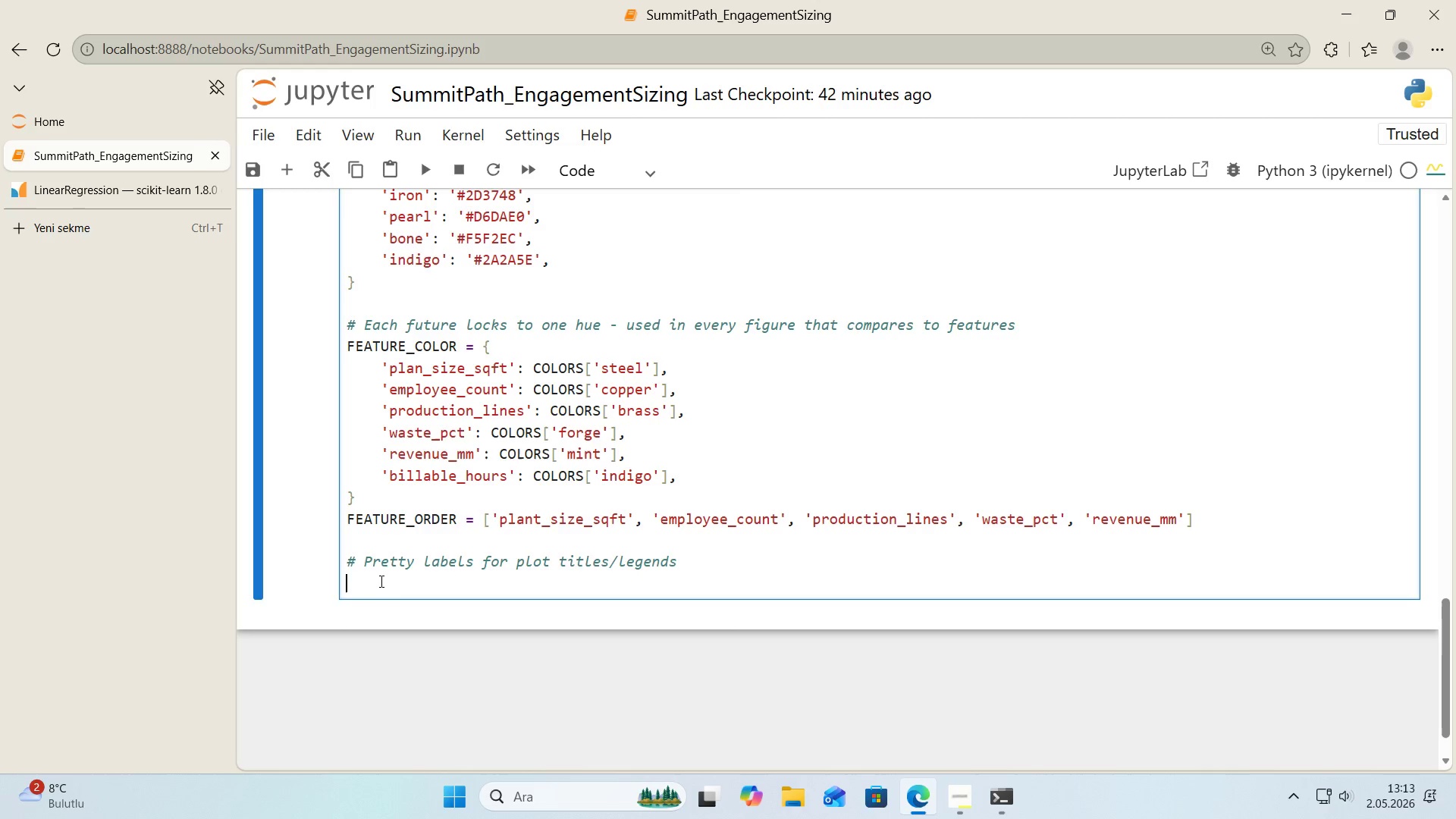 
wait(11.5)
 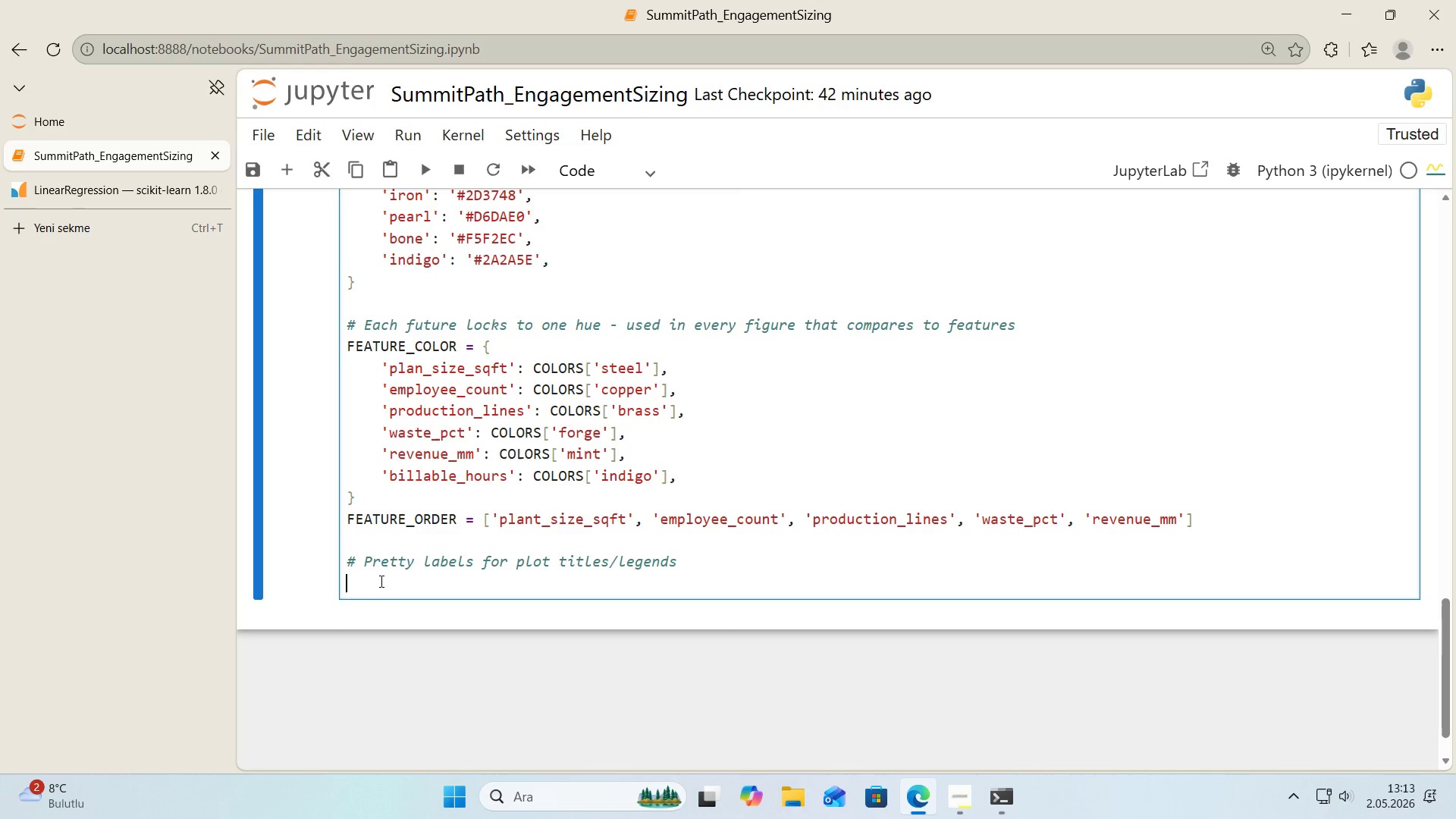 
type(FEATURE_LABELS ) )
 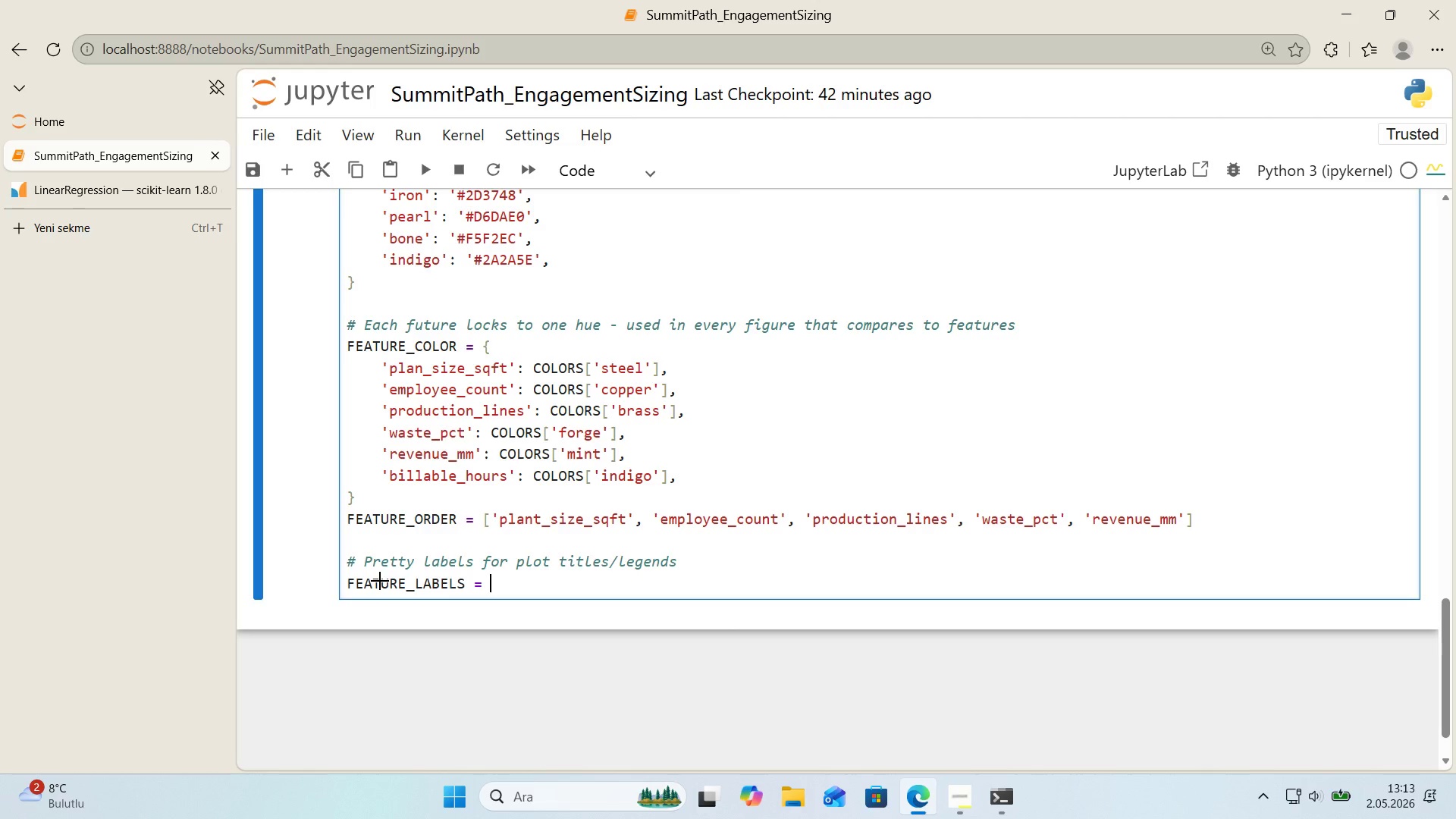 
key(Alt+Control+7)
 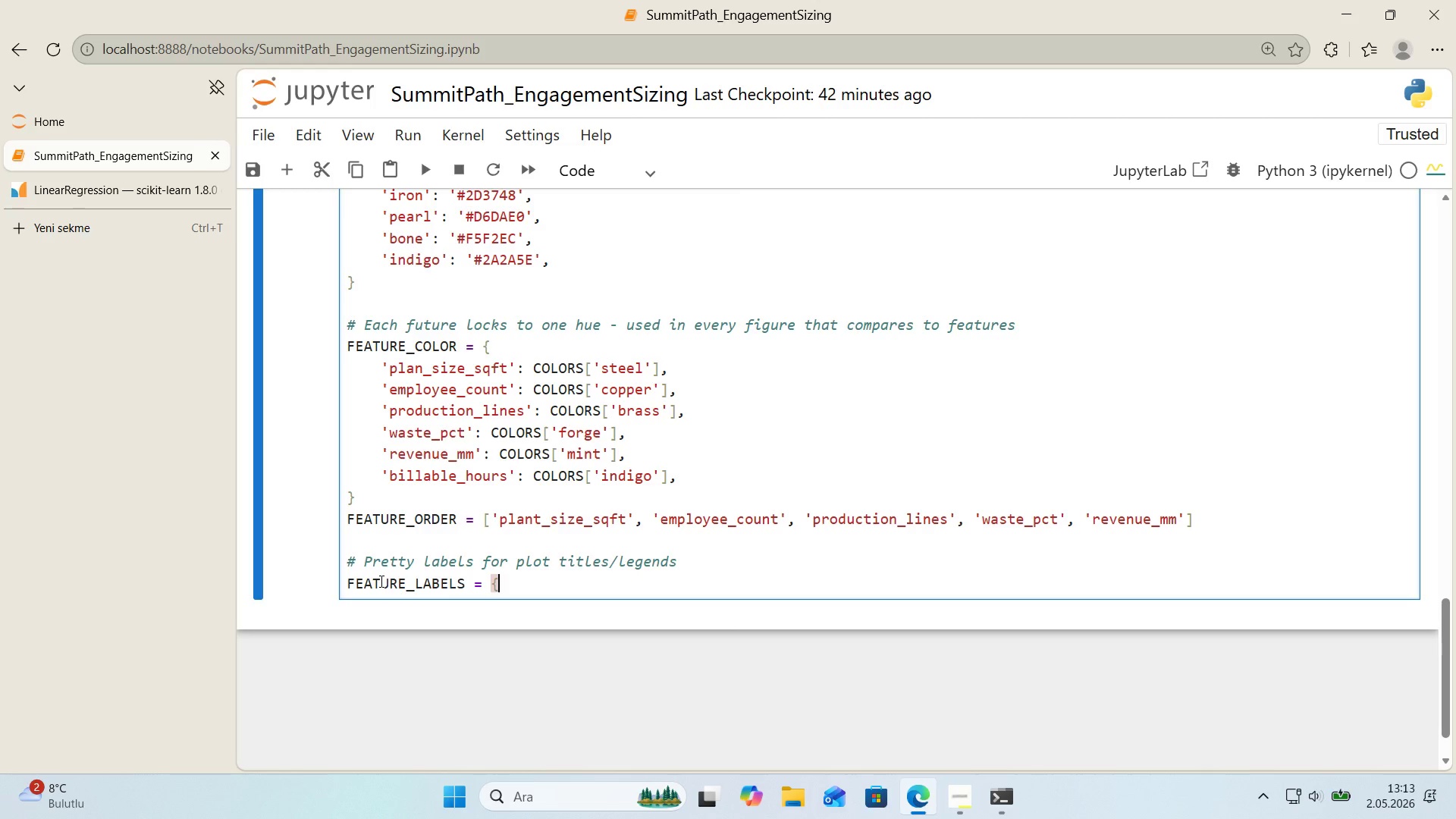 
key(Alt+Control+0)
 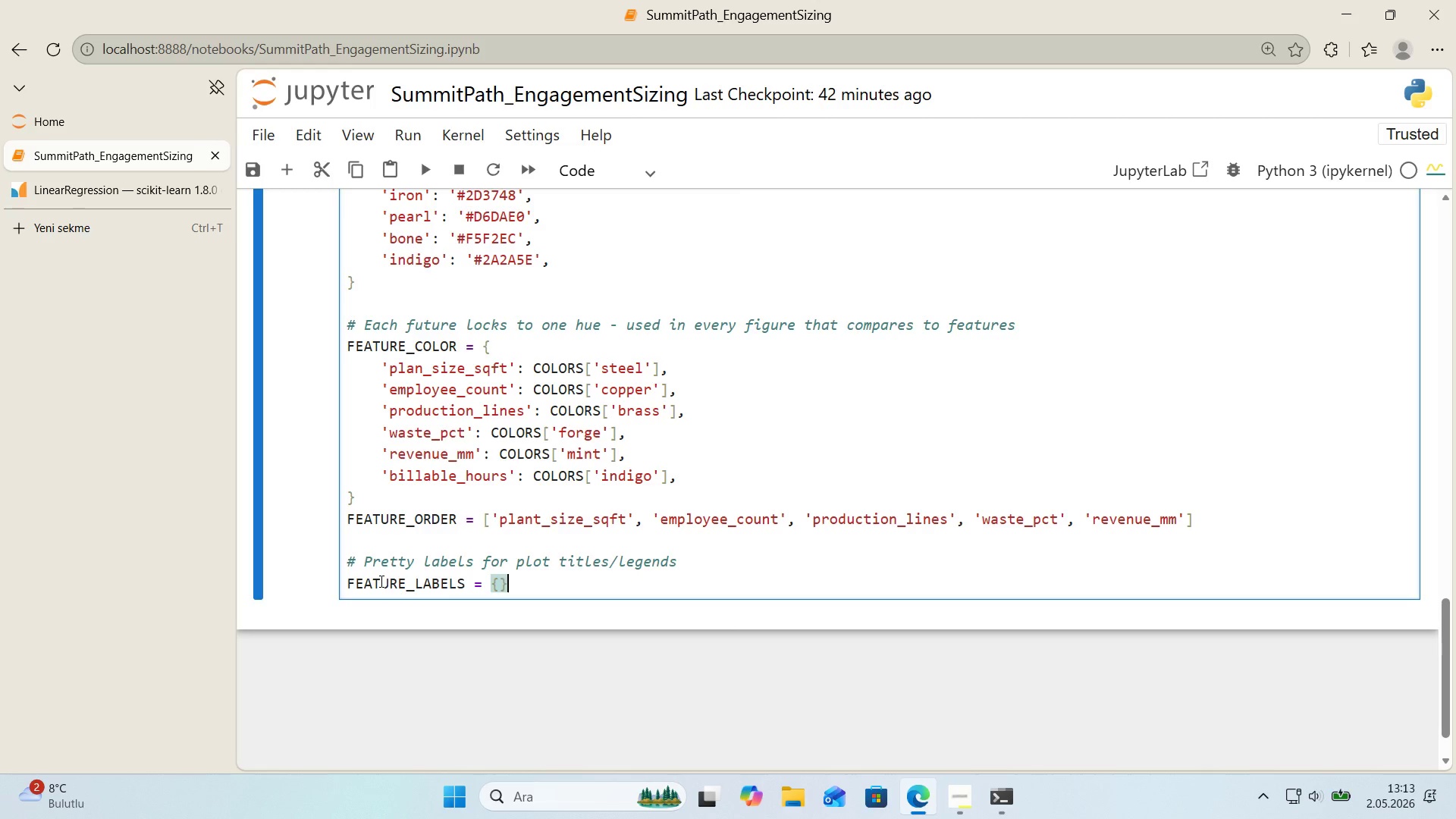 
key(ArrowLeft)
 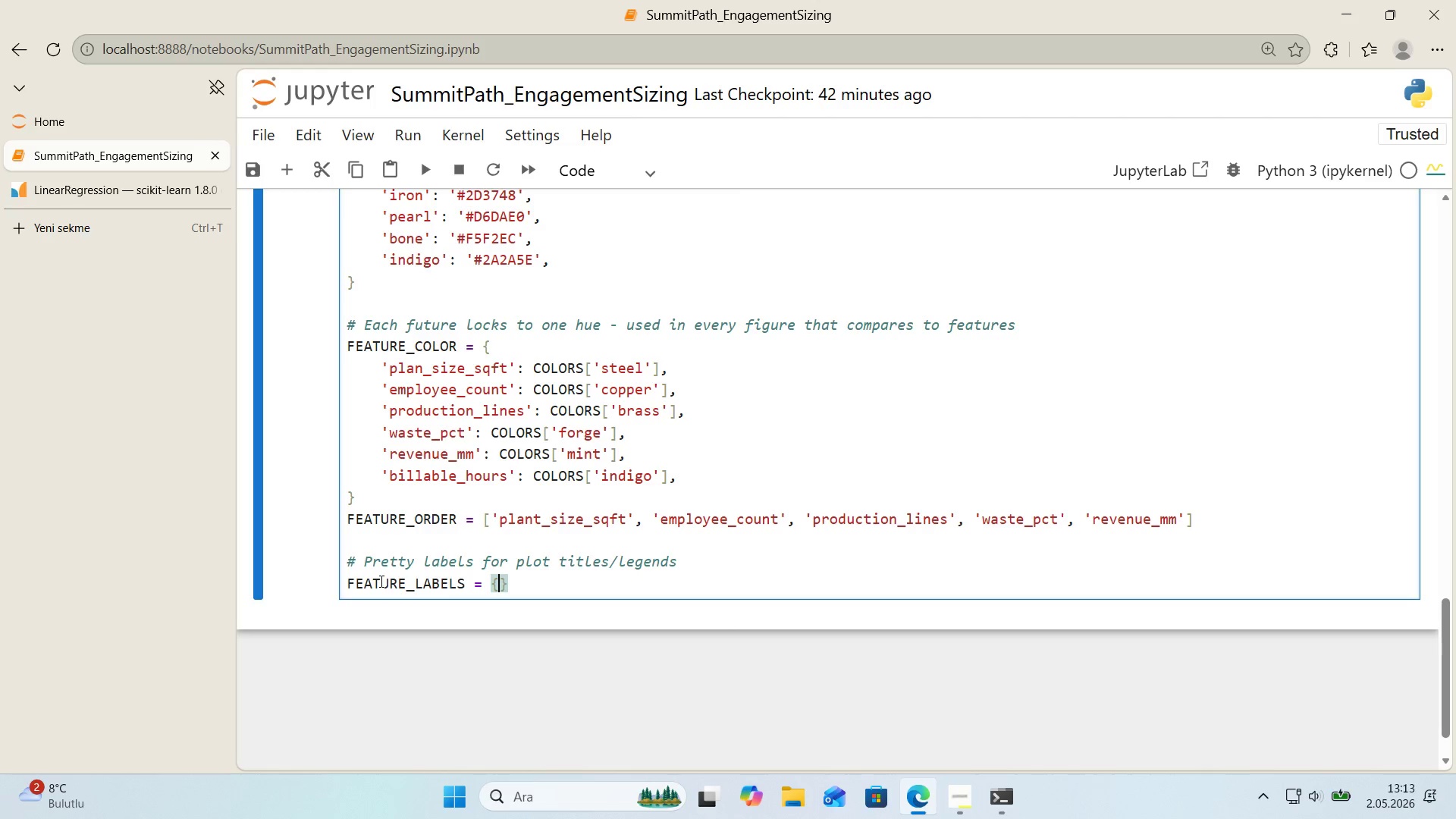 
key(CapsLock)
 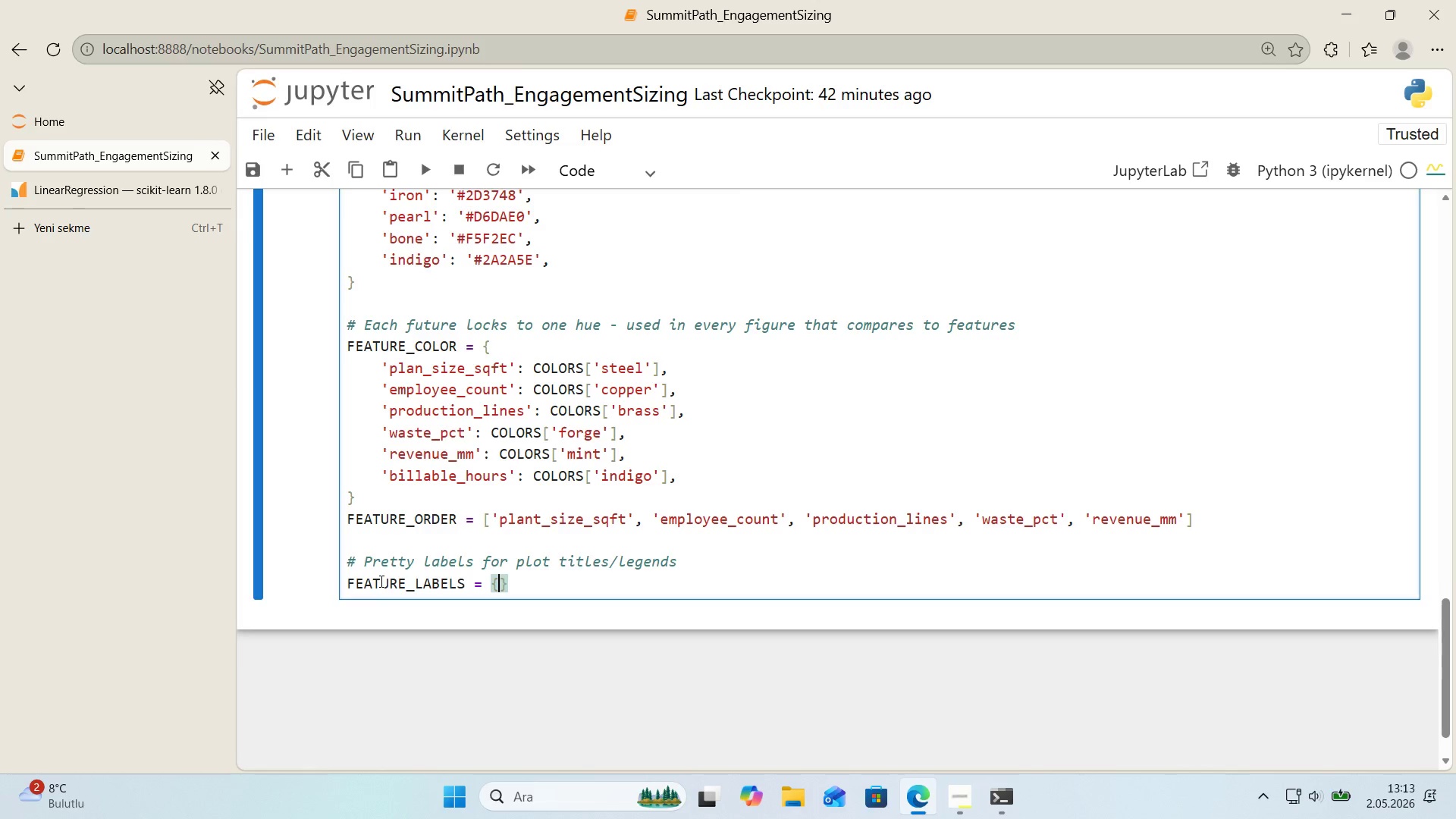 
key(Enter)
 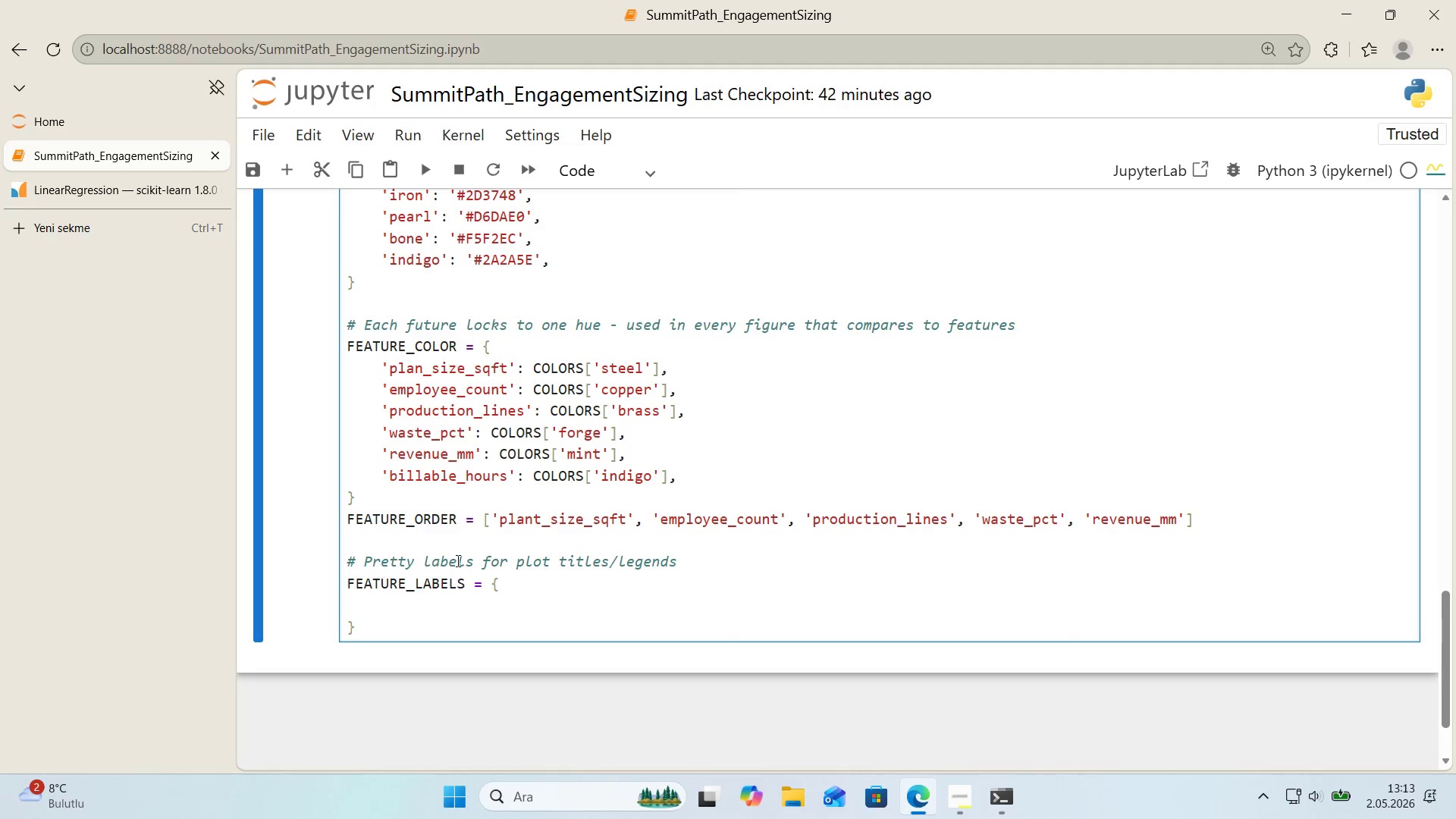 
key(Backspace)
 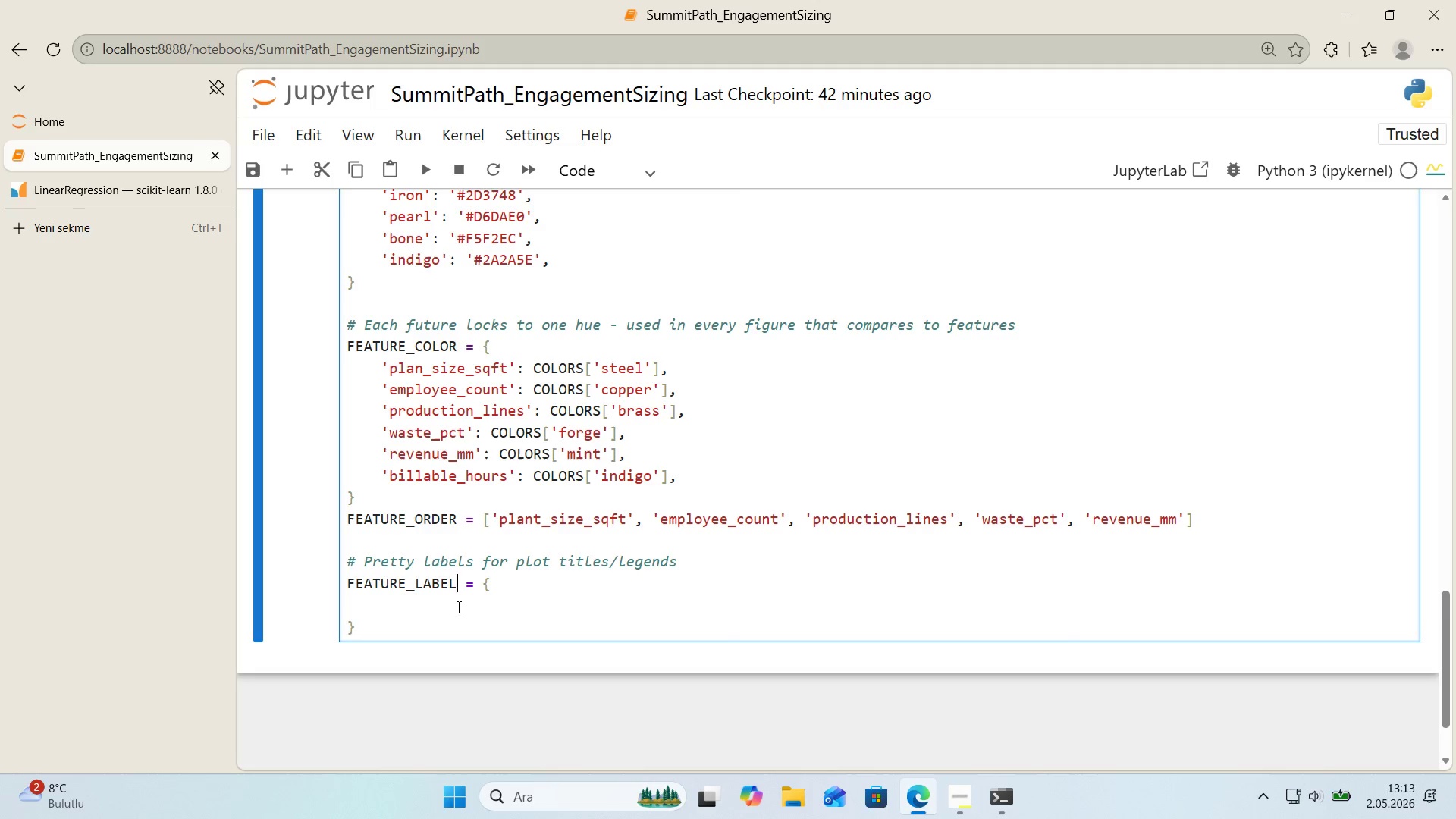 
left_click([457, 607])
 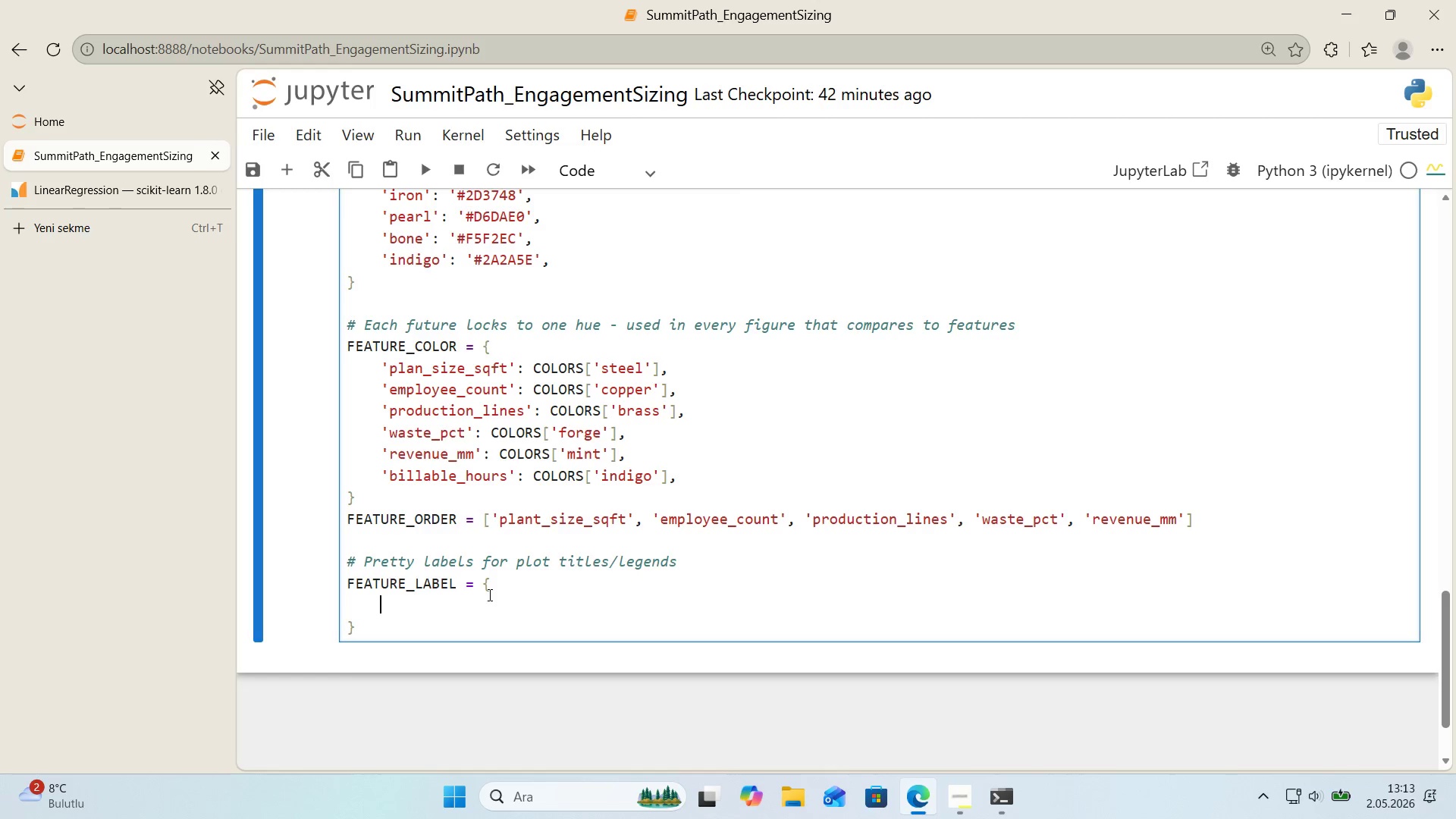 
type(@@)
 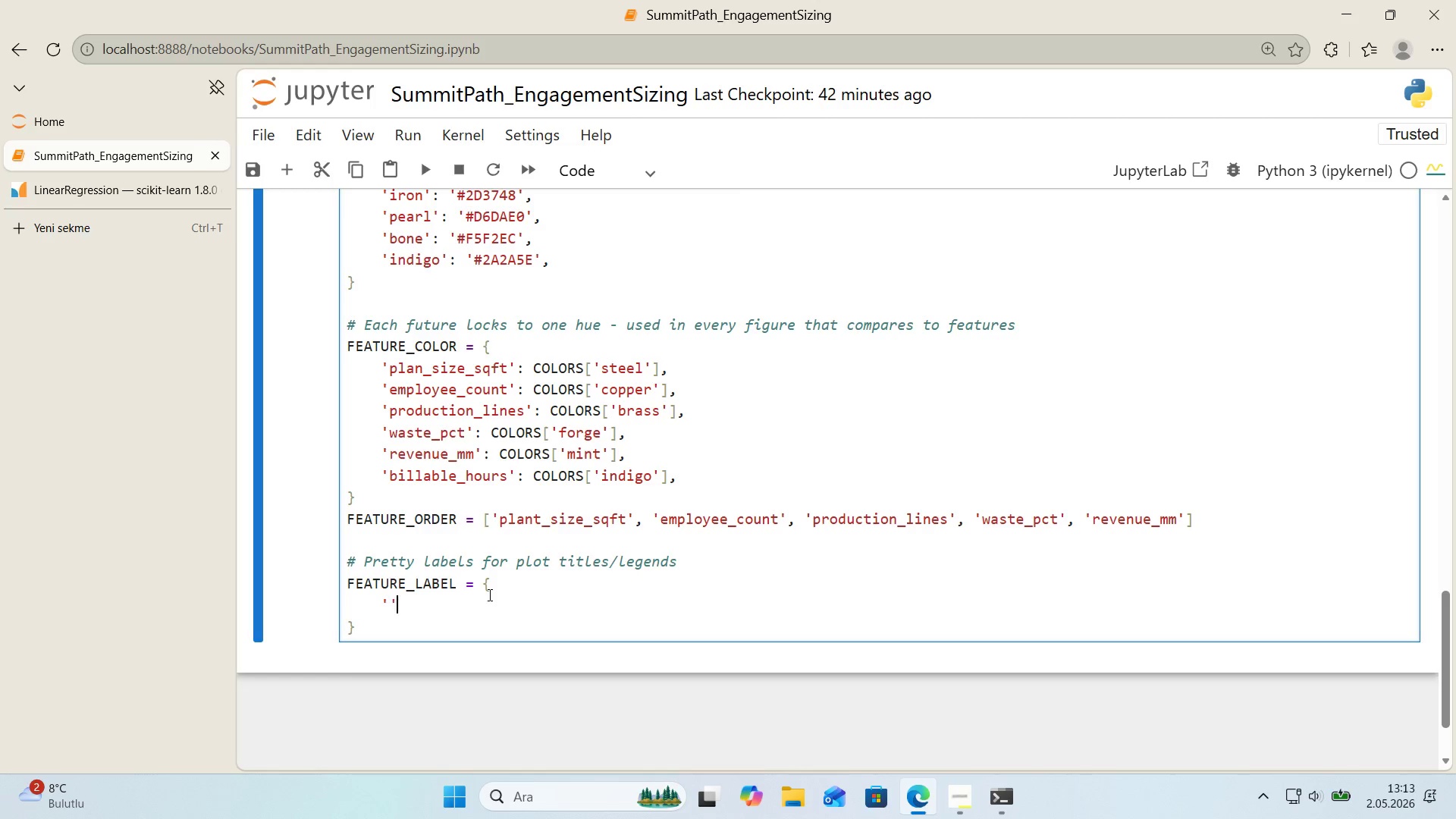 
key(ArrowLeft)
 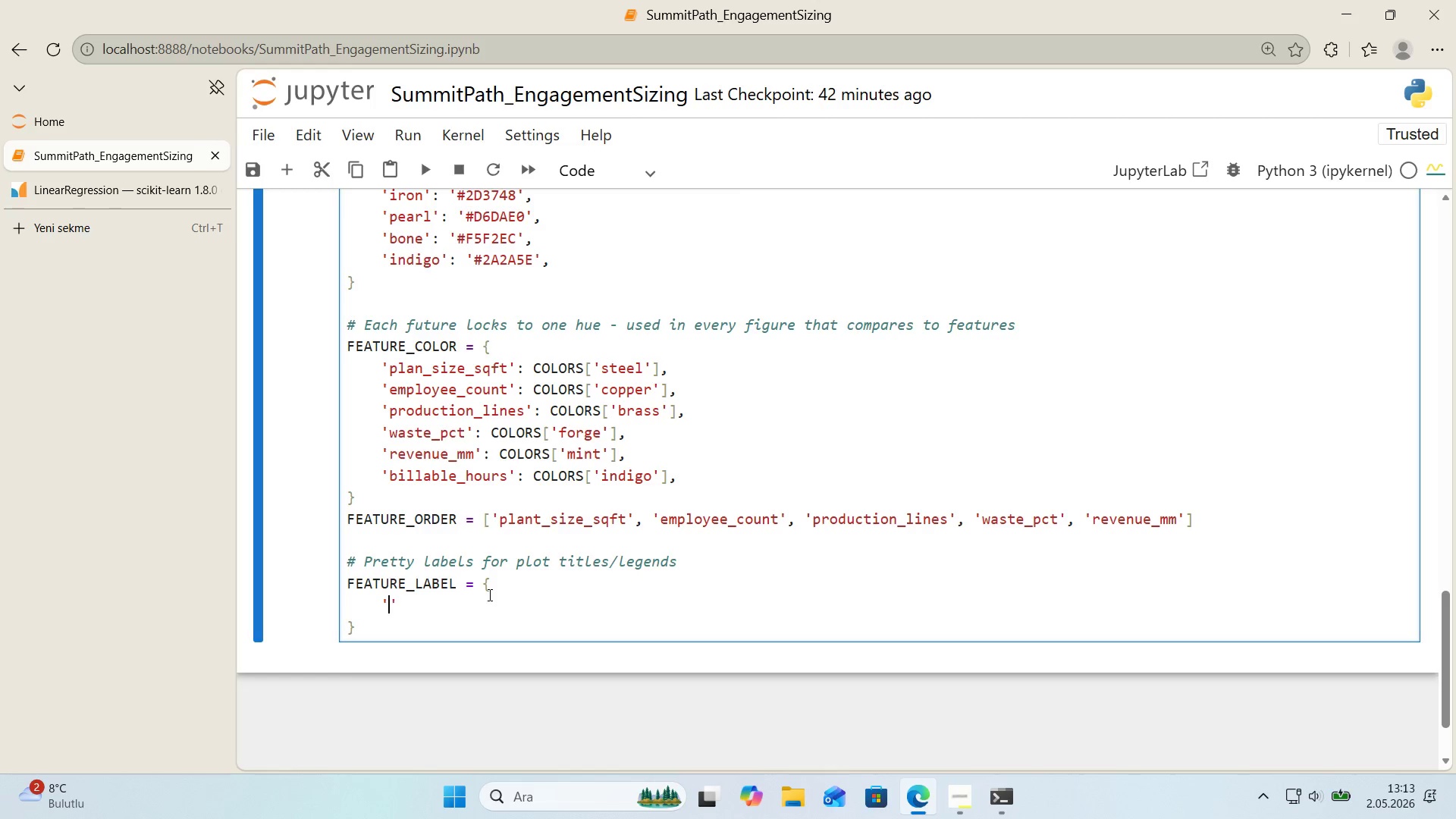 
type(PL)
key(Backspace)
key(Backspace)
type(plan)
 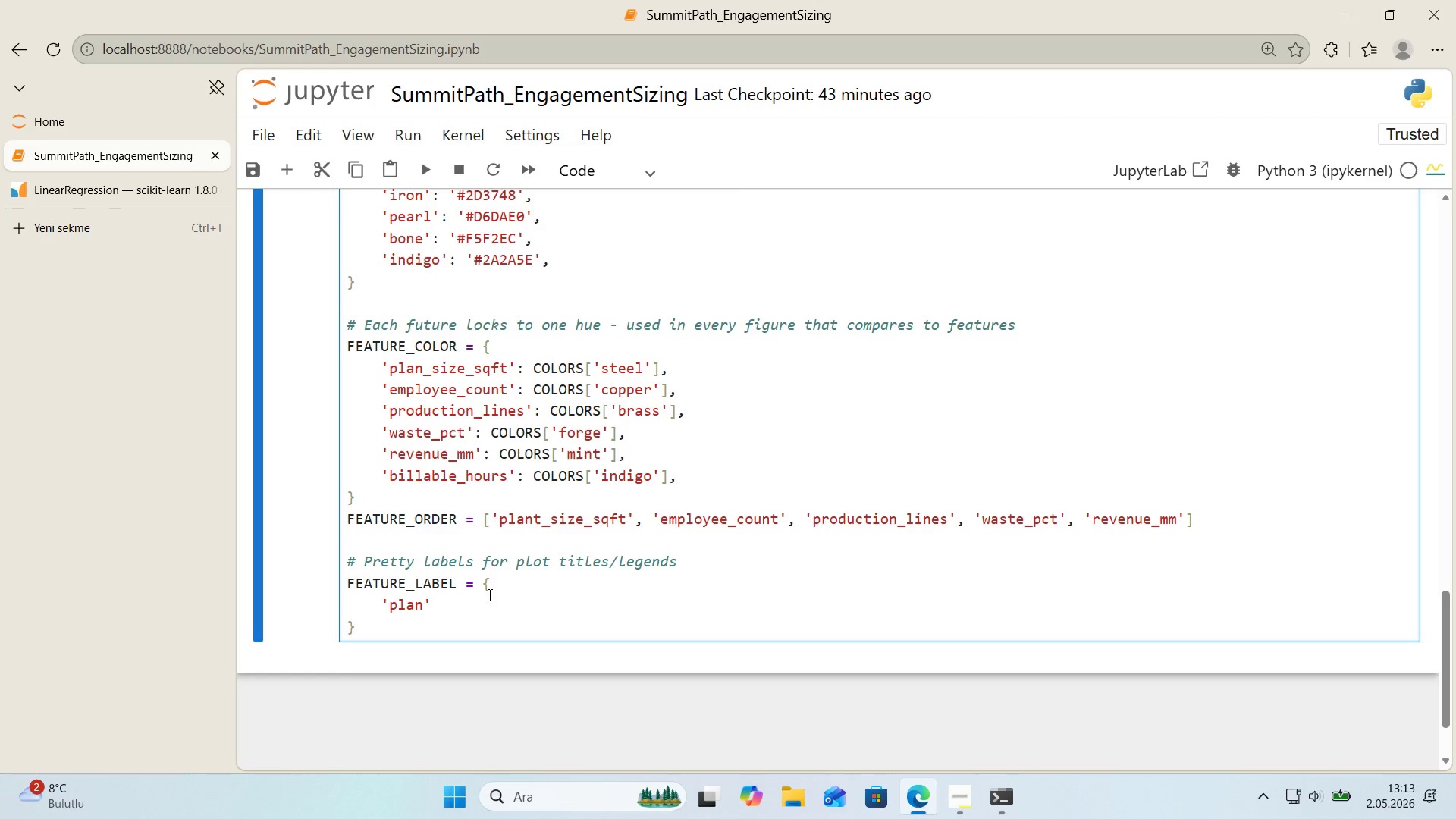 
wait(21.69)
 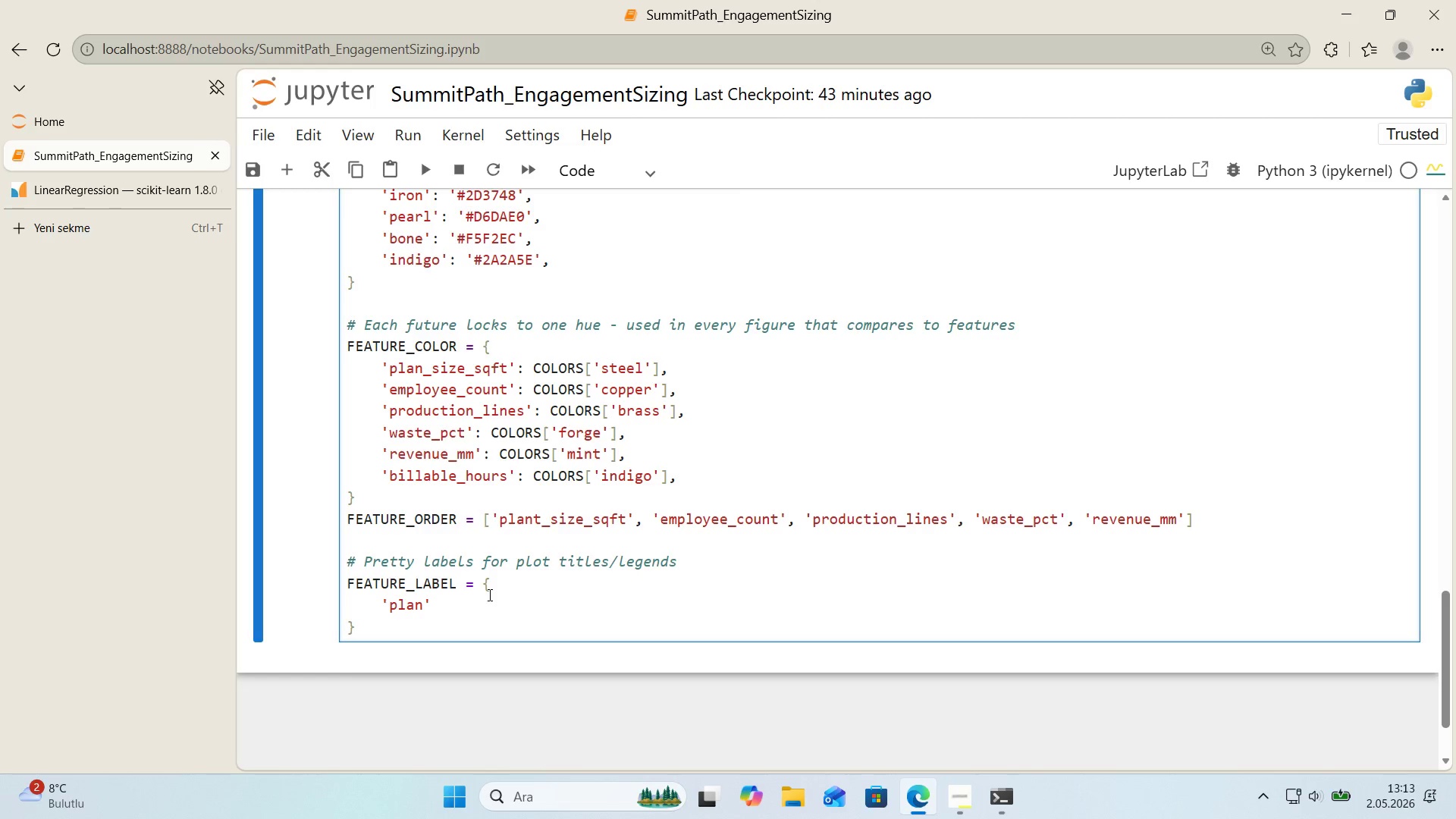 
type(_s'ze)
 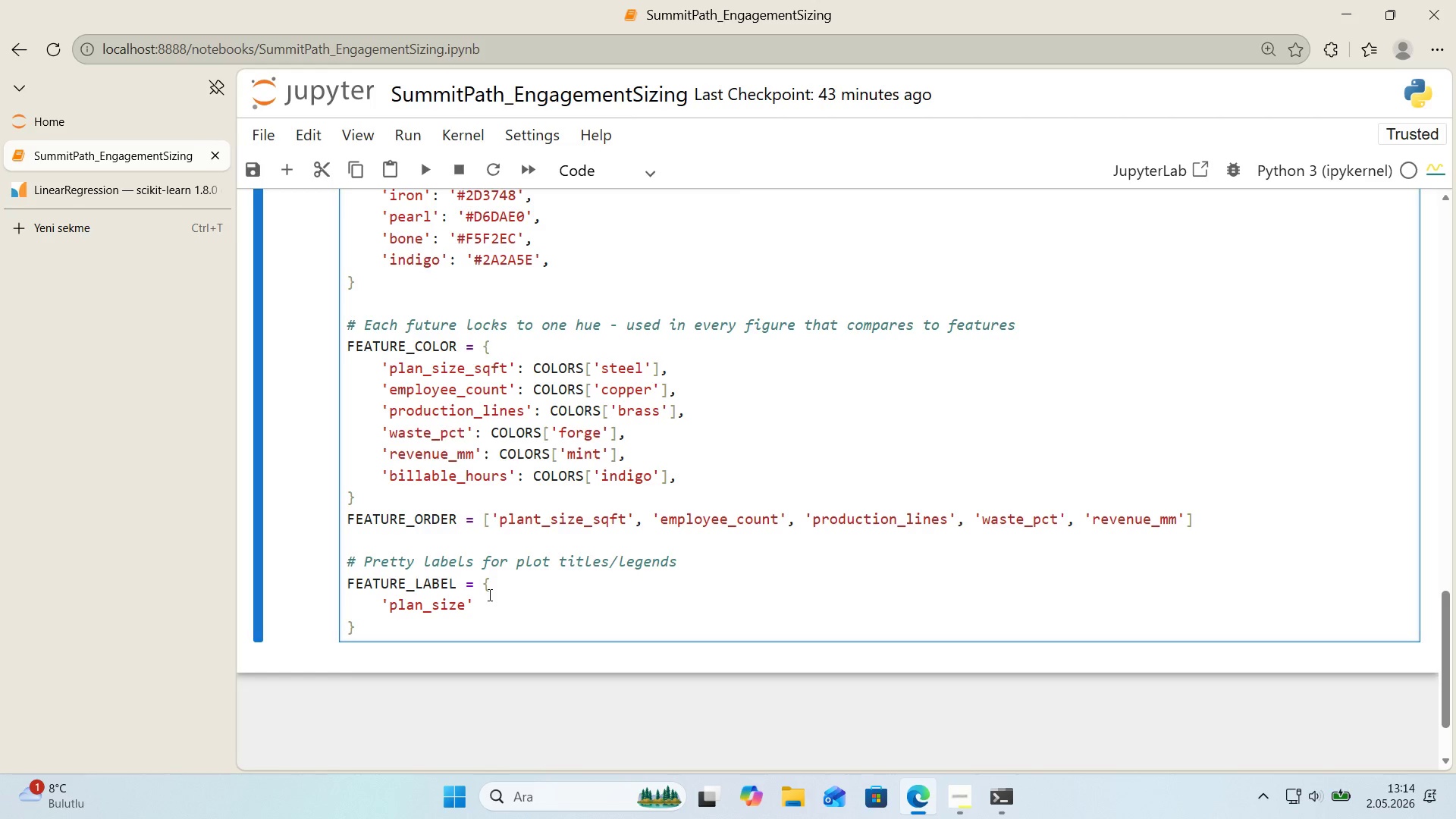 
wait(26.16)
 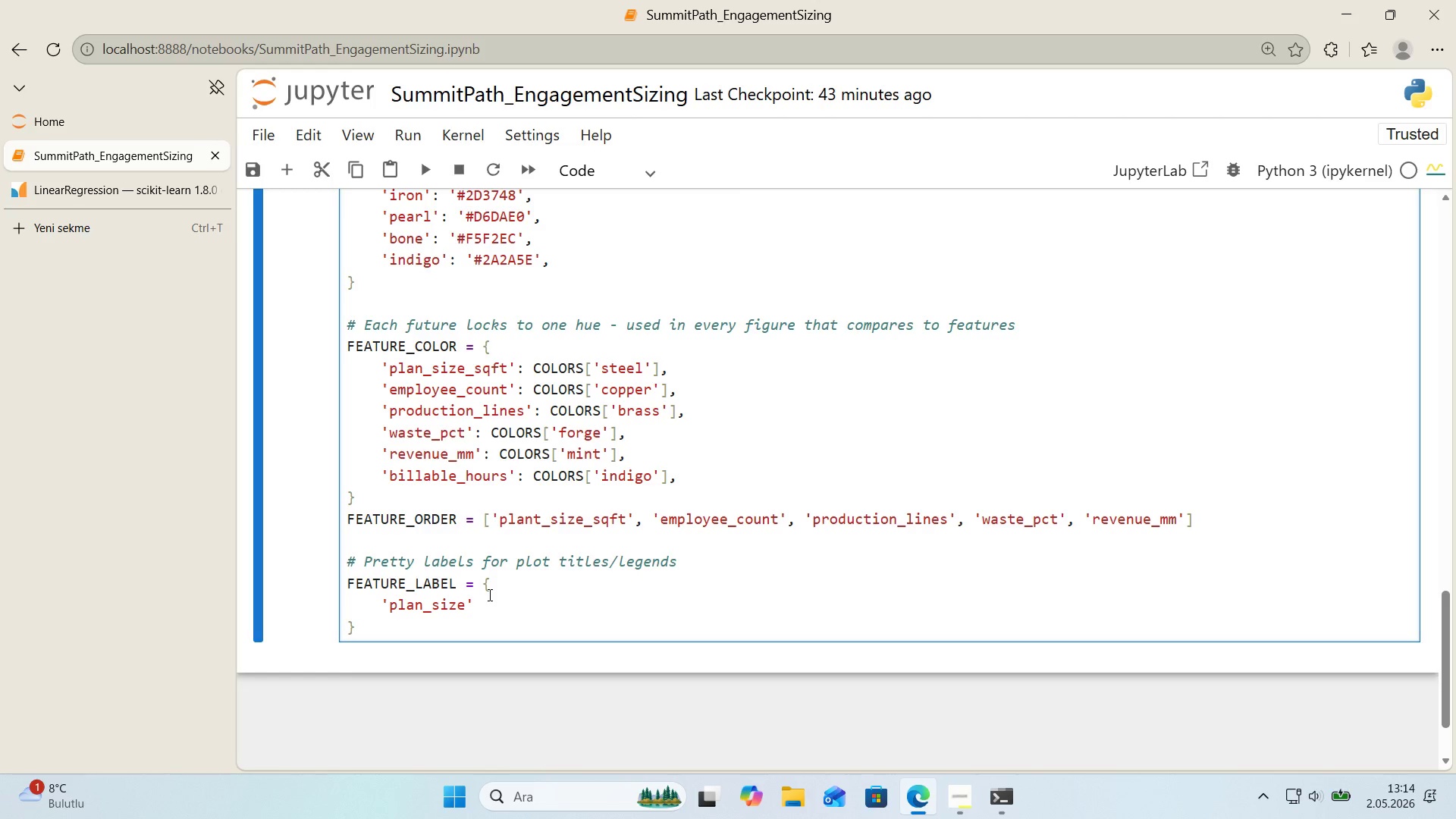 
type(_sqtf)
 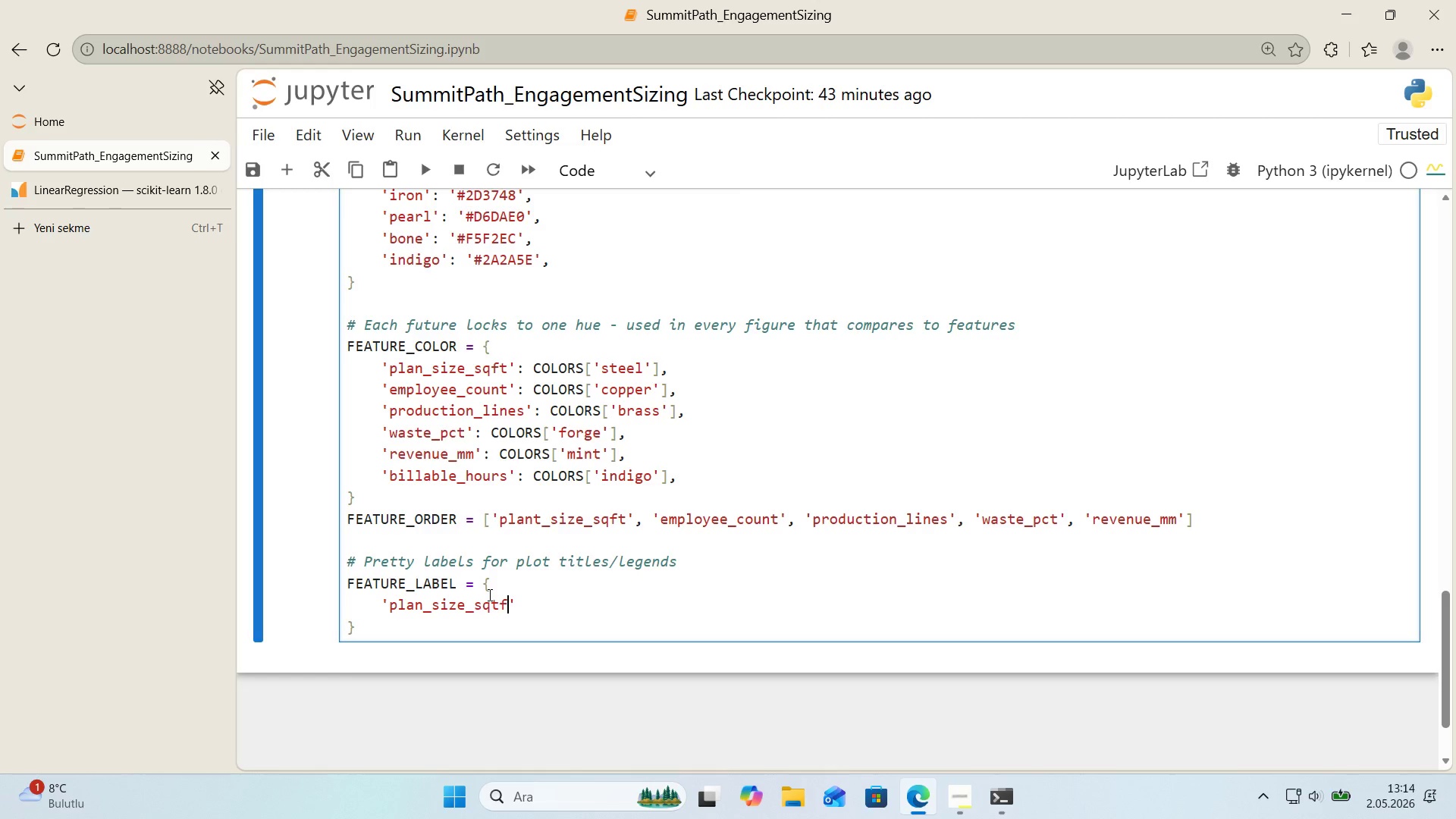 
key(ArrowRight)
 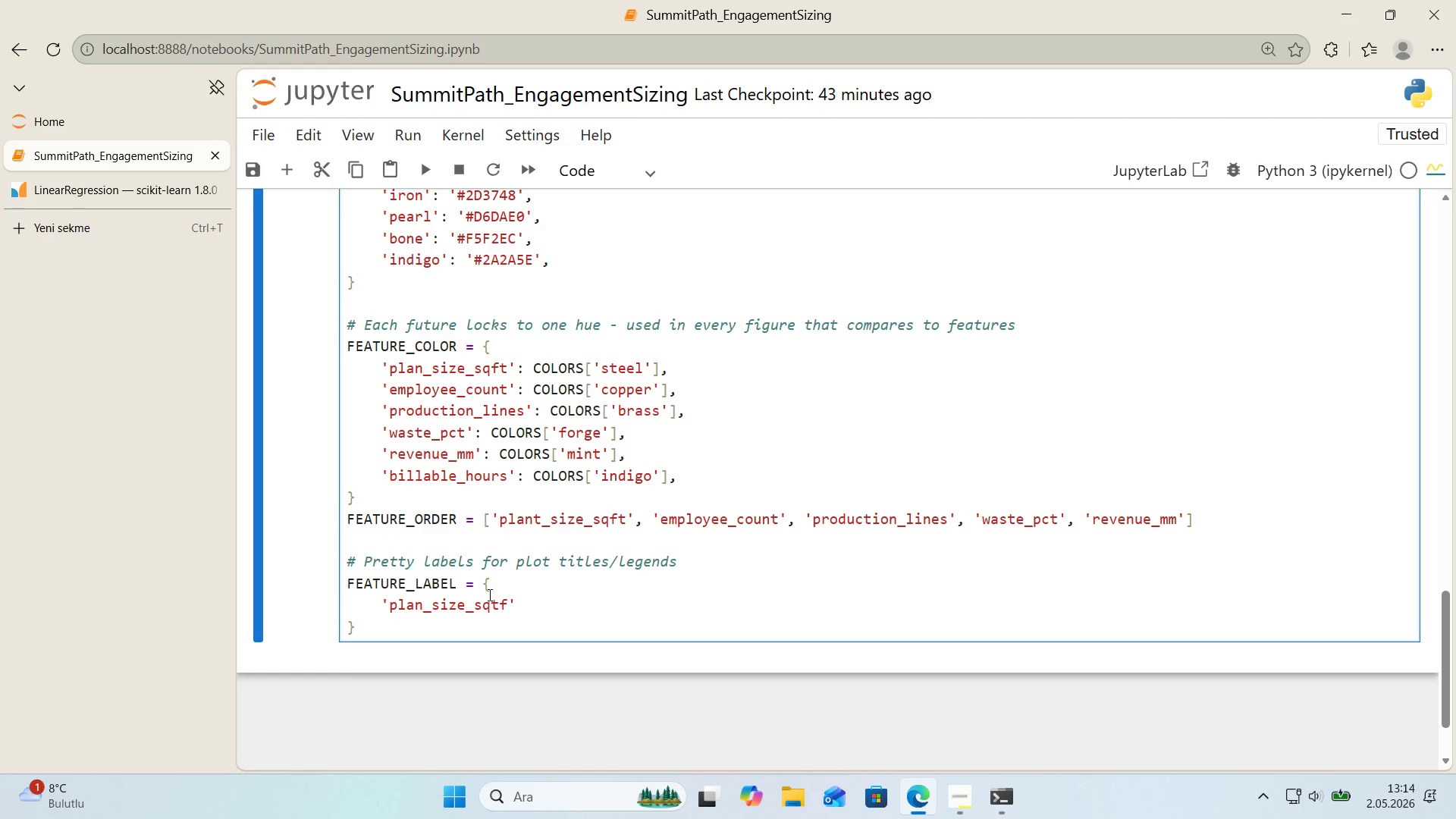 
key(ArrowLeft)
 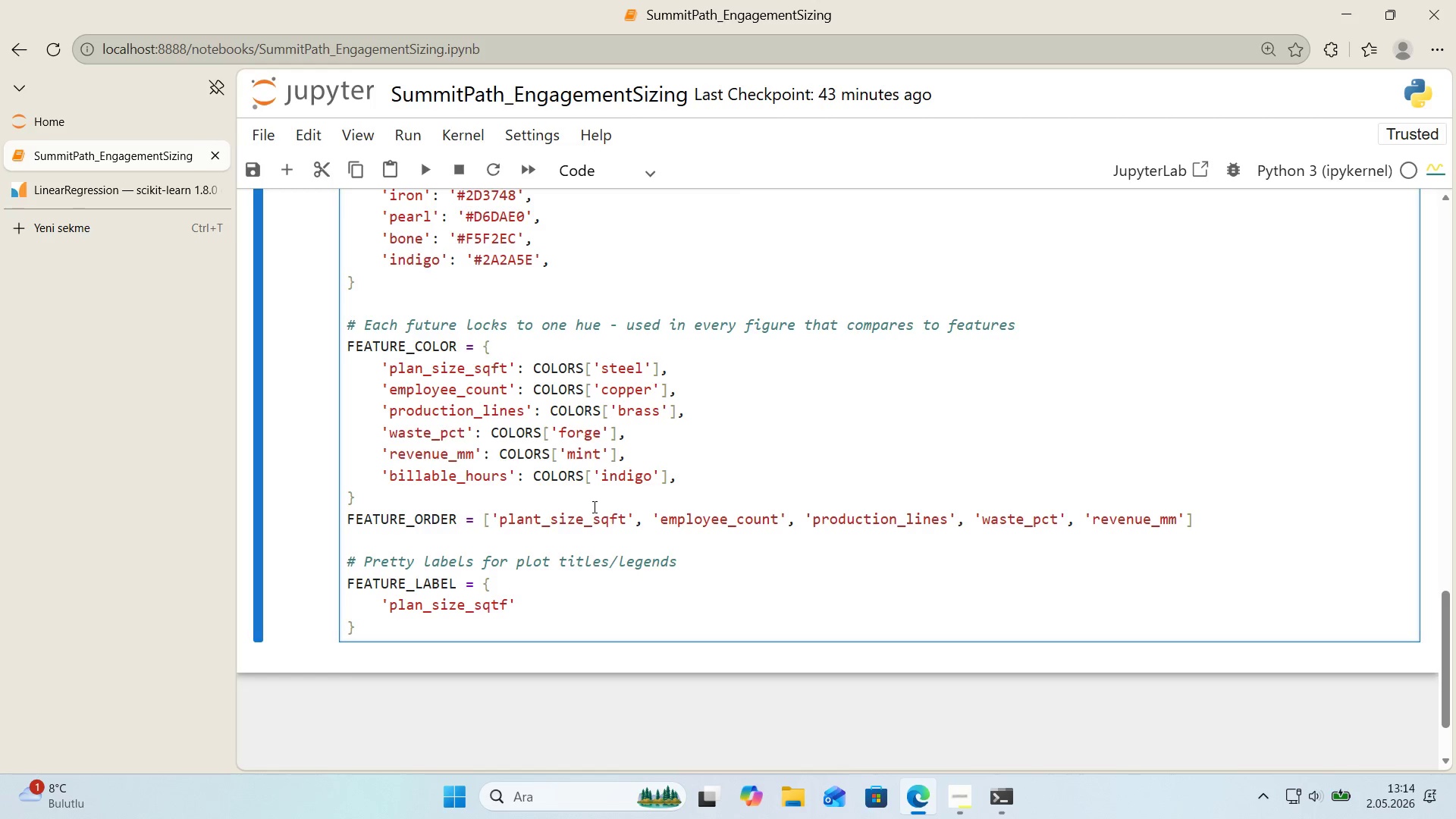 
scroll: coordinate [592, 507], scroll_direction: down, amount: 1.0
 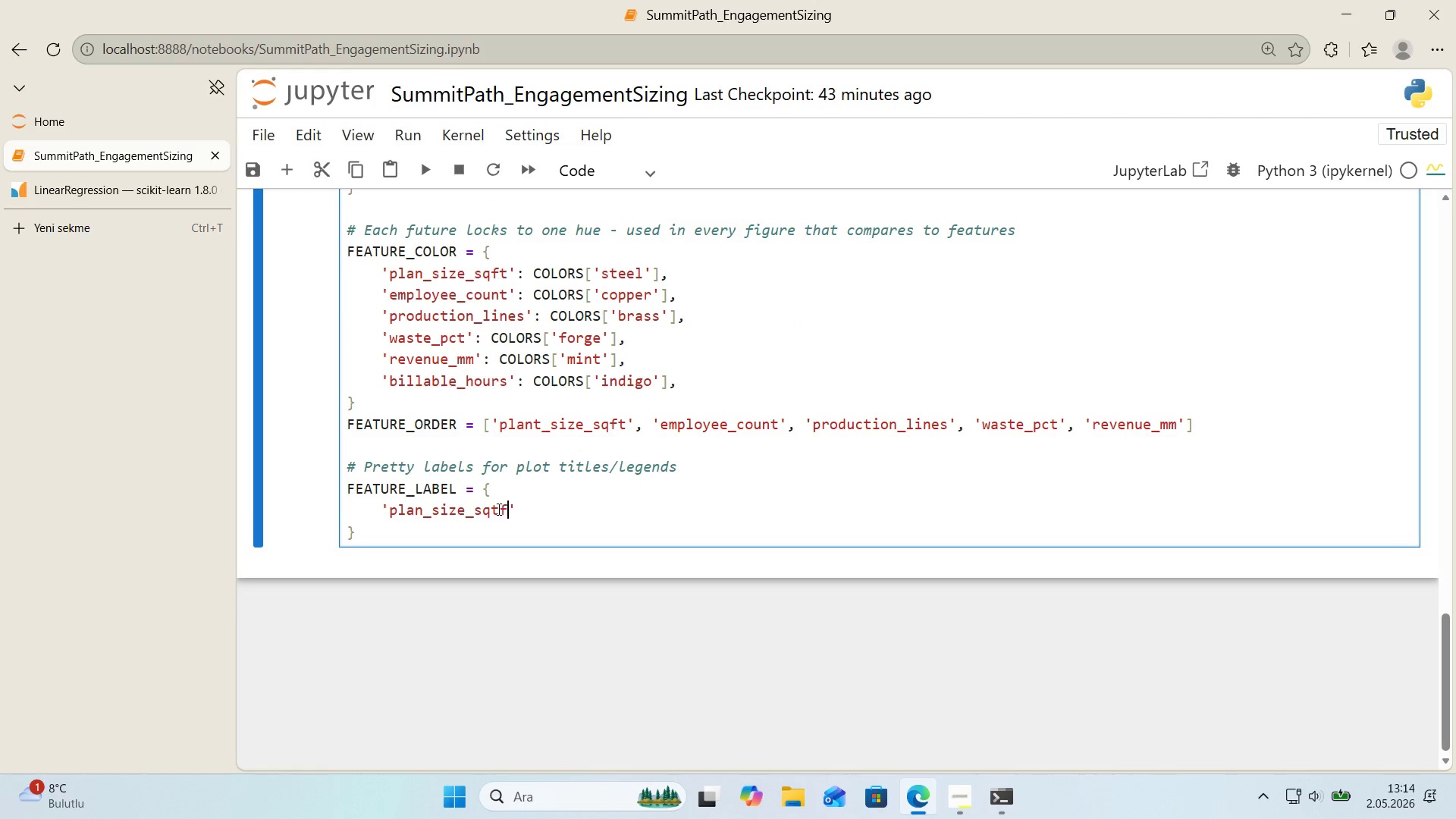 
left_click_drag(start_coordinate=[507, 507], to_coordinate=[490, 510])
 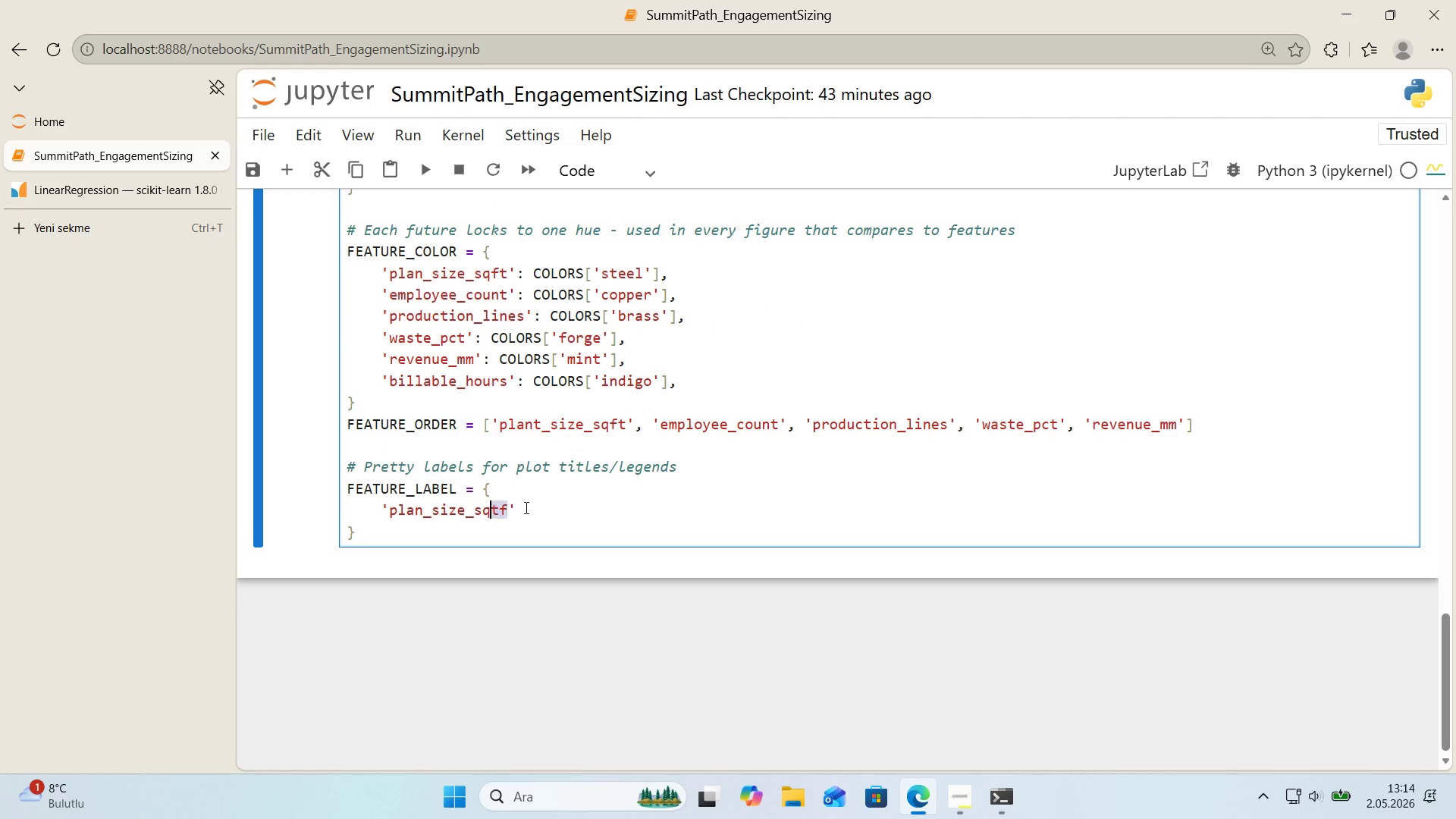 
type(ft)
 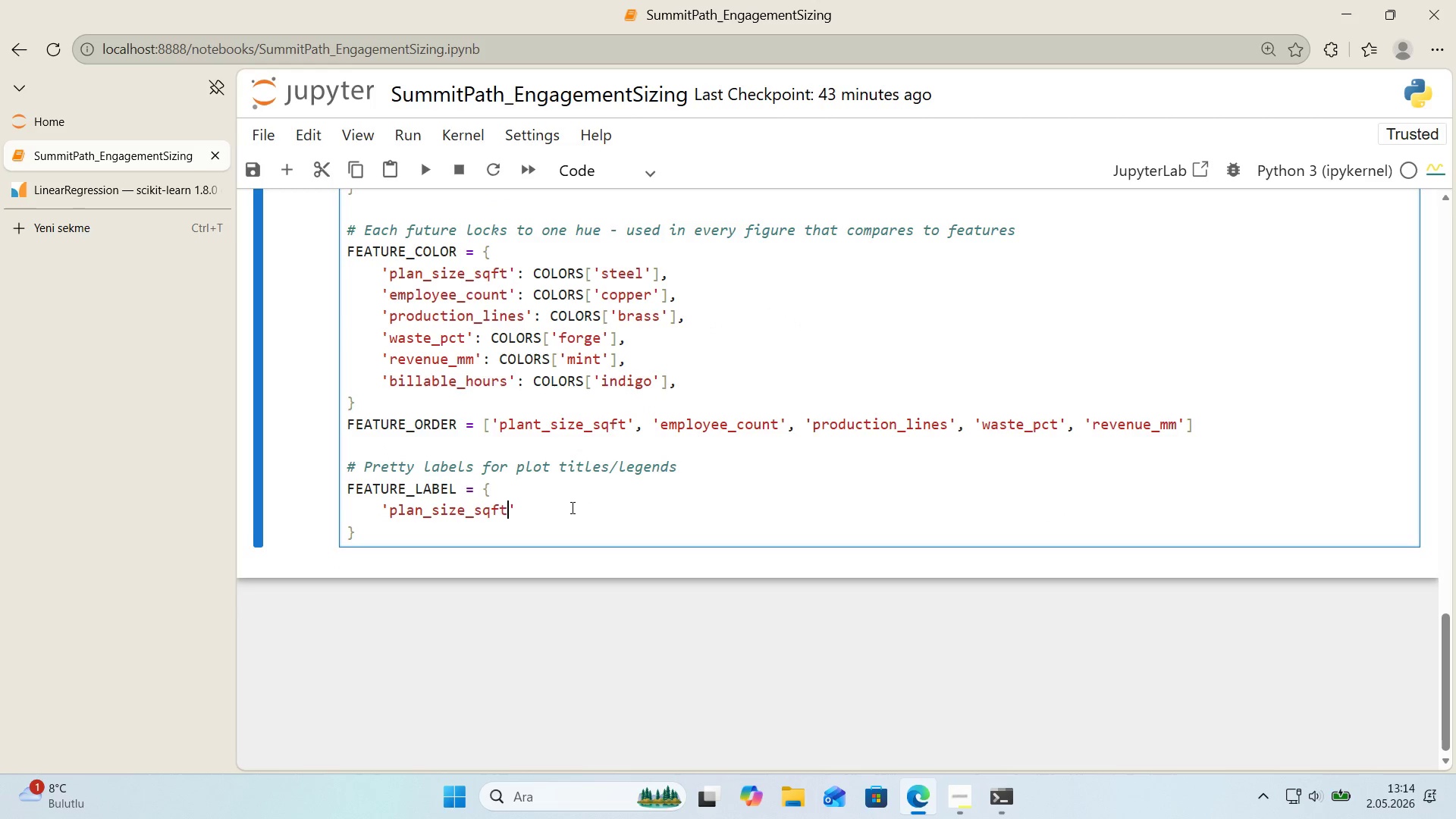 
left_click([571, 507])
 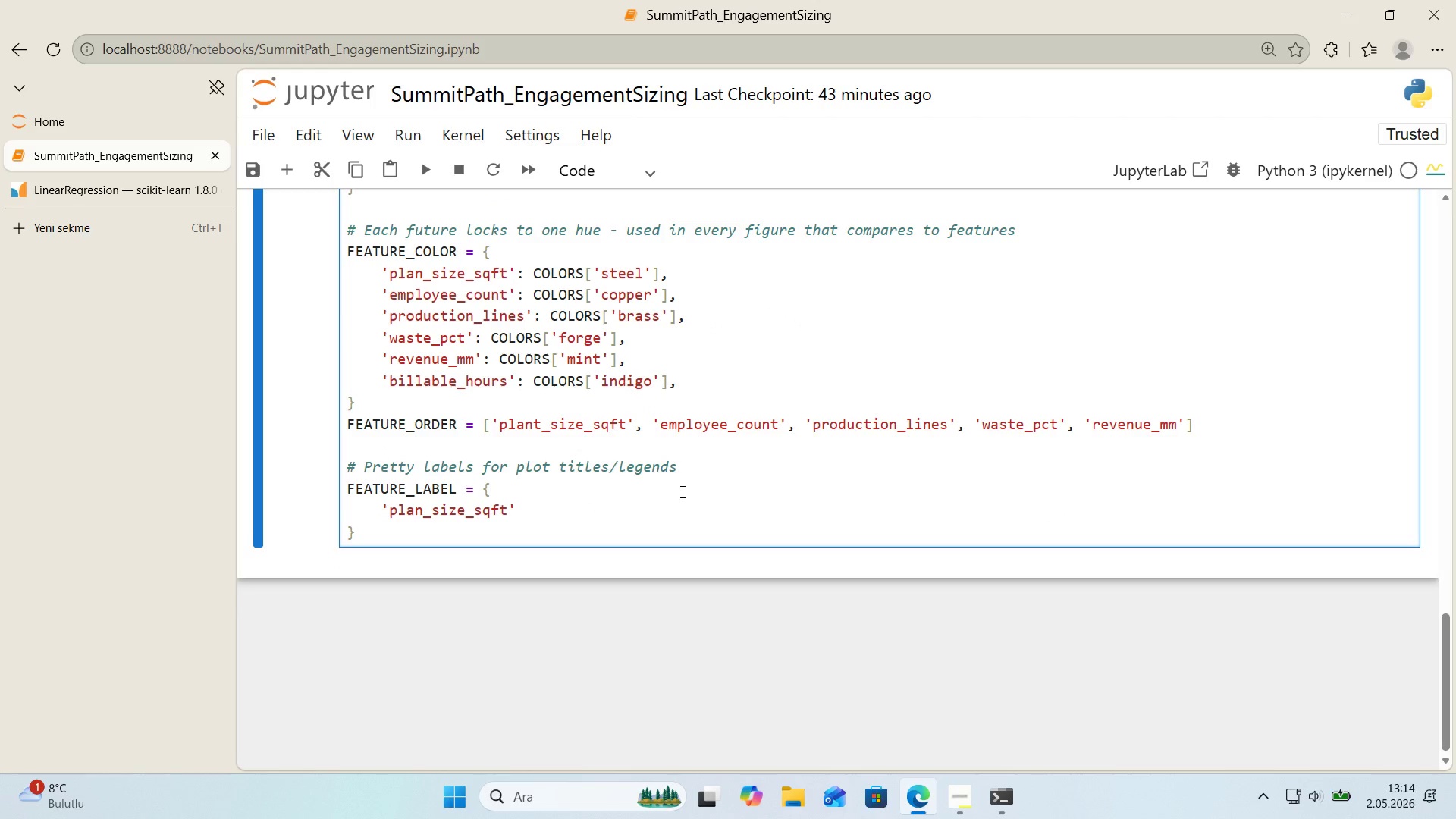 
type(> @@)
 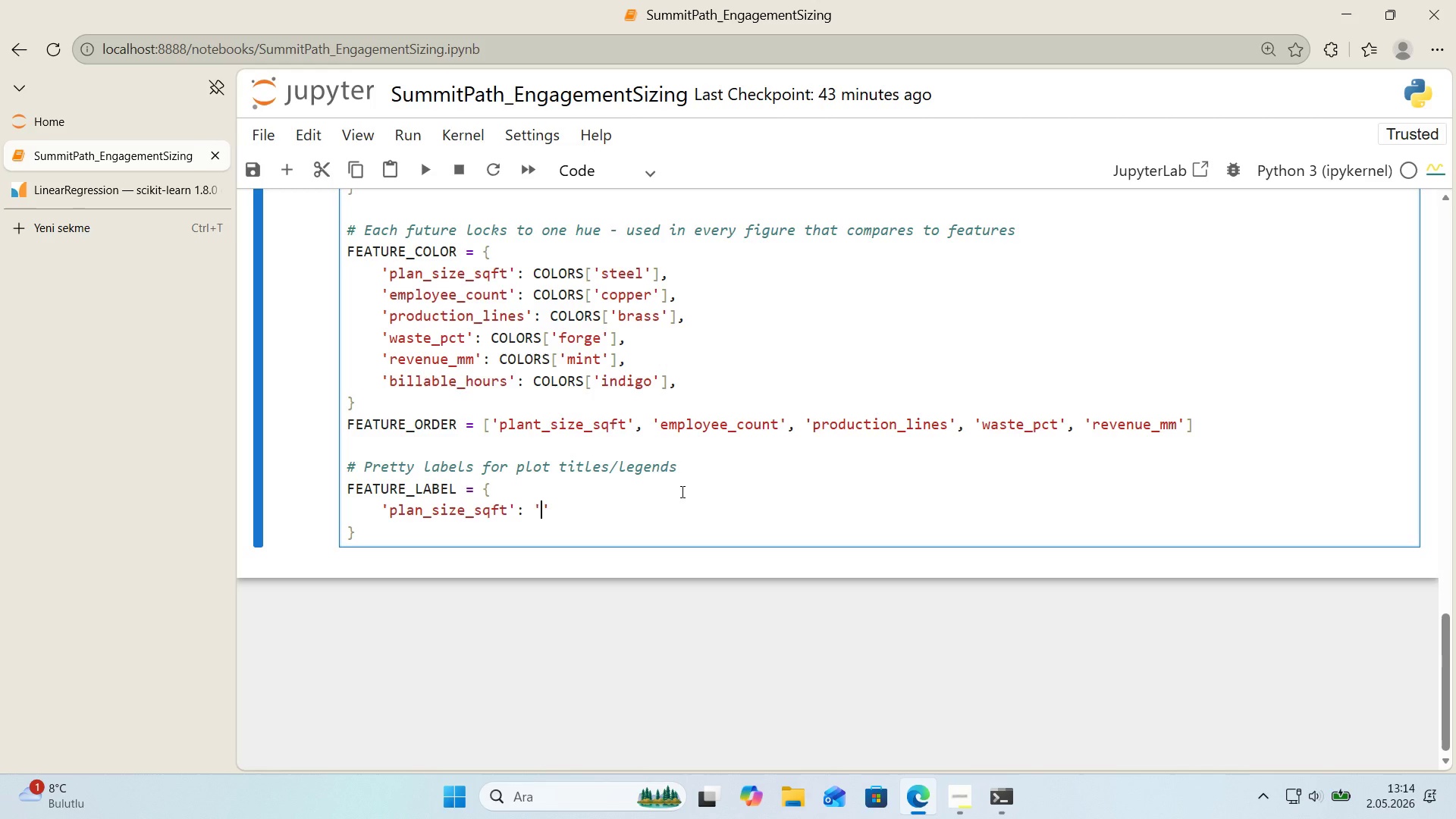 
 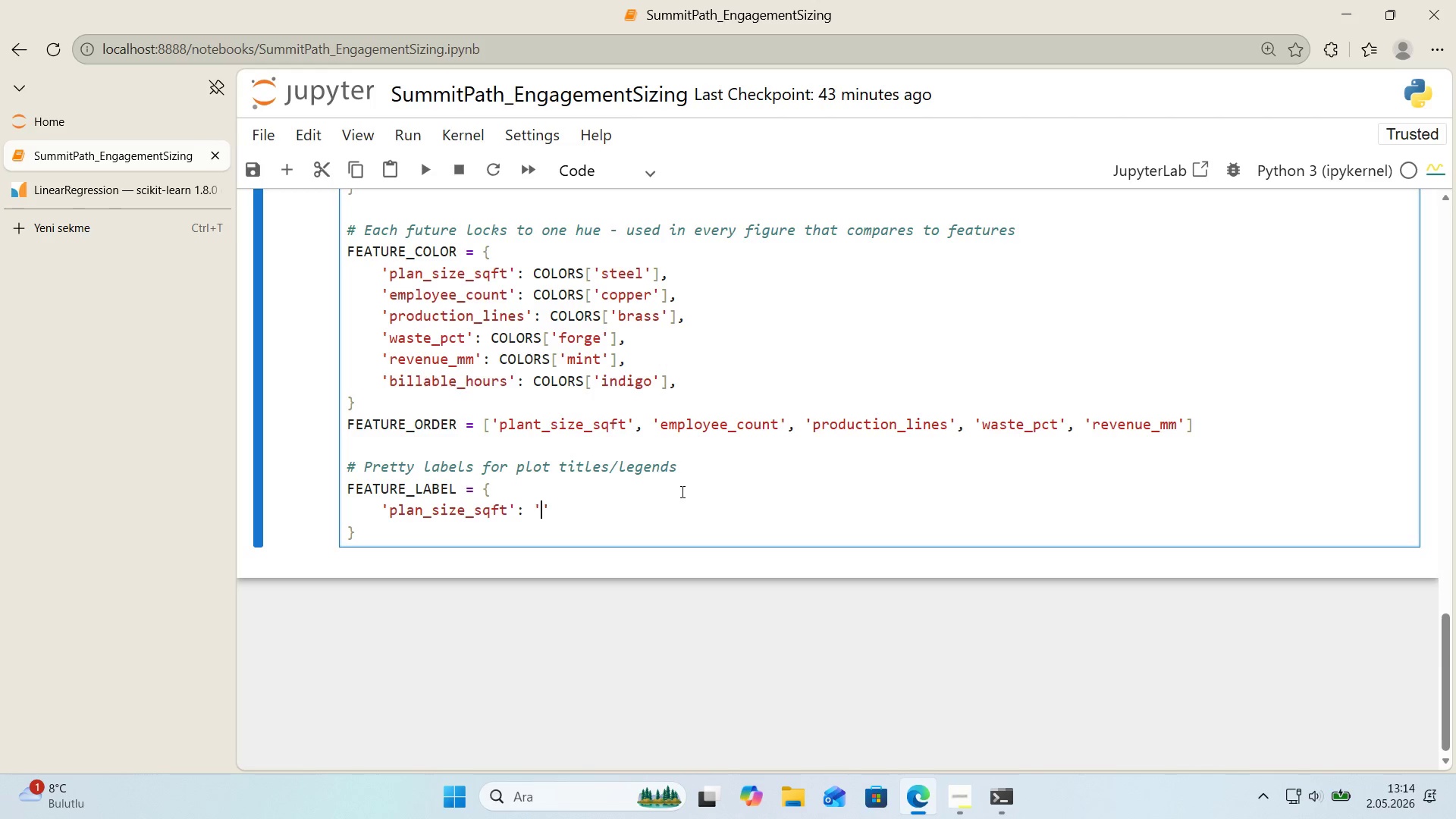 
key(ArrowLeft)
 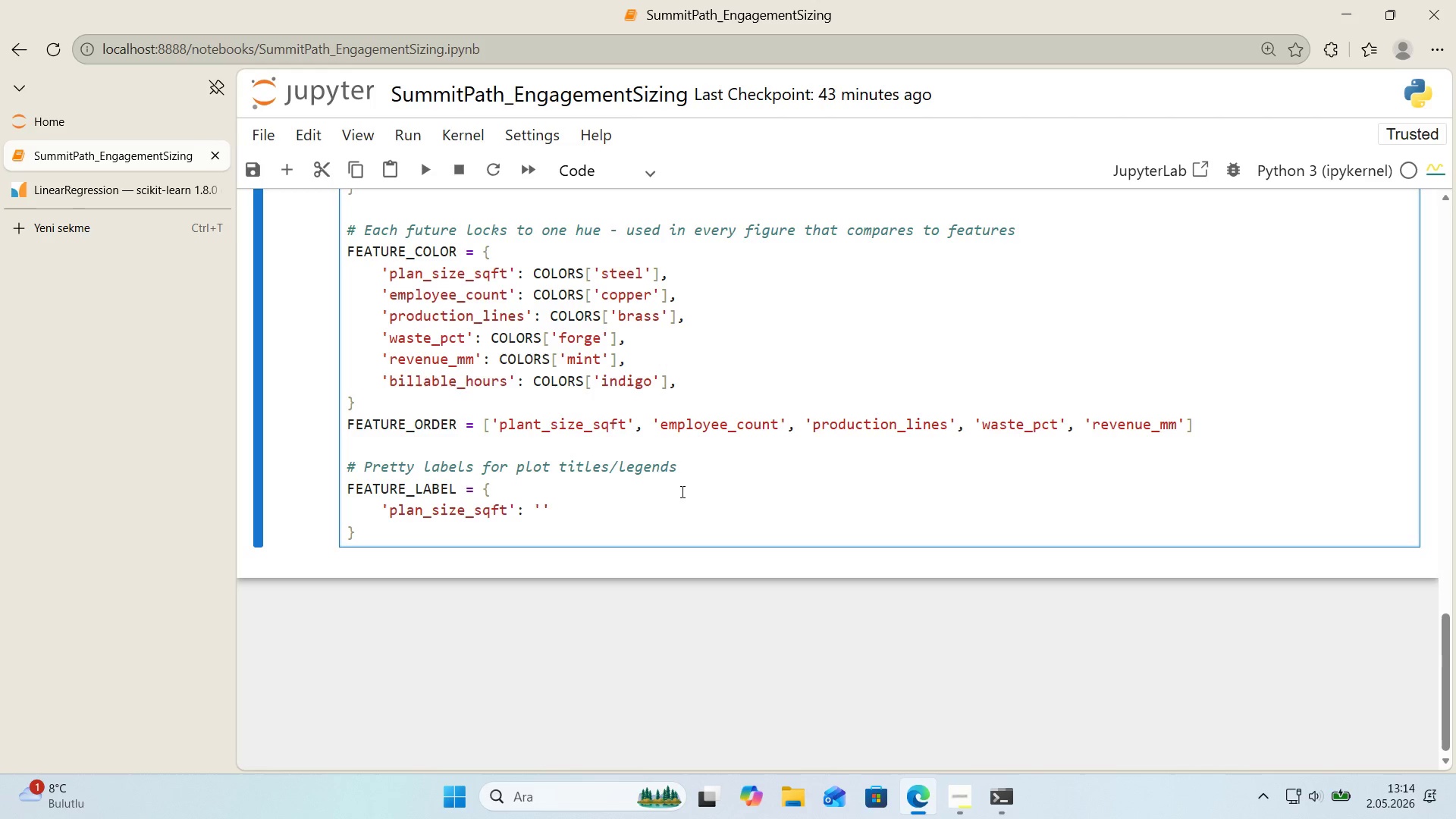 
type(Plant S'ze *()
 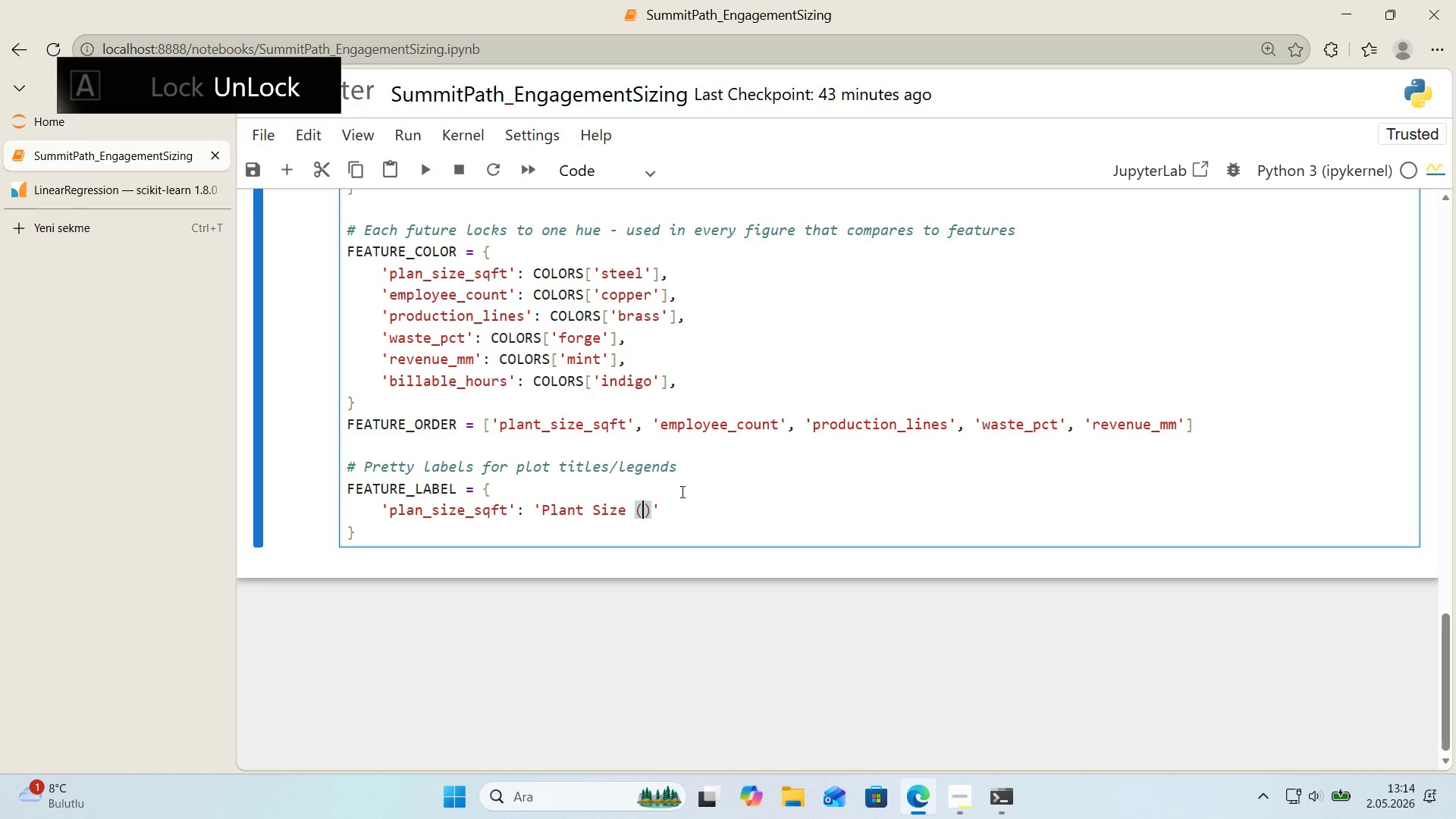 
 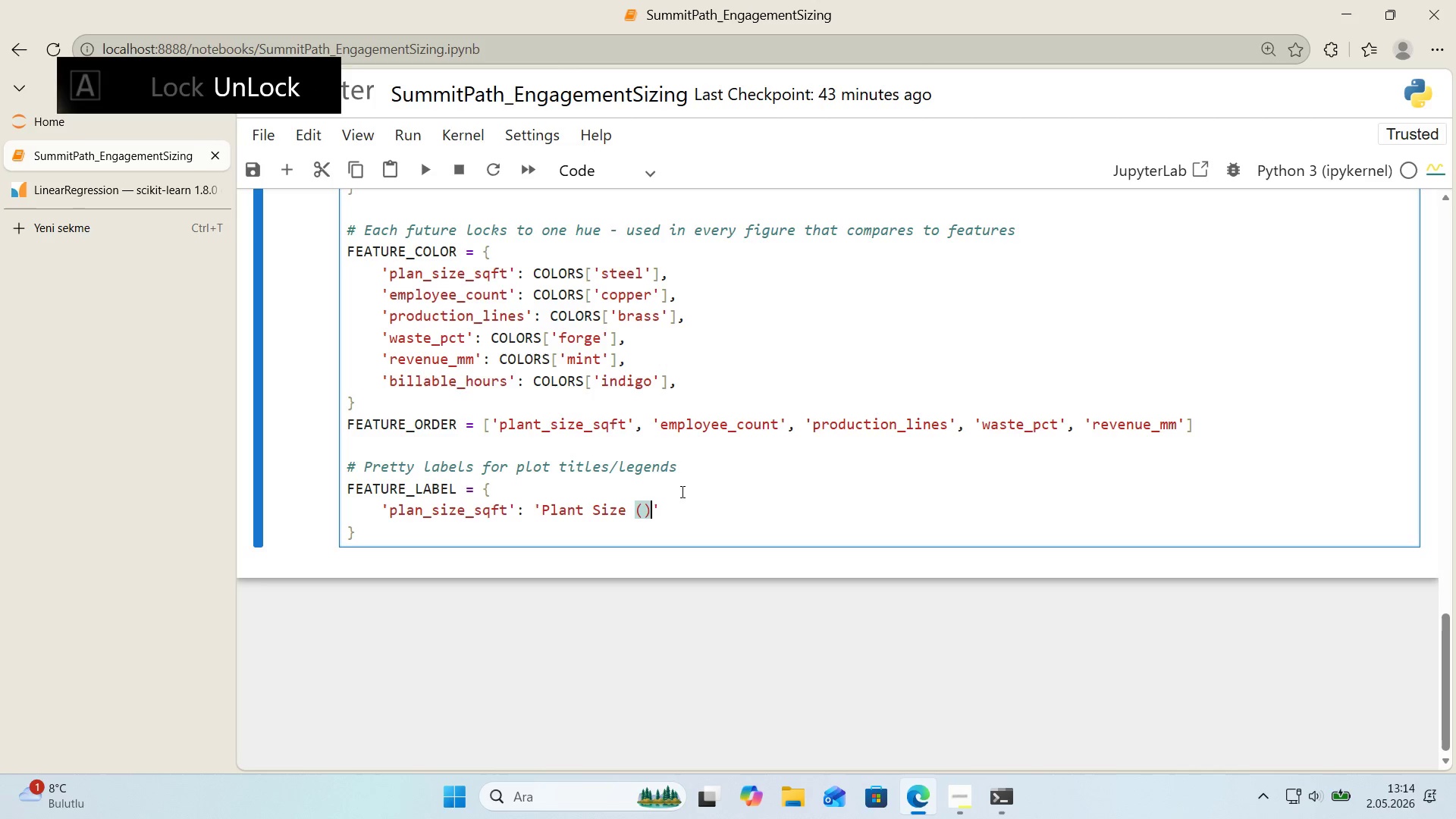 
key(ArrowLeft)
 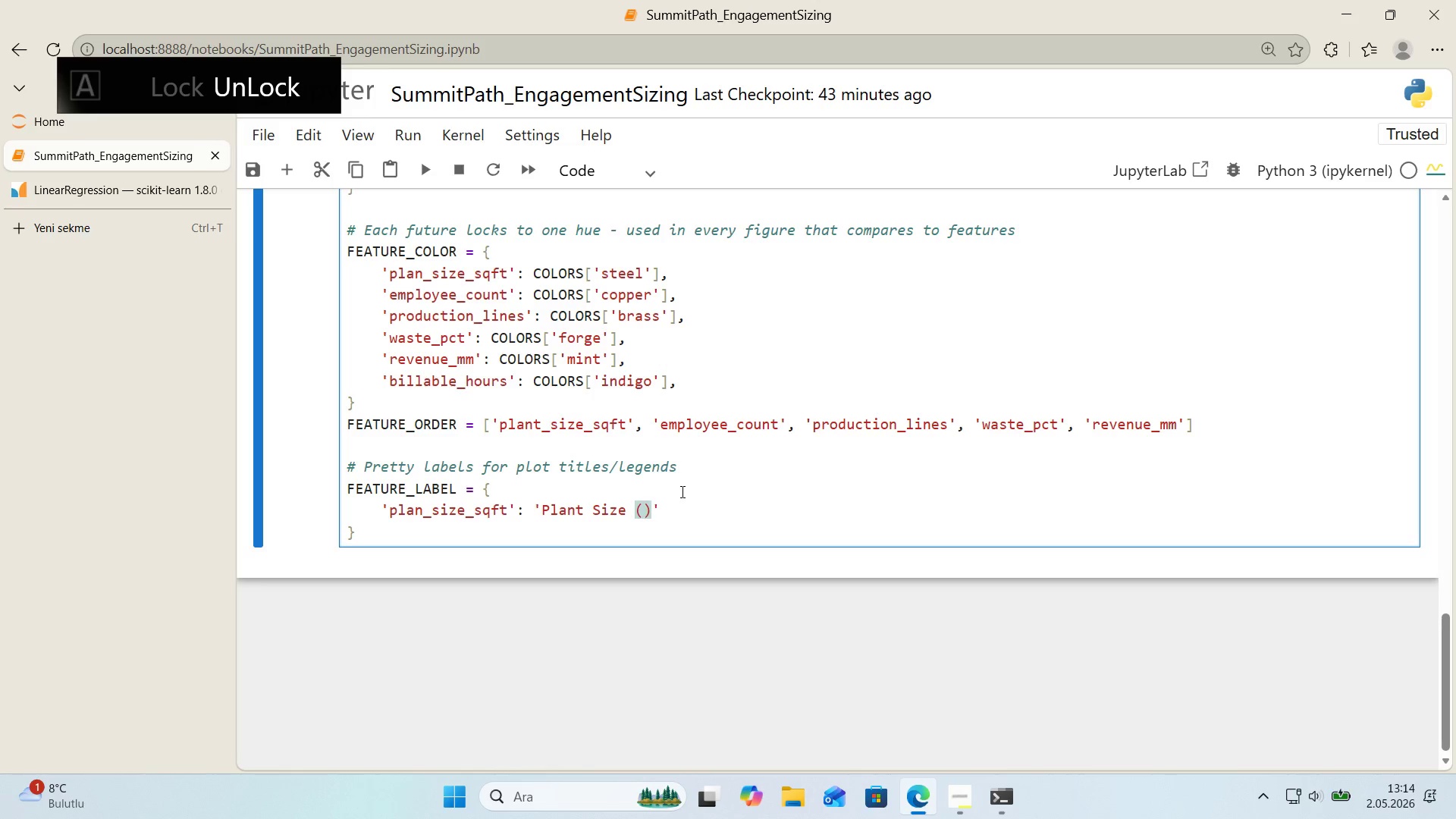 
type(sq ft)
 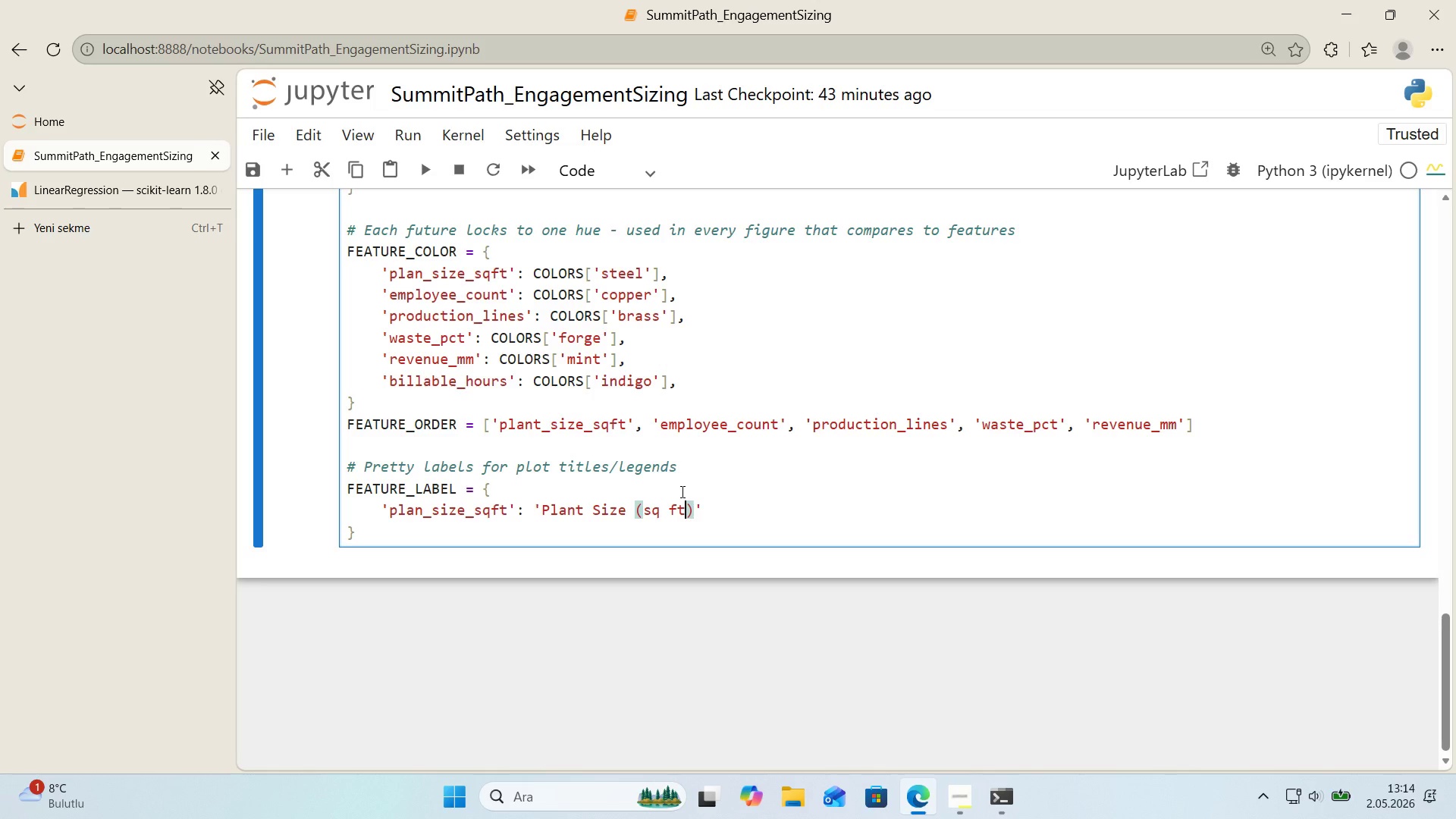 
key(ArrowRight)
 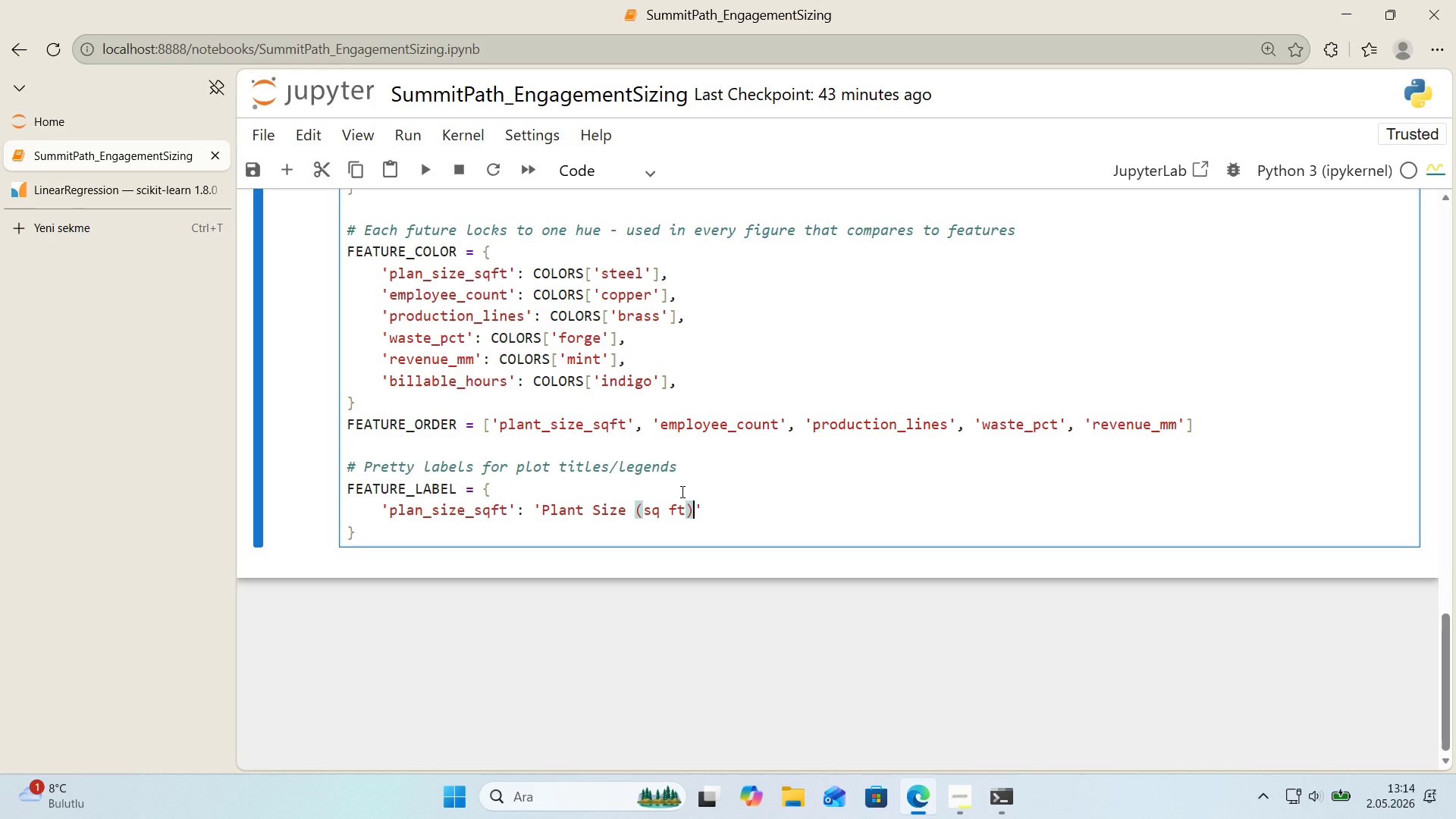 
key(Comma)
 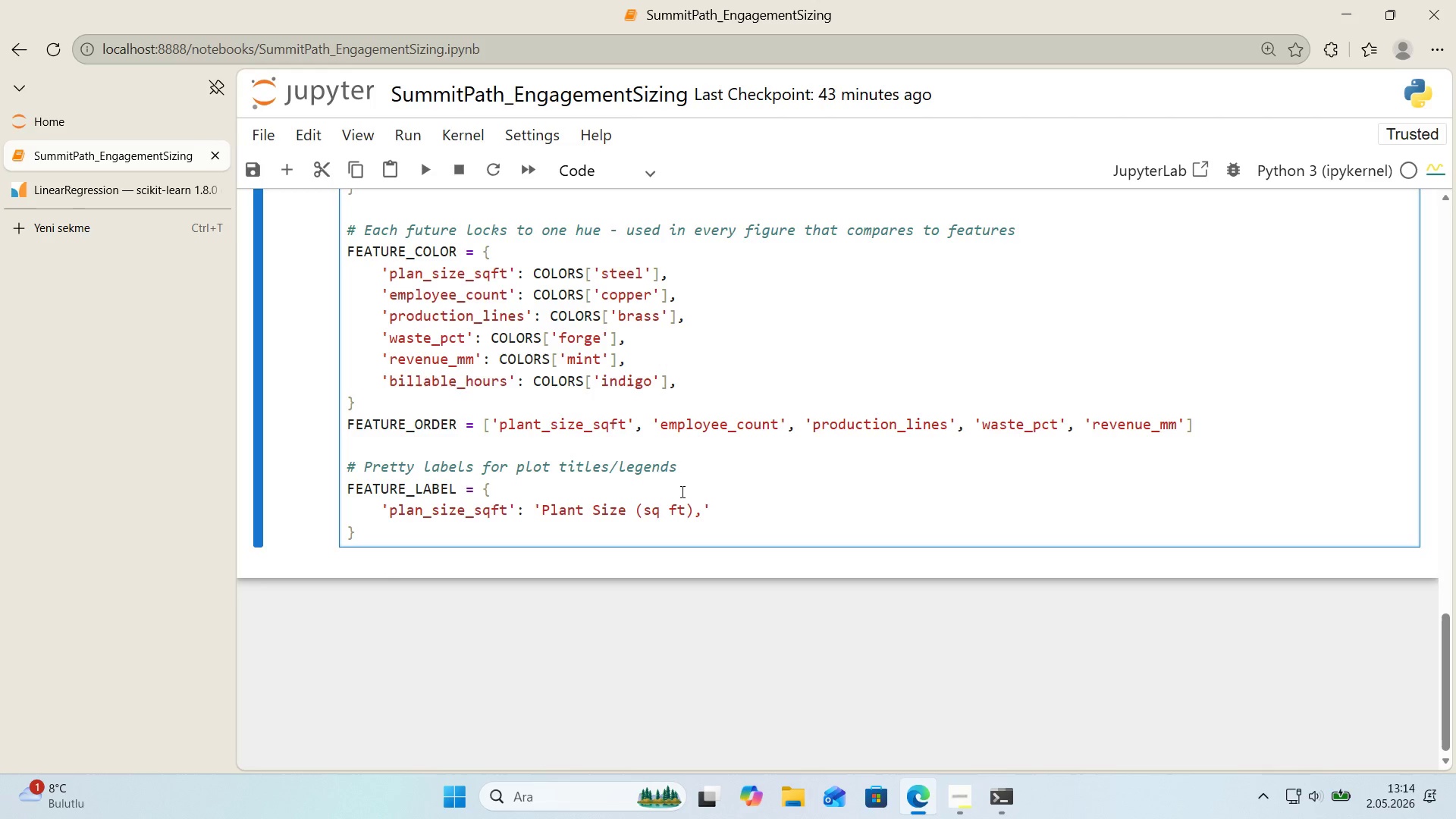 
key(Enter)
 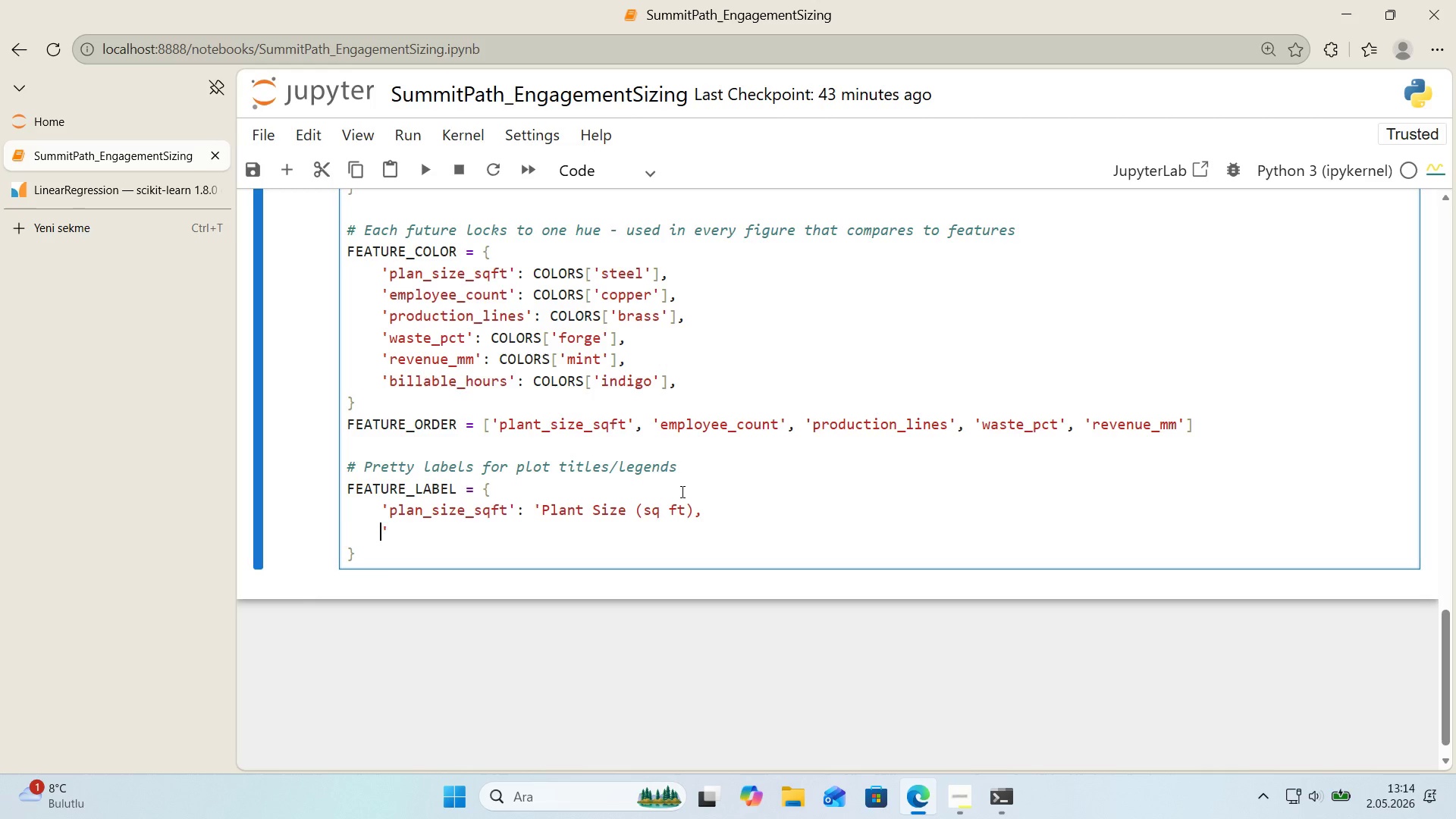 
key(Shift+ShiftRight)
 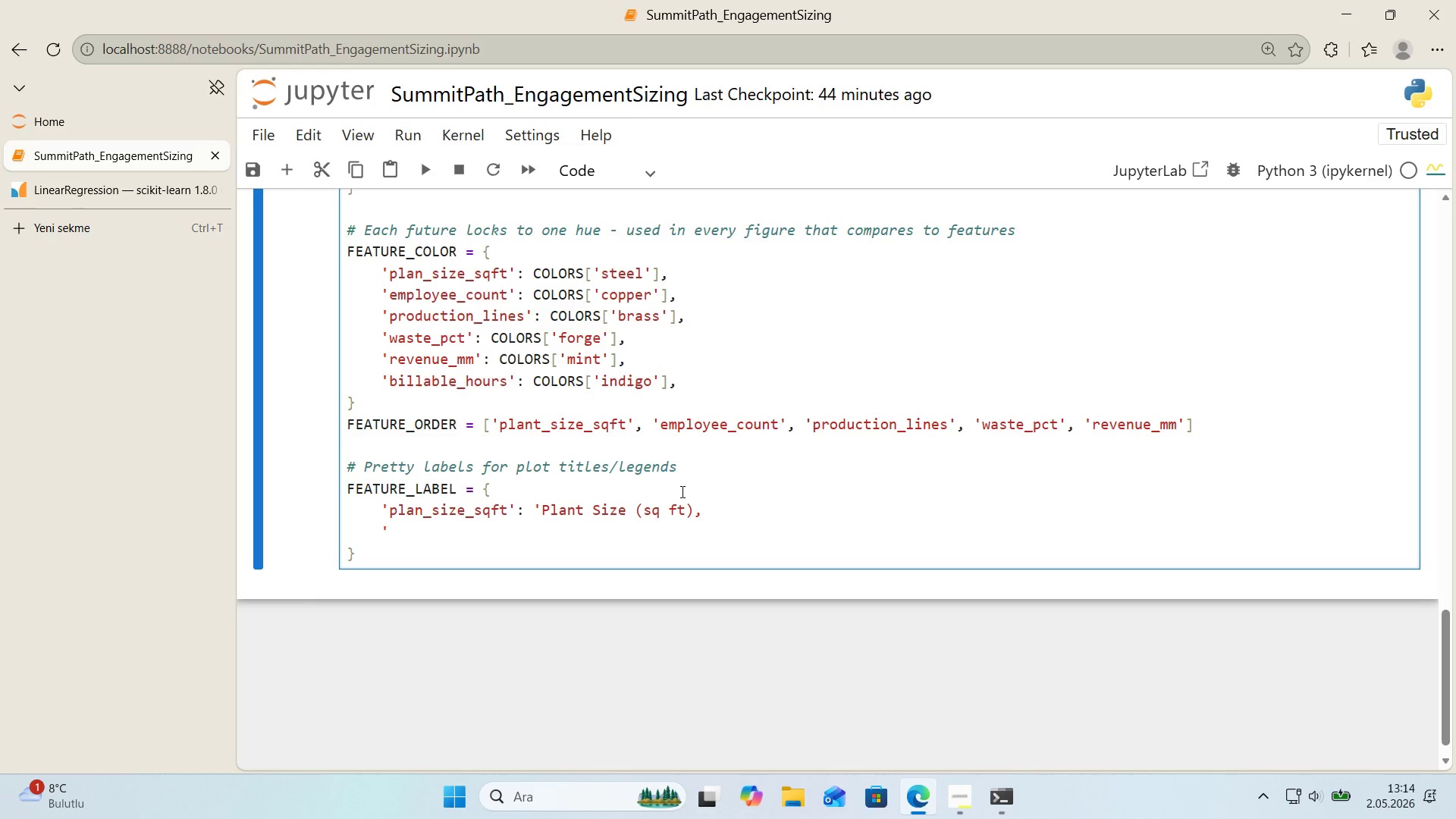 
key(ArrowRight)
 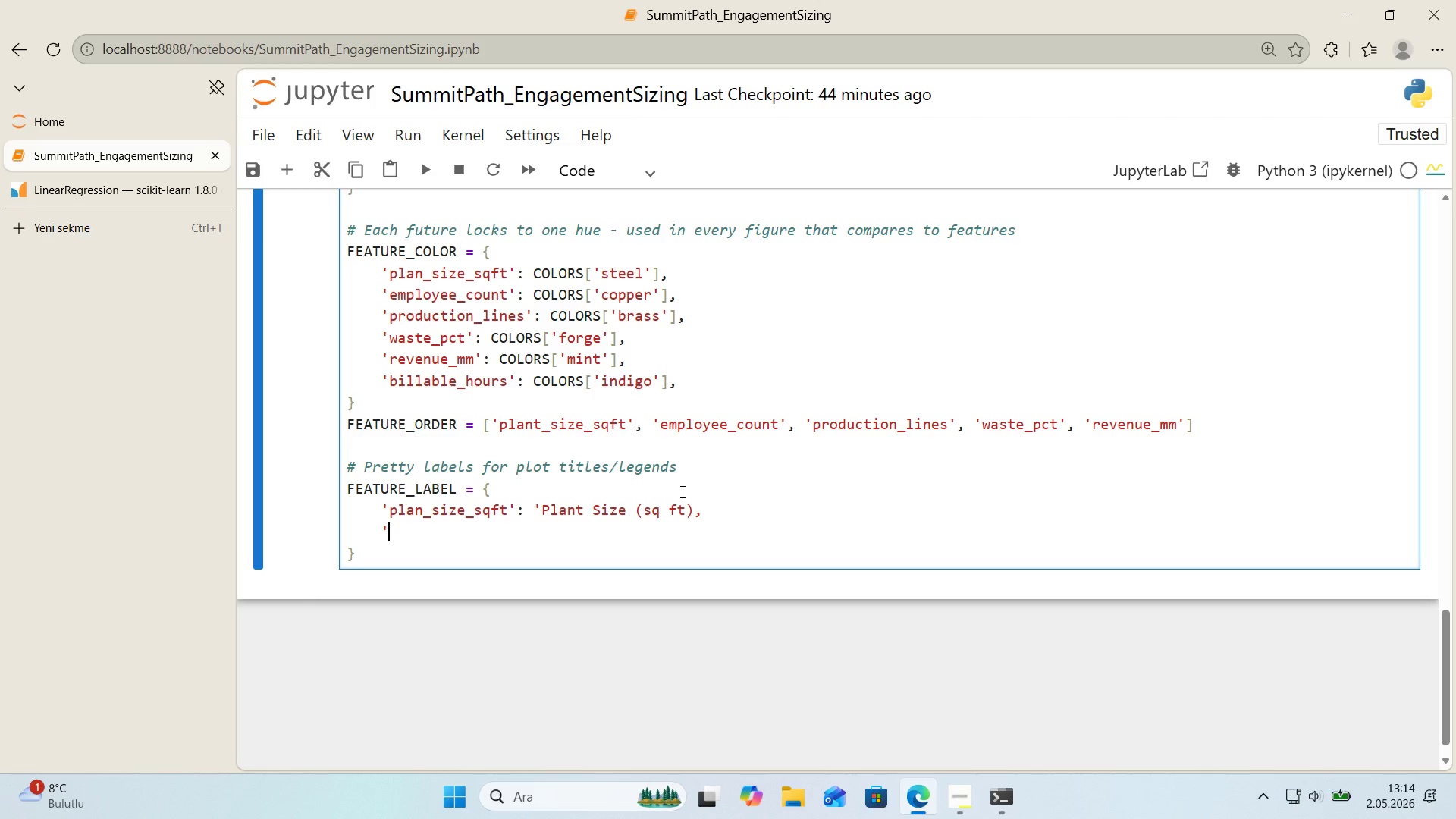 
key(Backspace)
 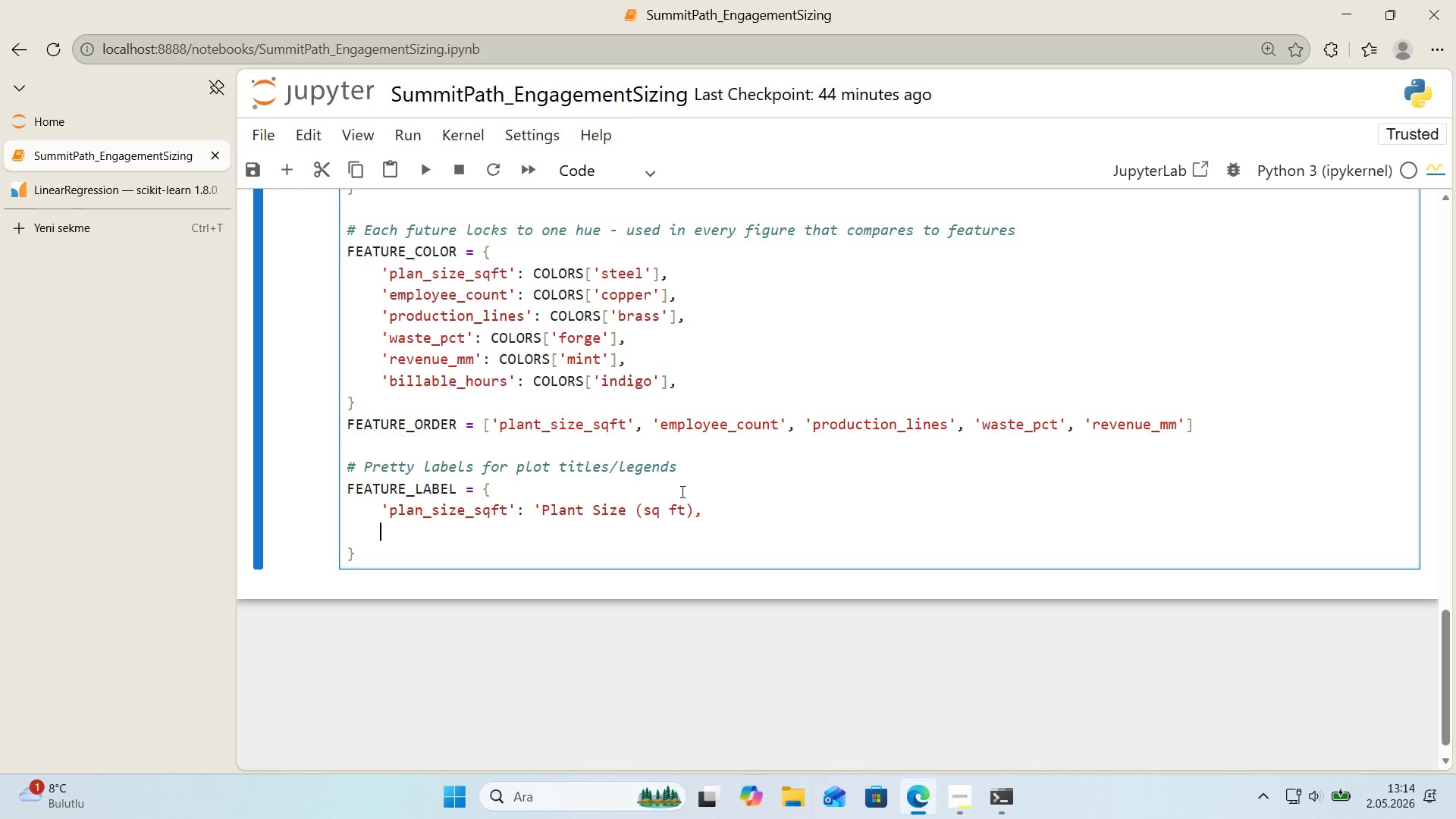 
key(Backspace)
 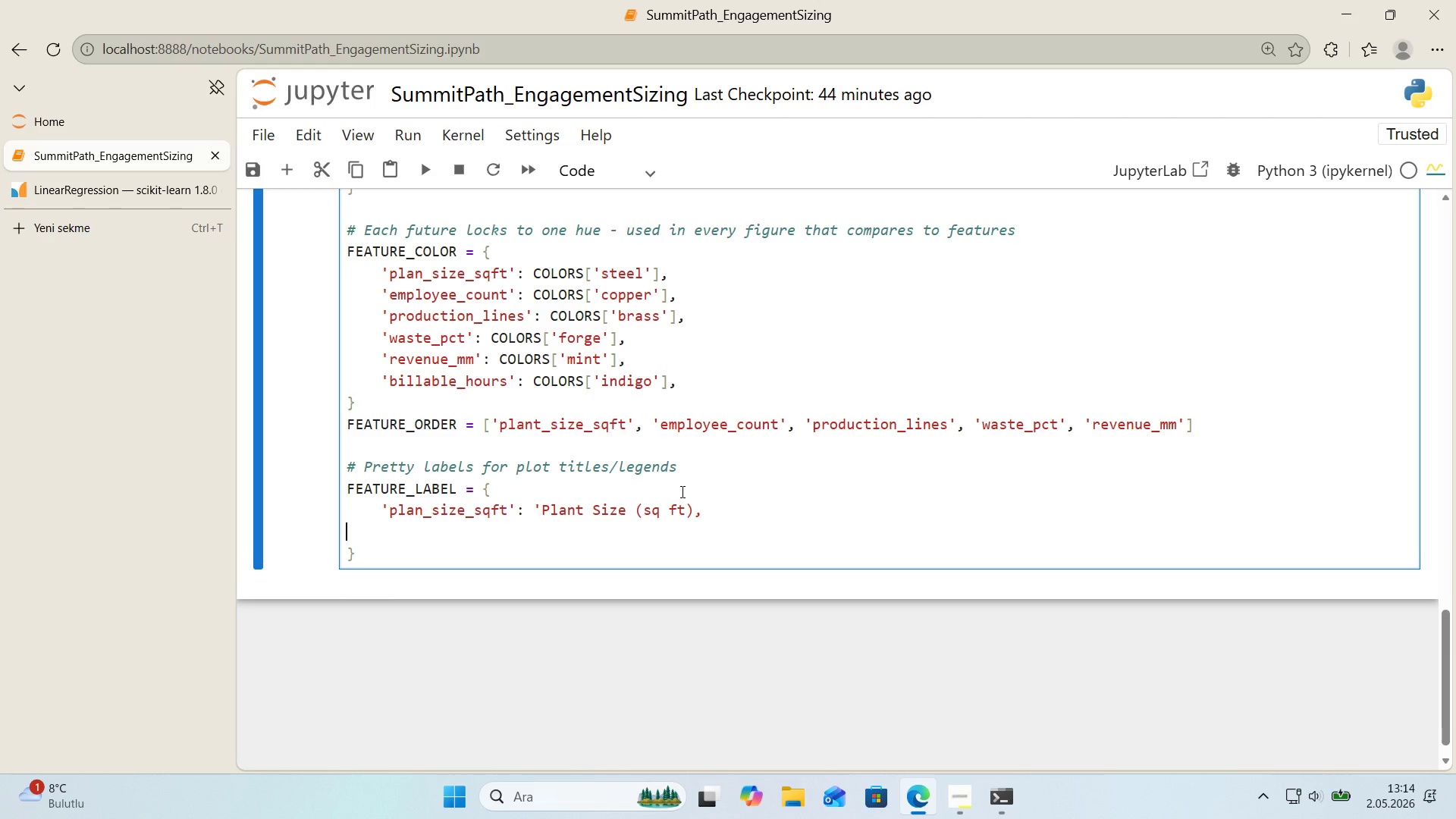 
key(Backspace)
 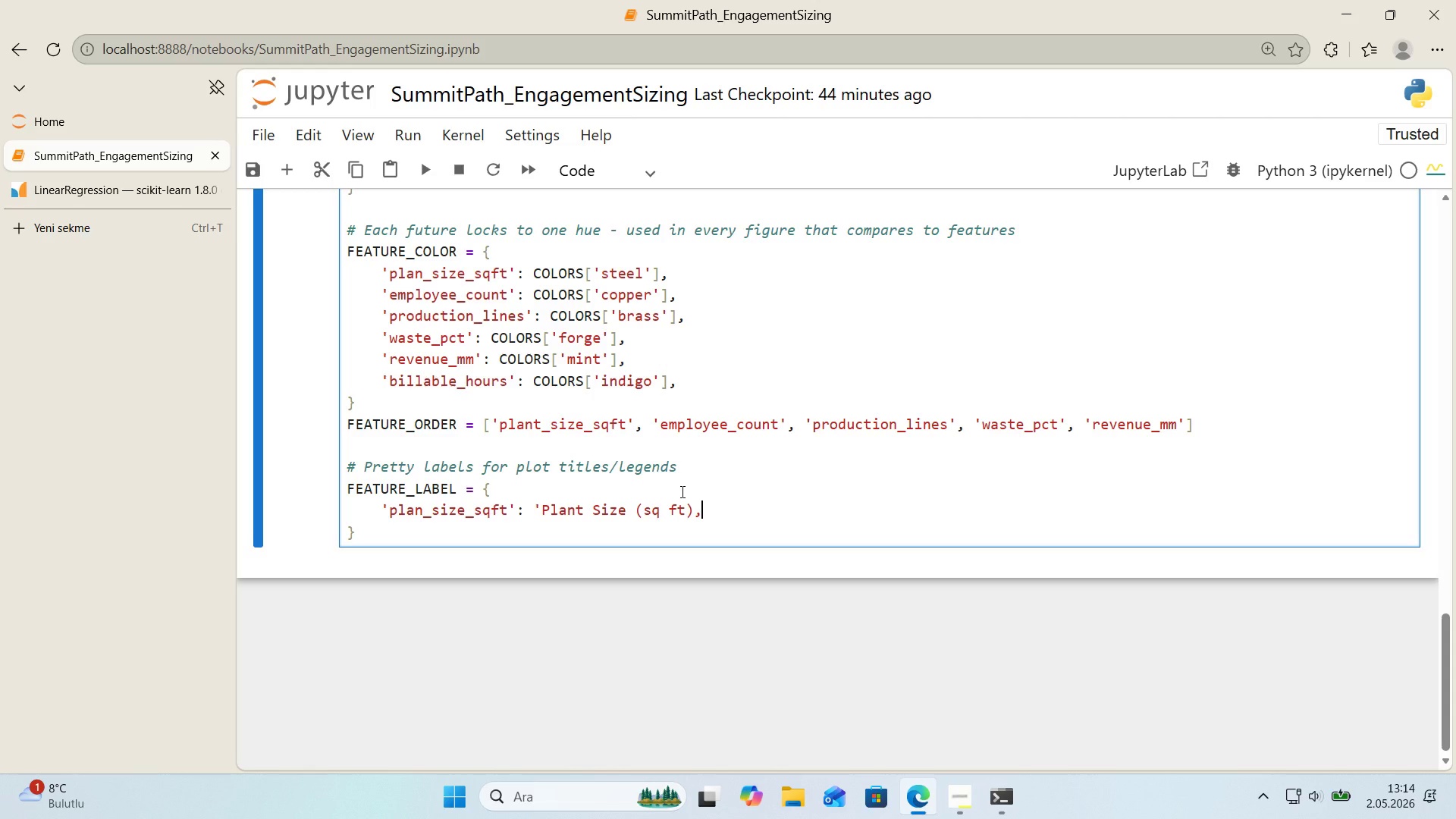 
key(Shift+ShiftRight)
 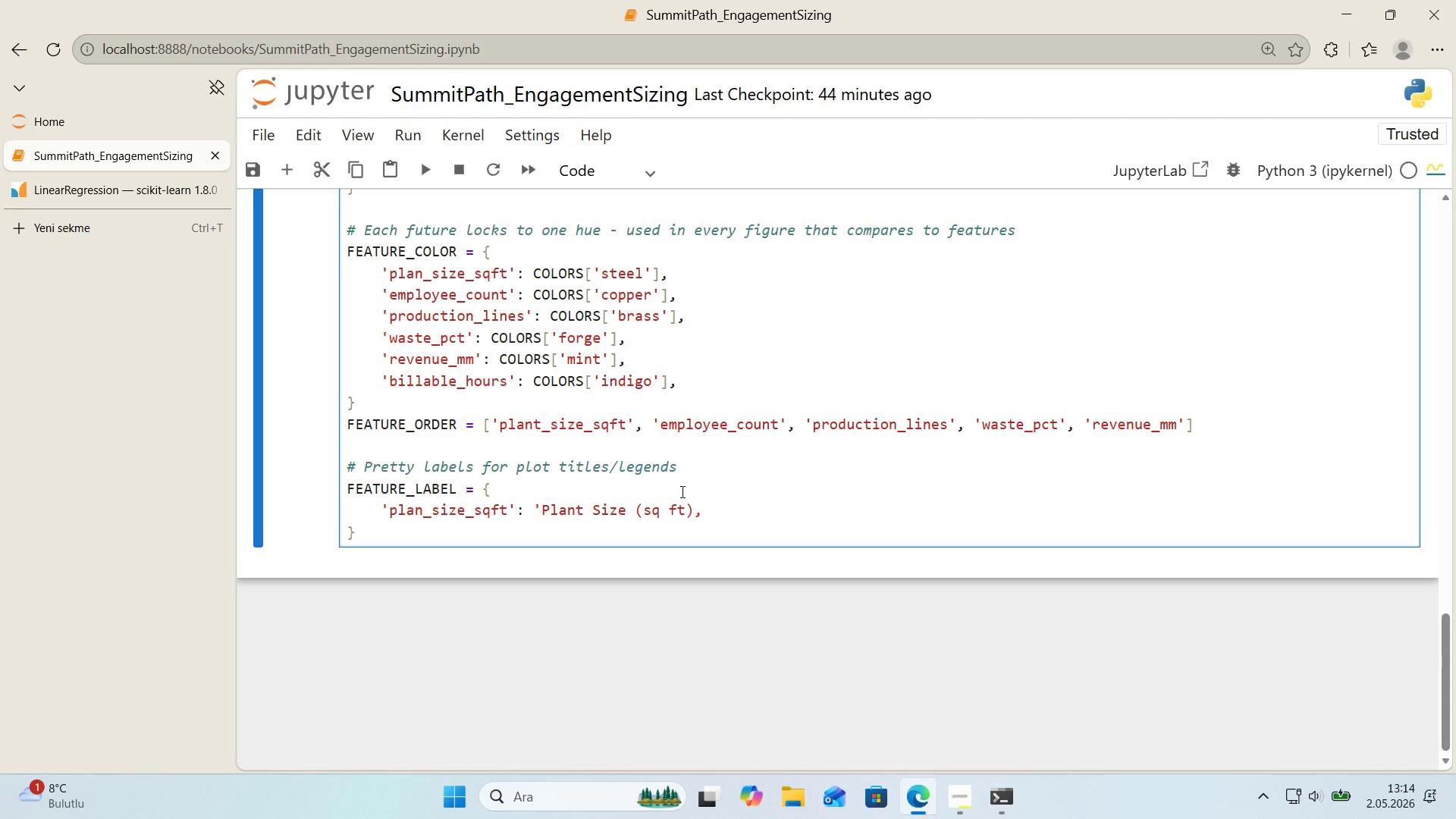 
key(ArrowLeft)
 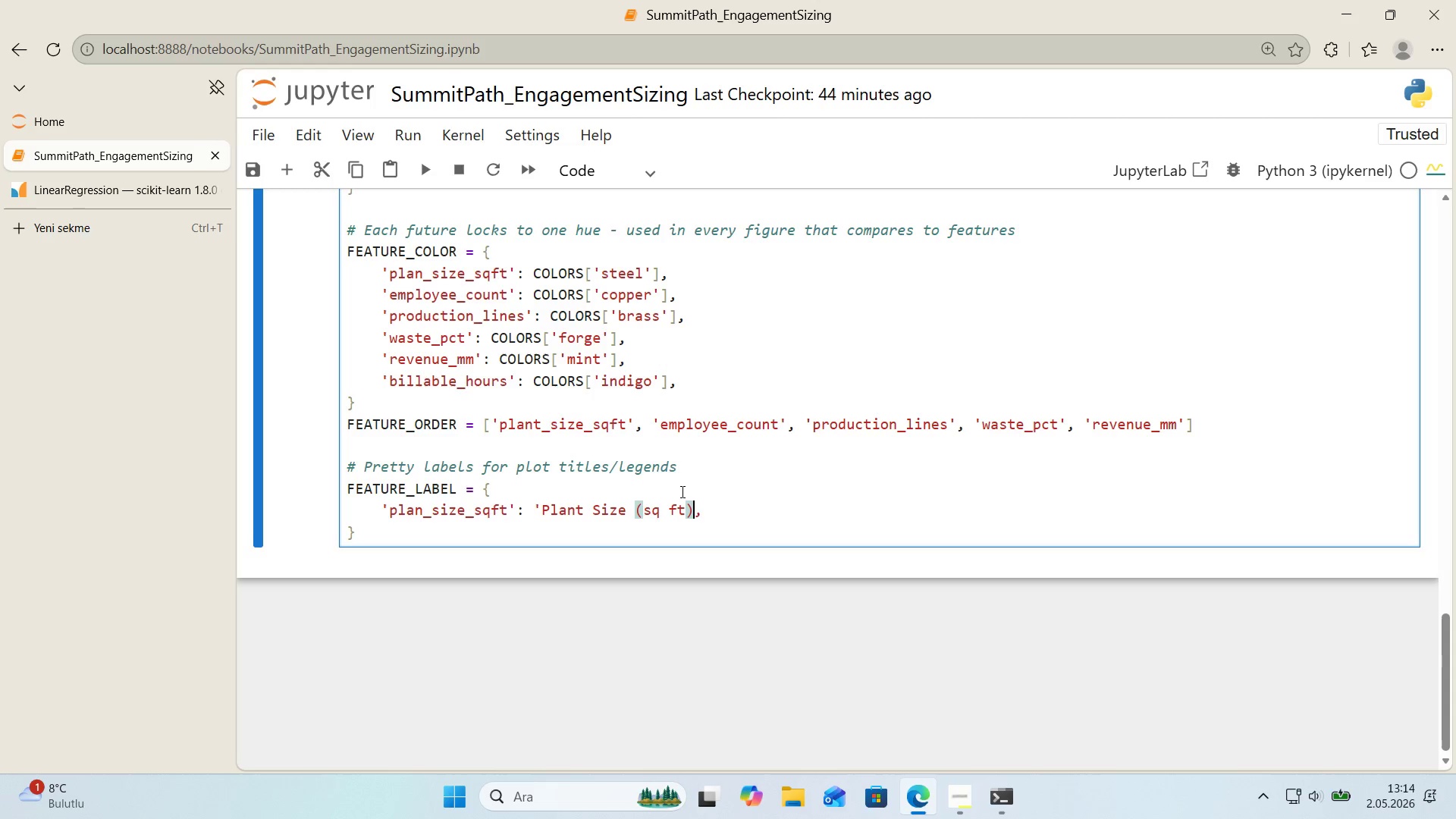 
key(Shift+2)
 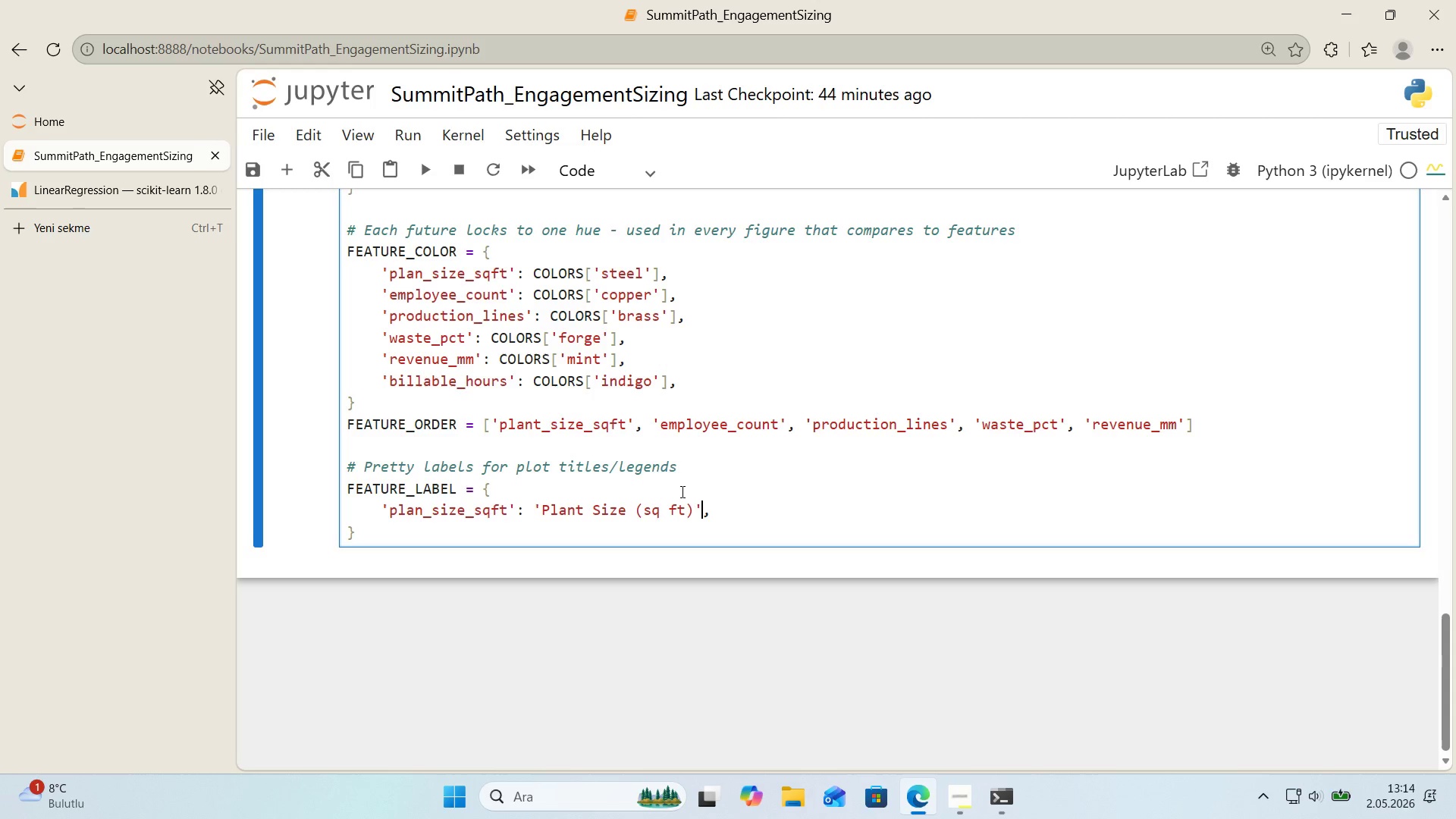 
key(ArrowRight)
 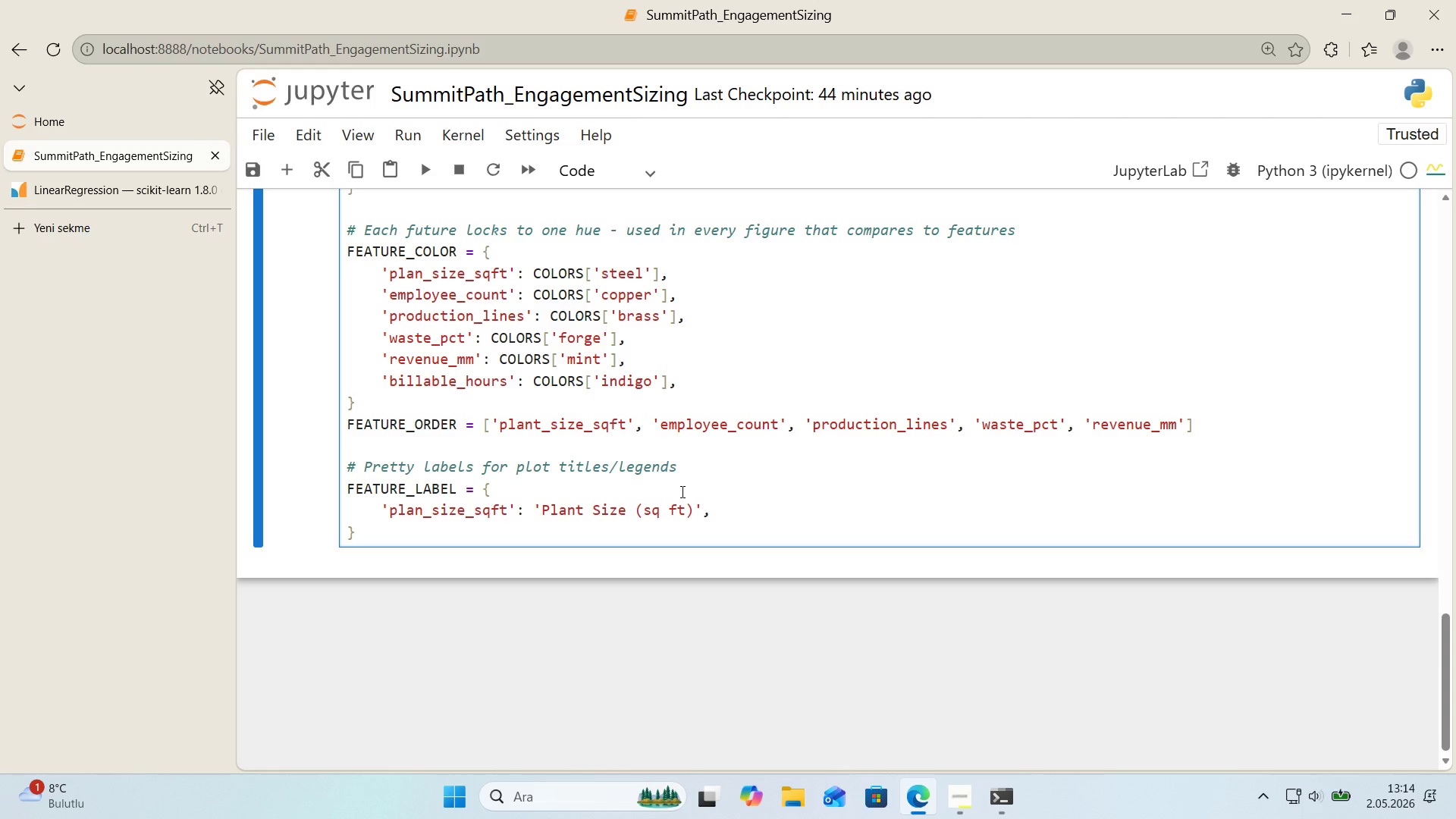 
key(Enter)
 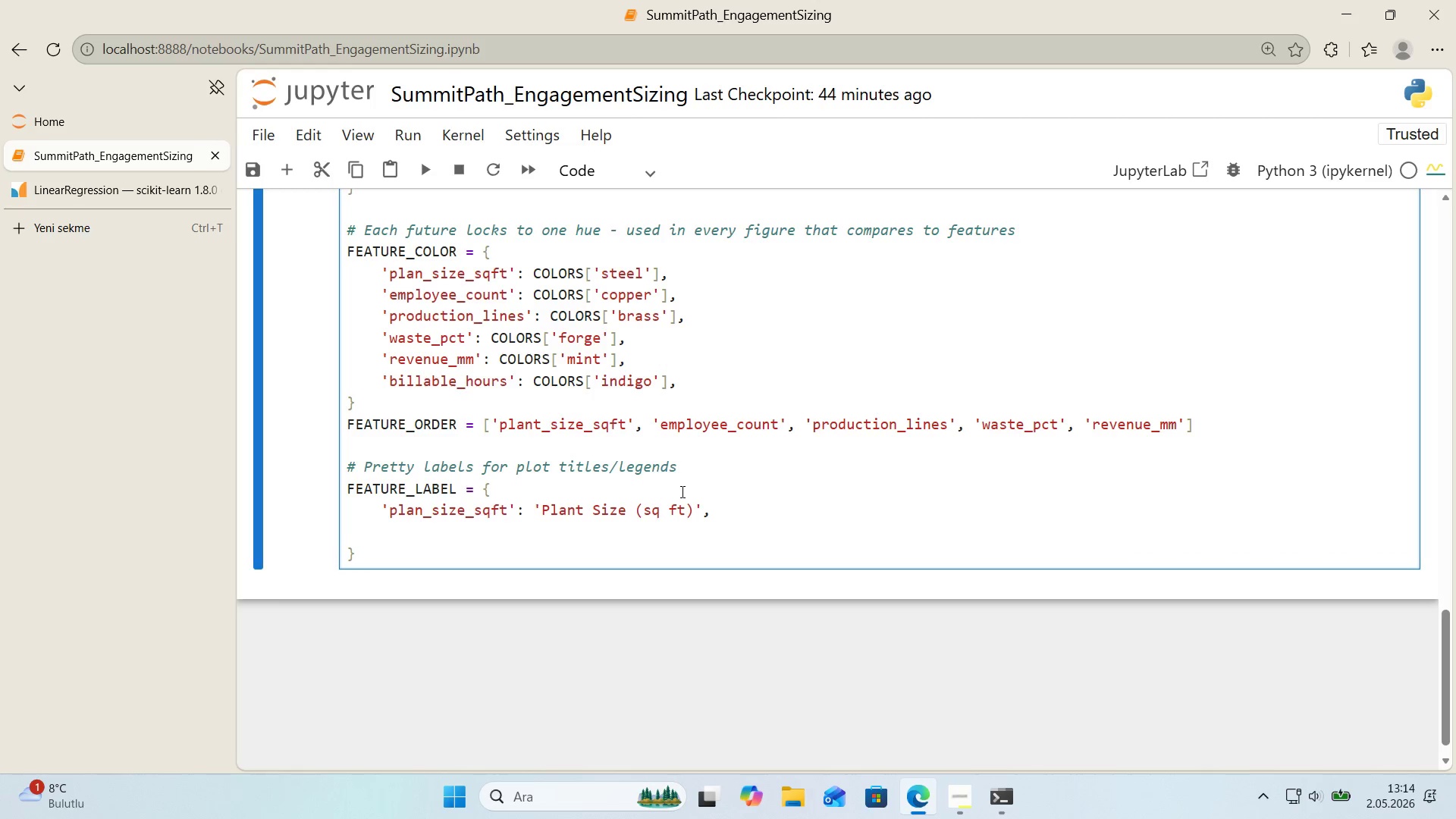 
type(@@)
 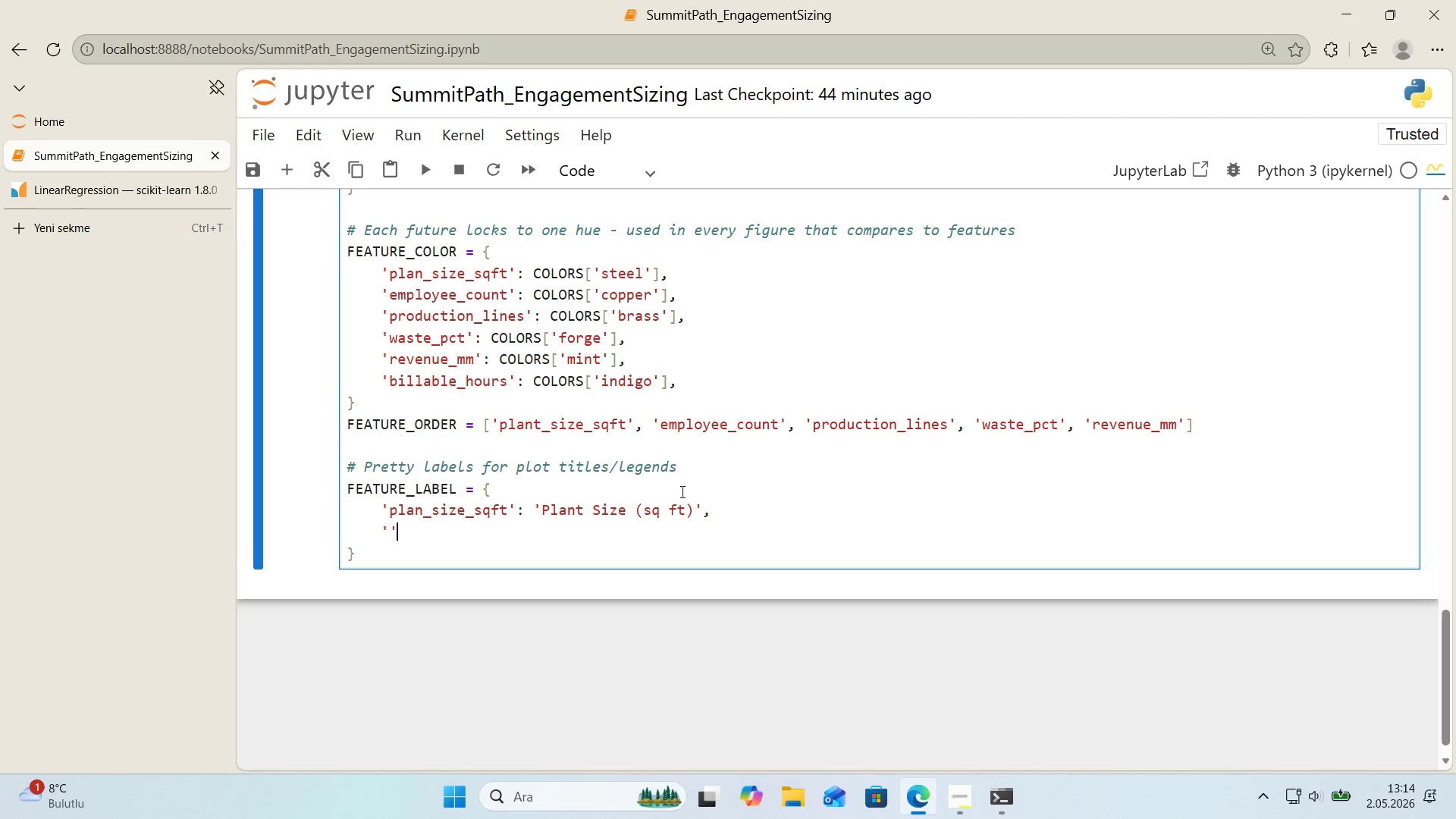 
key(ArrowLeft)
 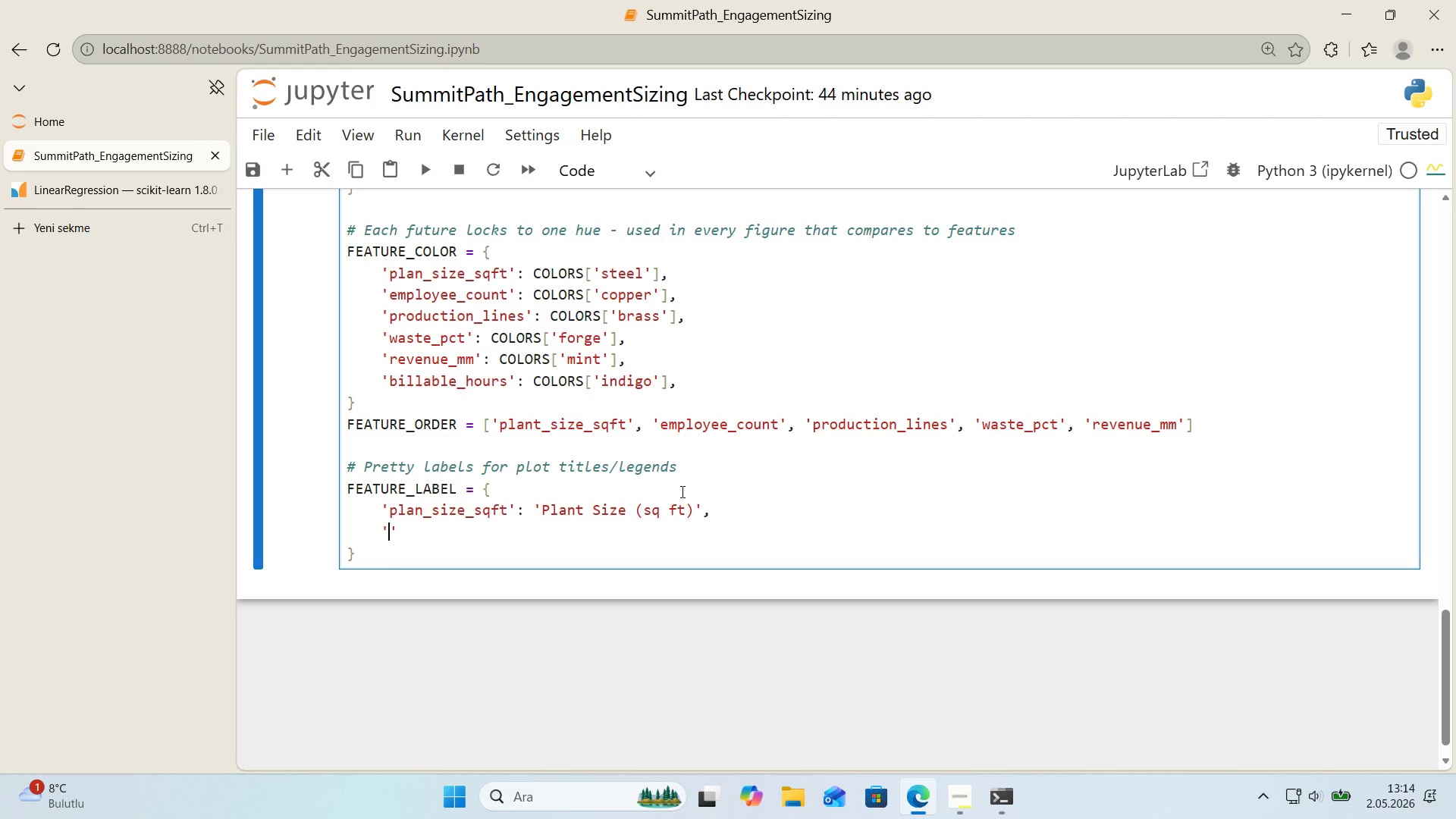 
wait(10.14)
 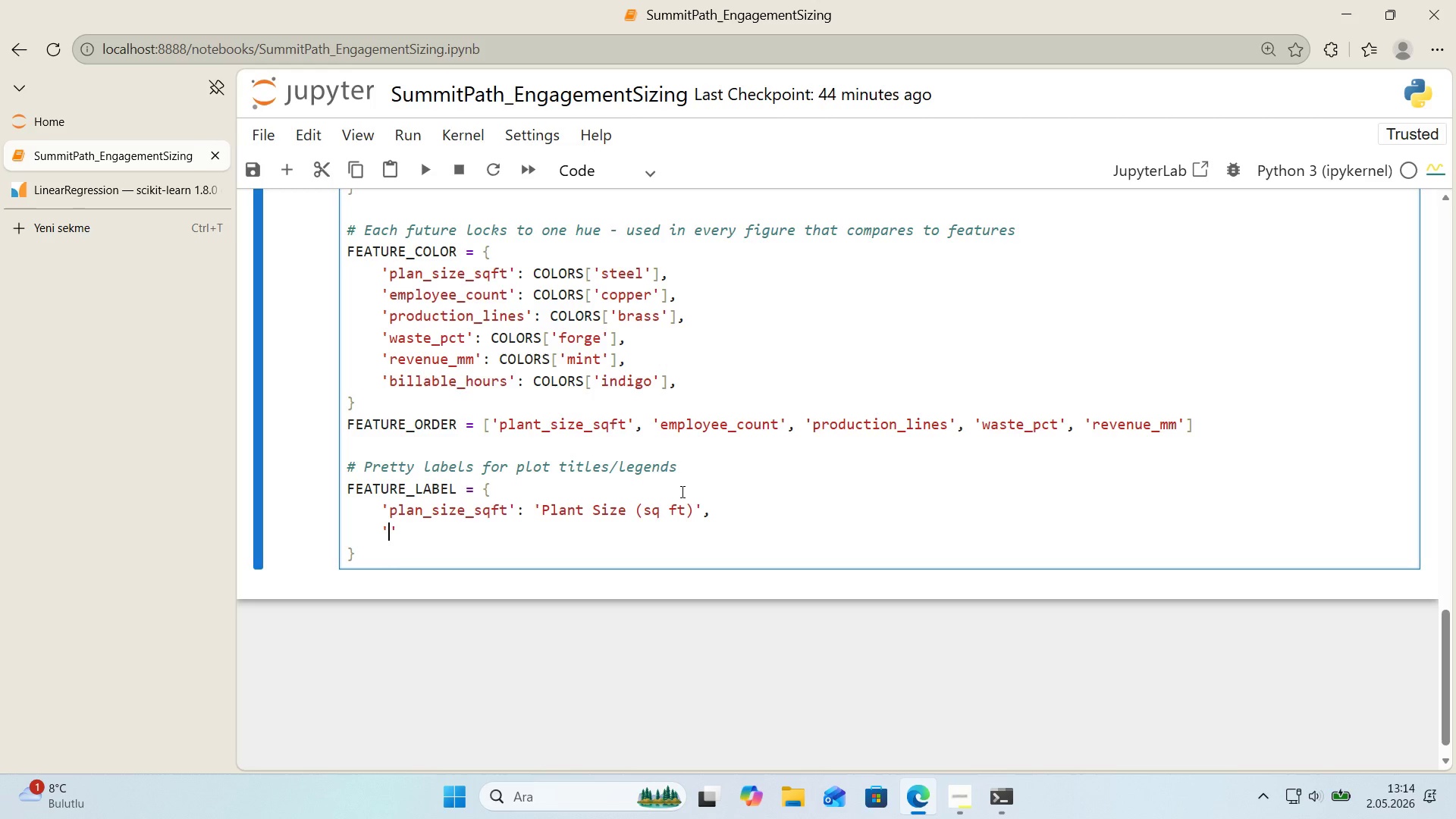 
type(employee_)
 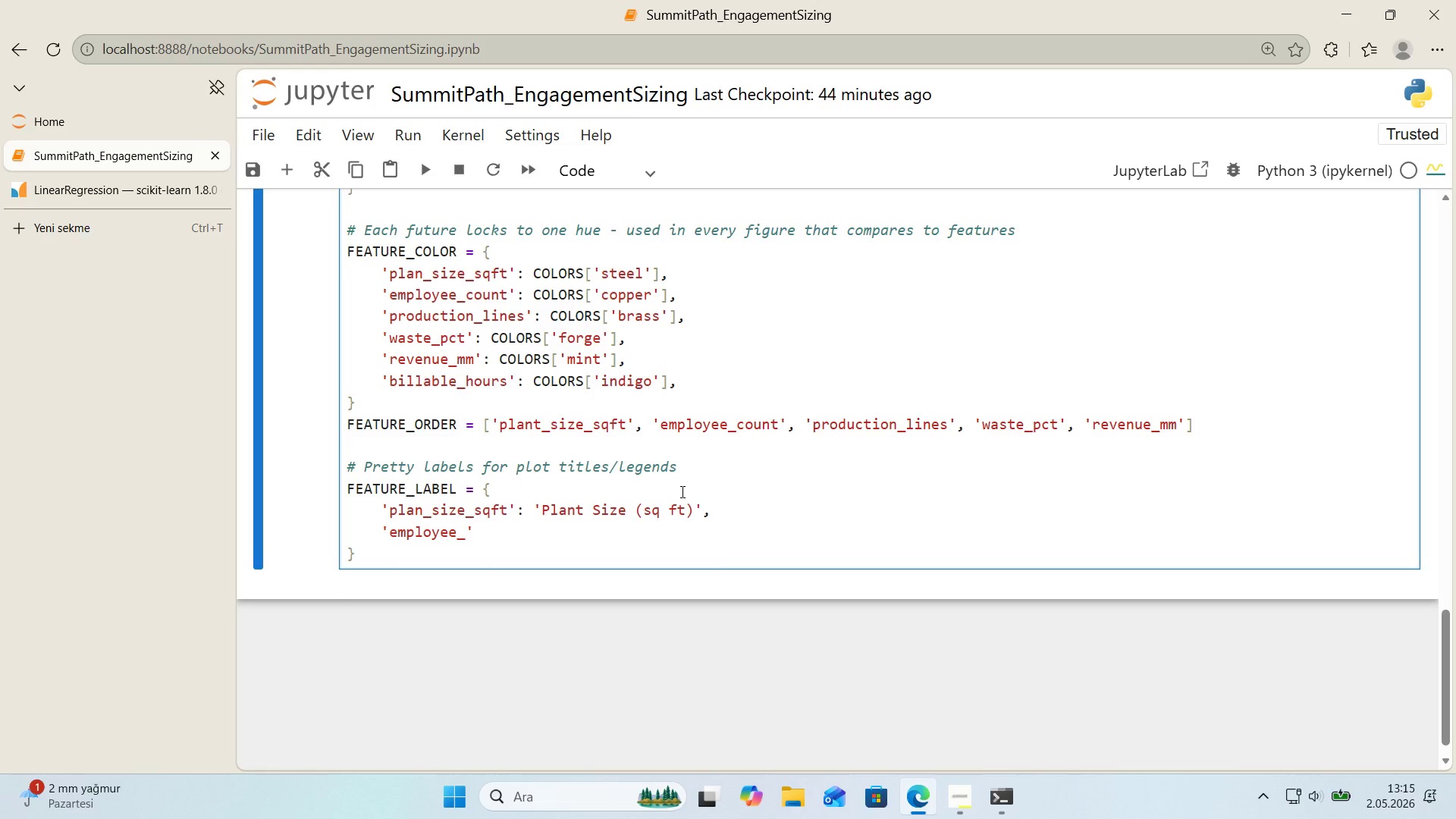 
wait(28.8)
 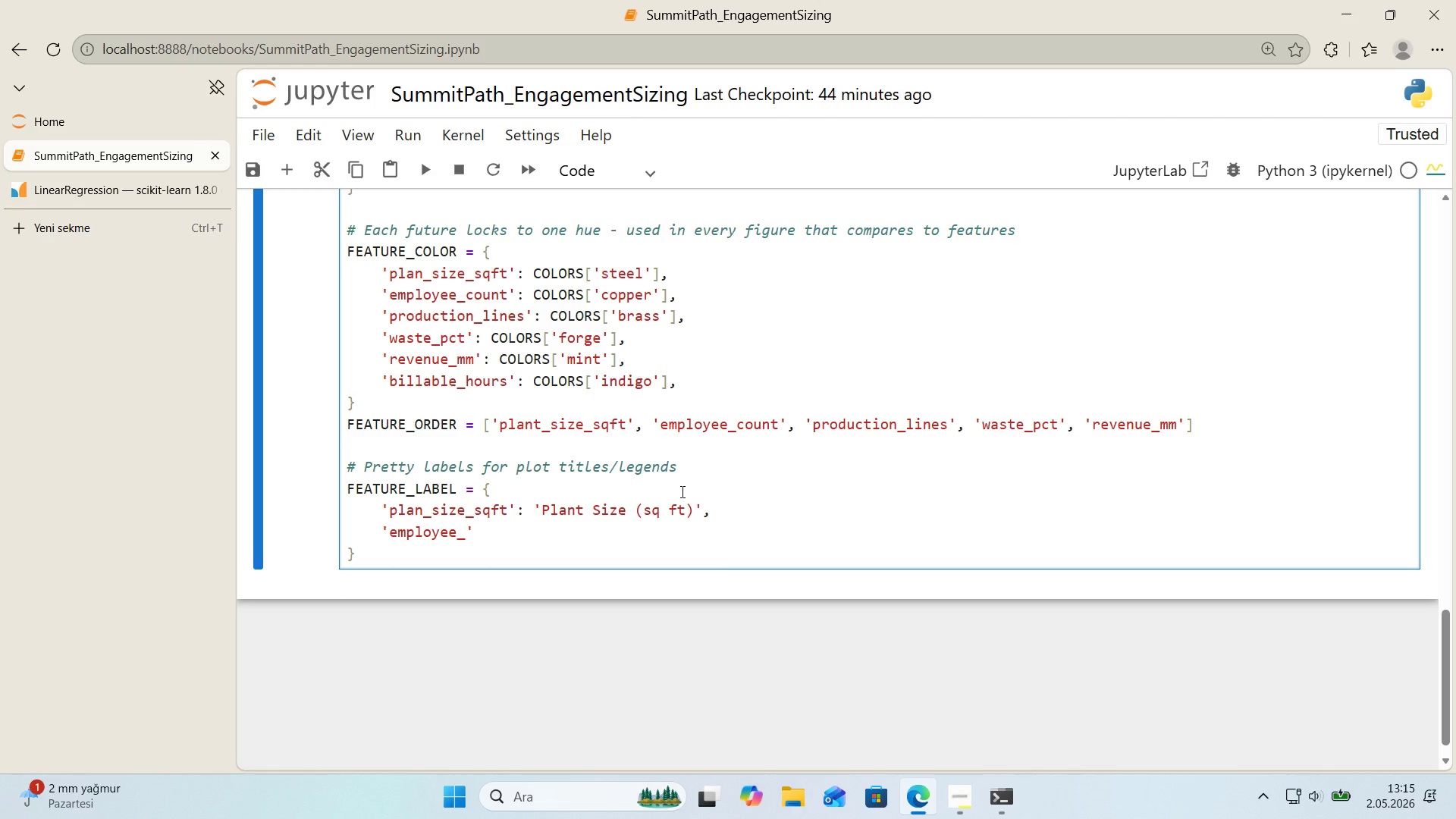 
type(count)
 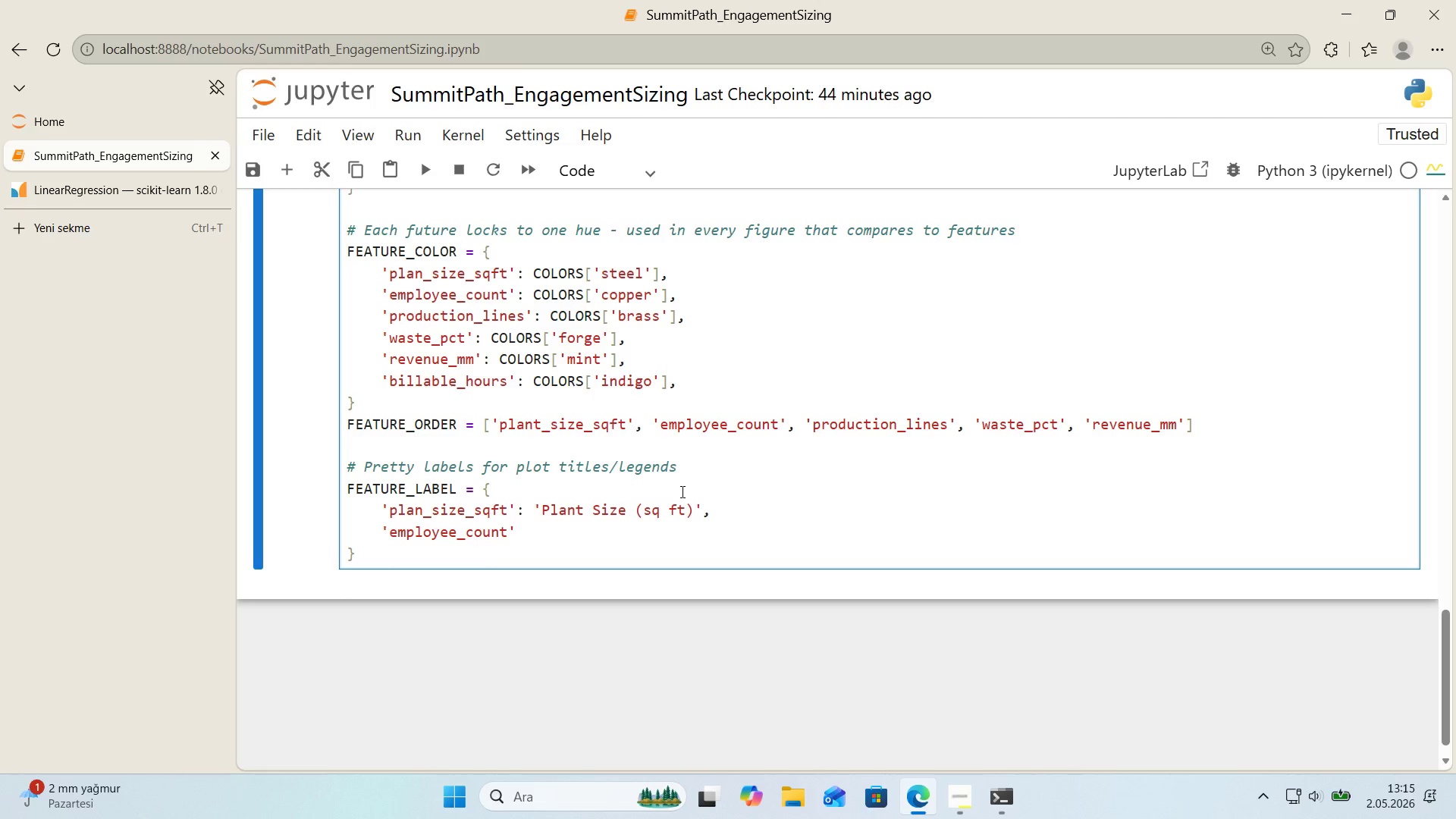 
key(ArrowRight)
 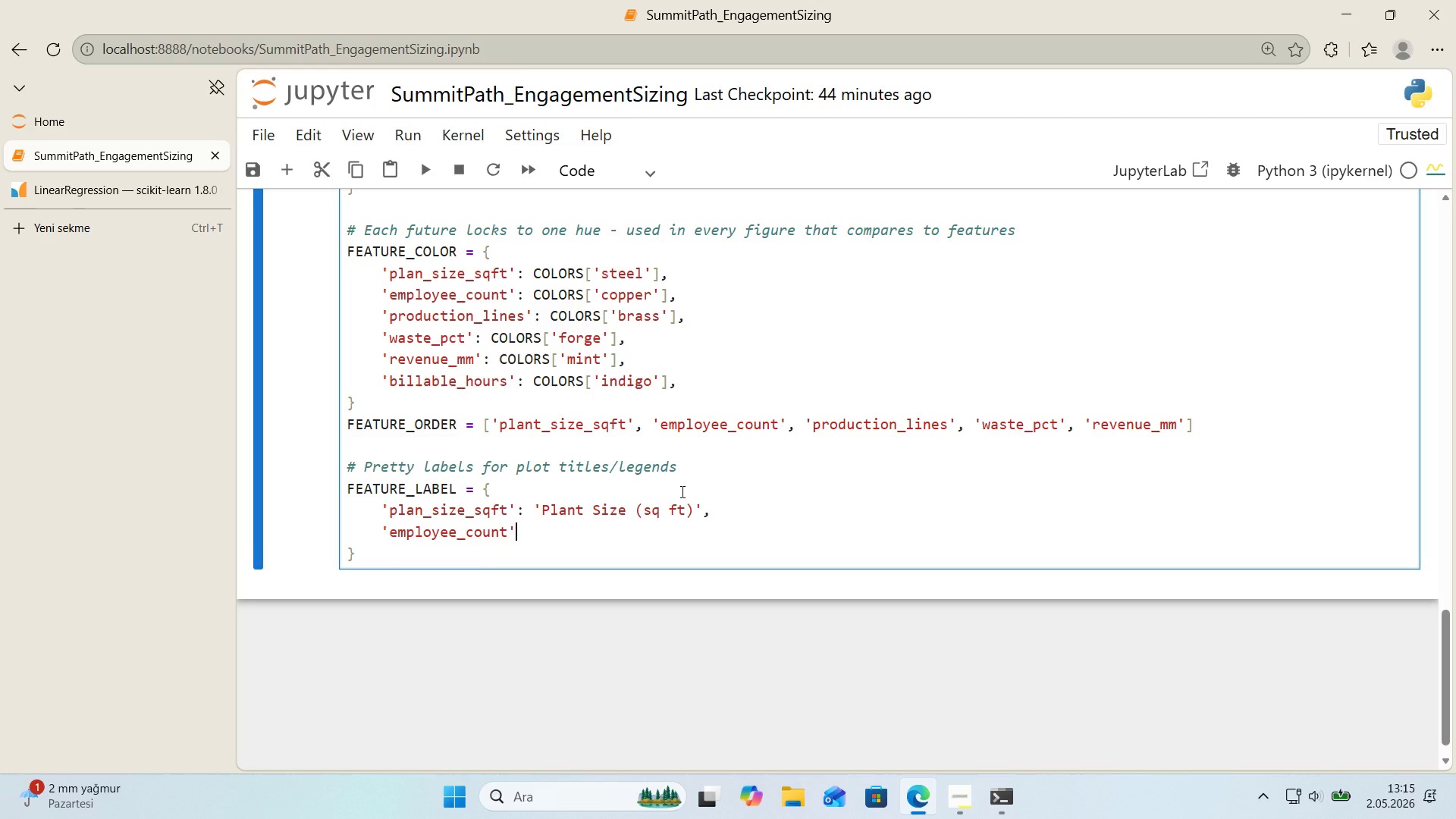 
type(> COLORS)
 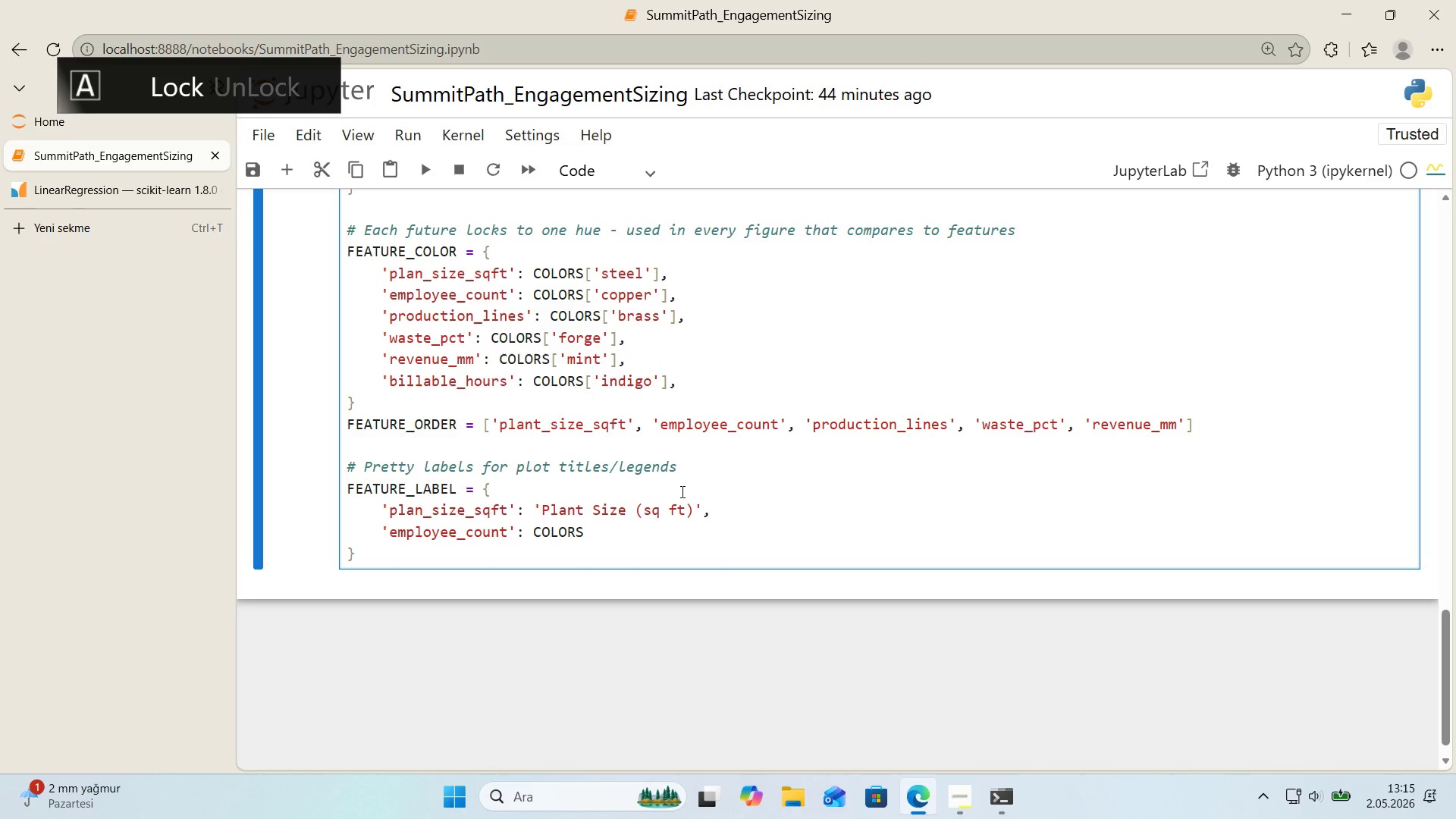 
key(Alt+Control+8)
 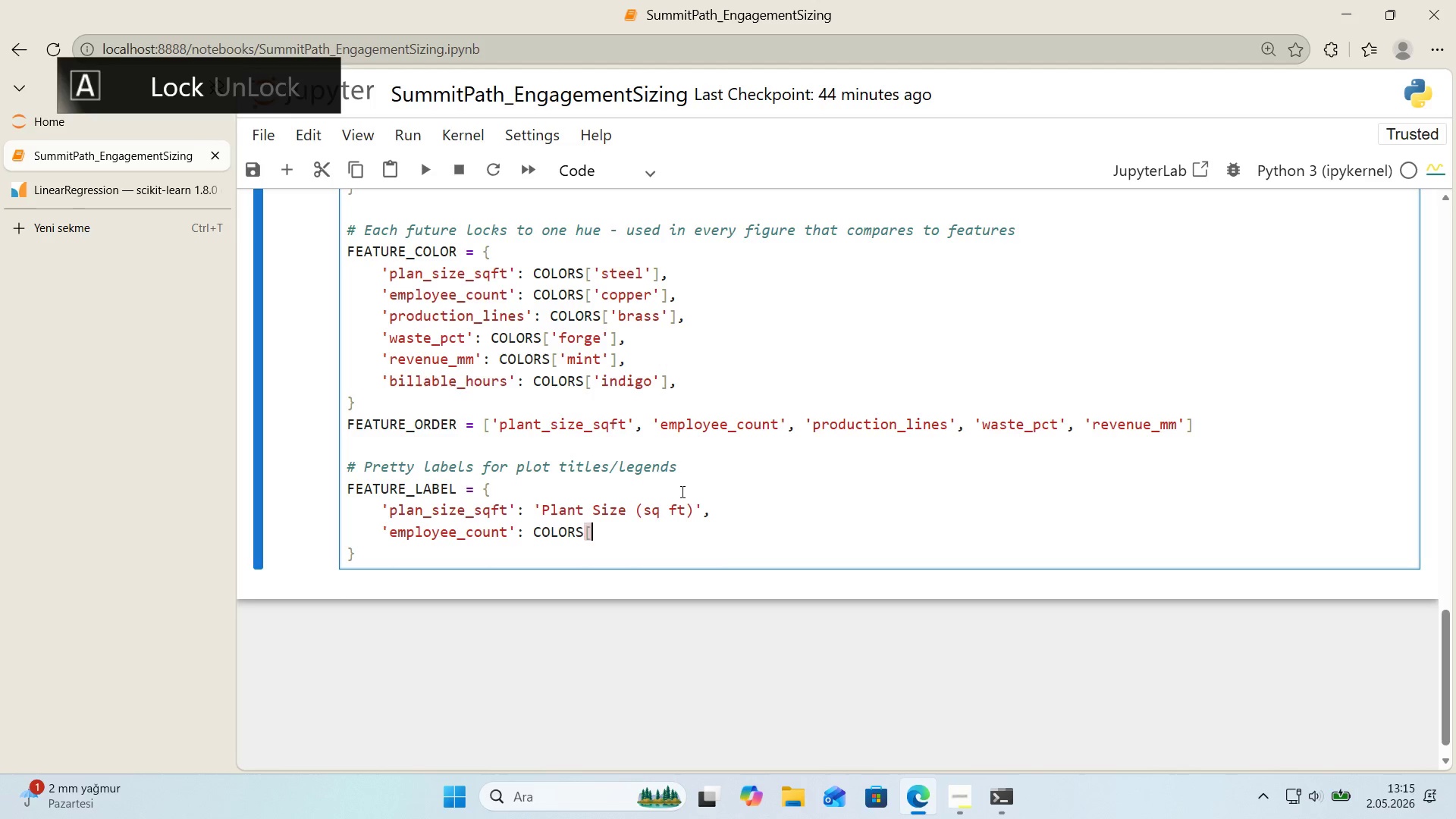 
key(Alt+Control+9)
 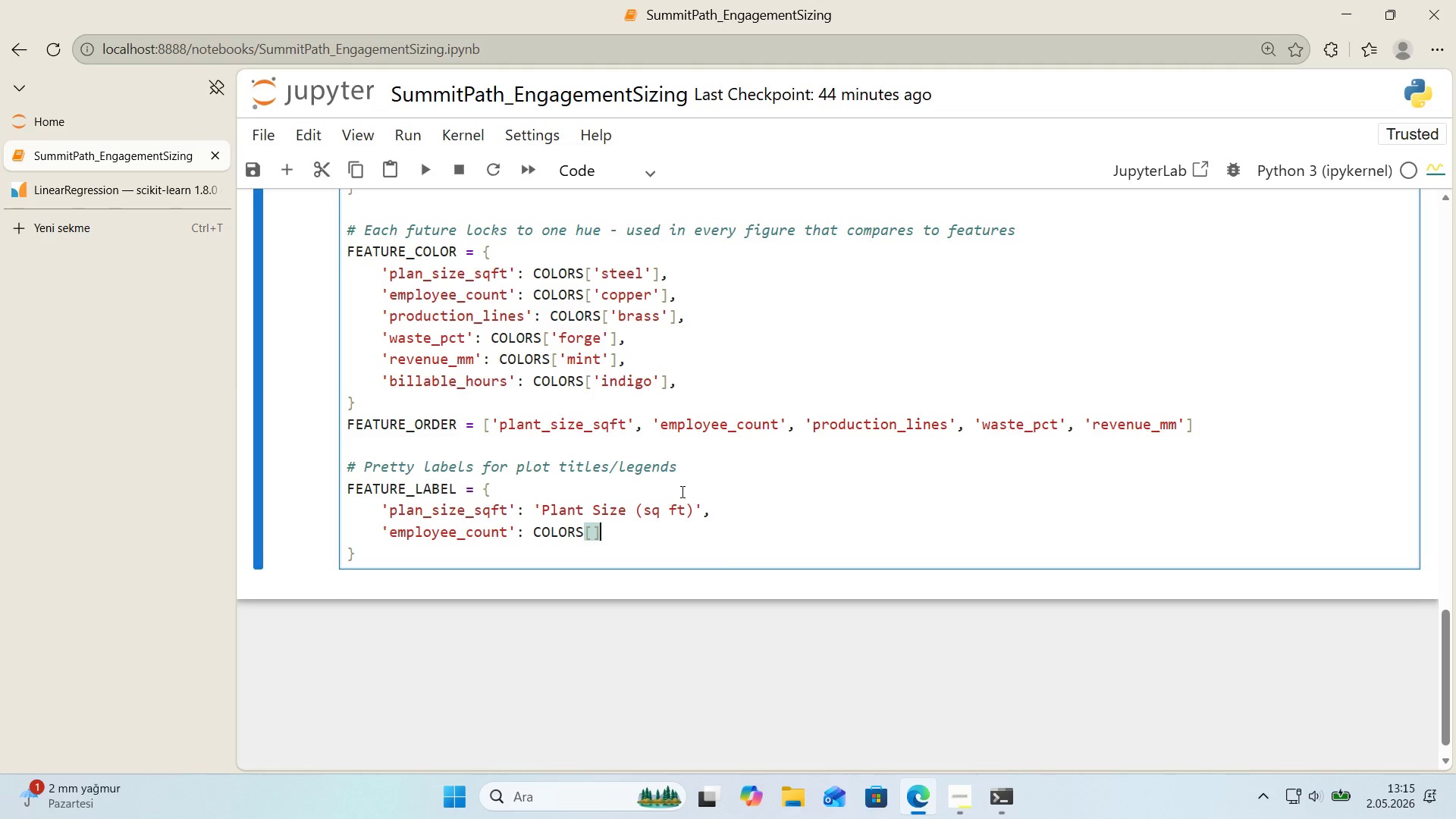 
key(ArrowLeft)
 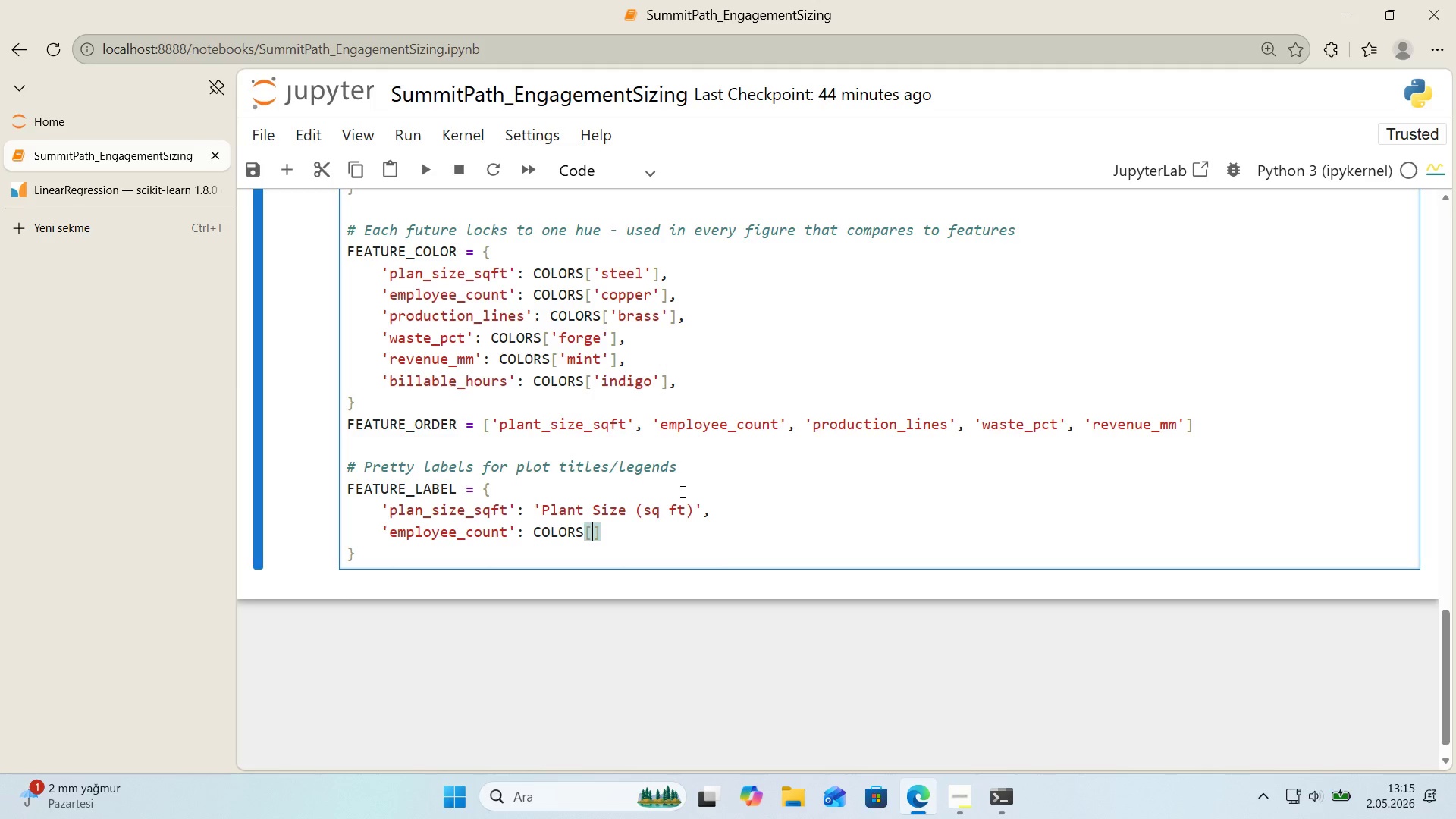 
type(@@)
 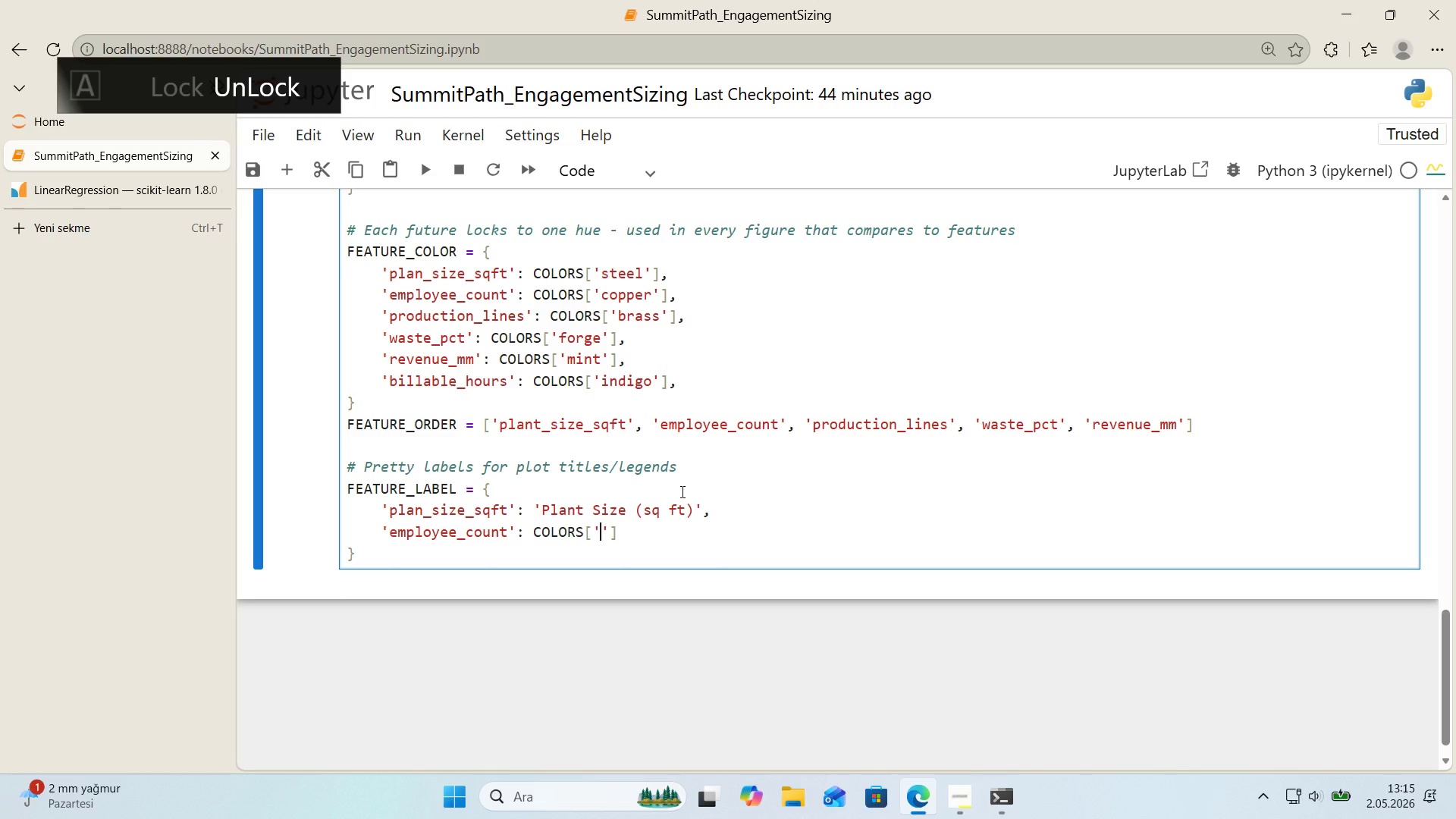 
 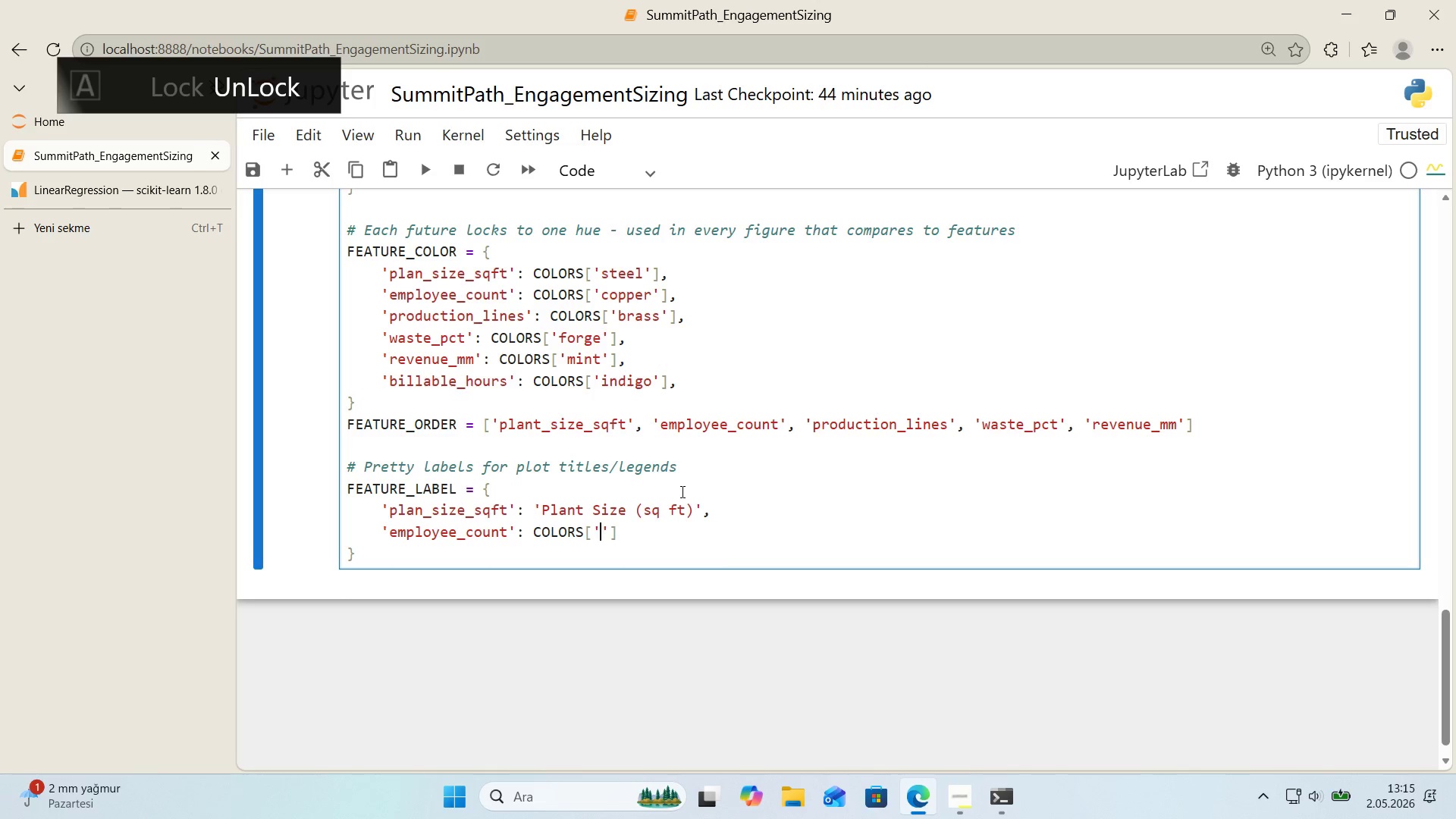 
key(ArrowLeft)
 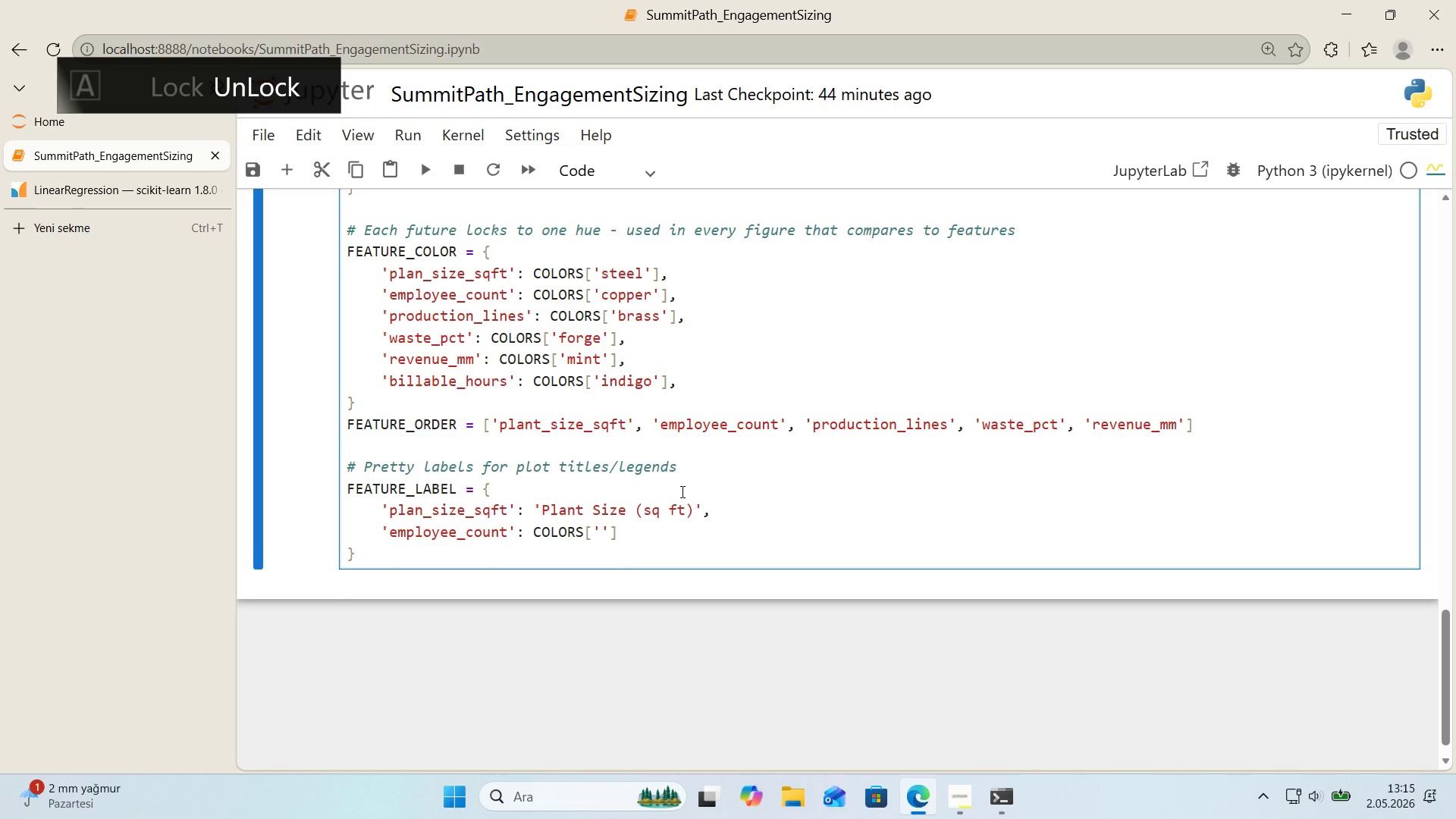 
key(ArrowRight)
 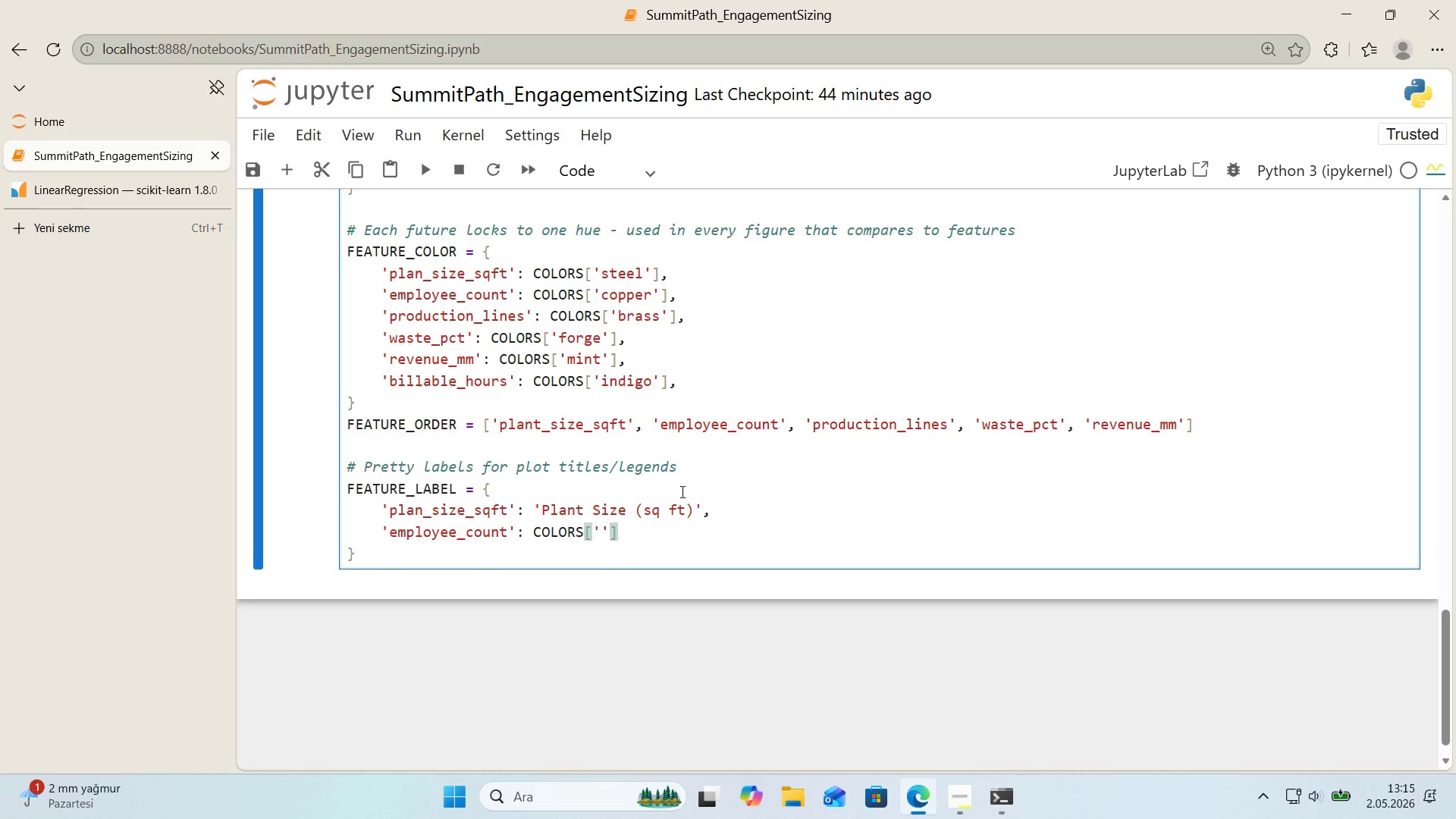 
key(ArrowRight)
 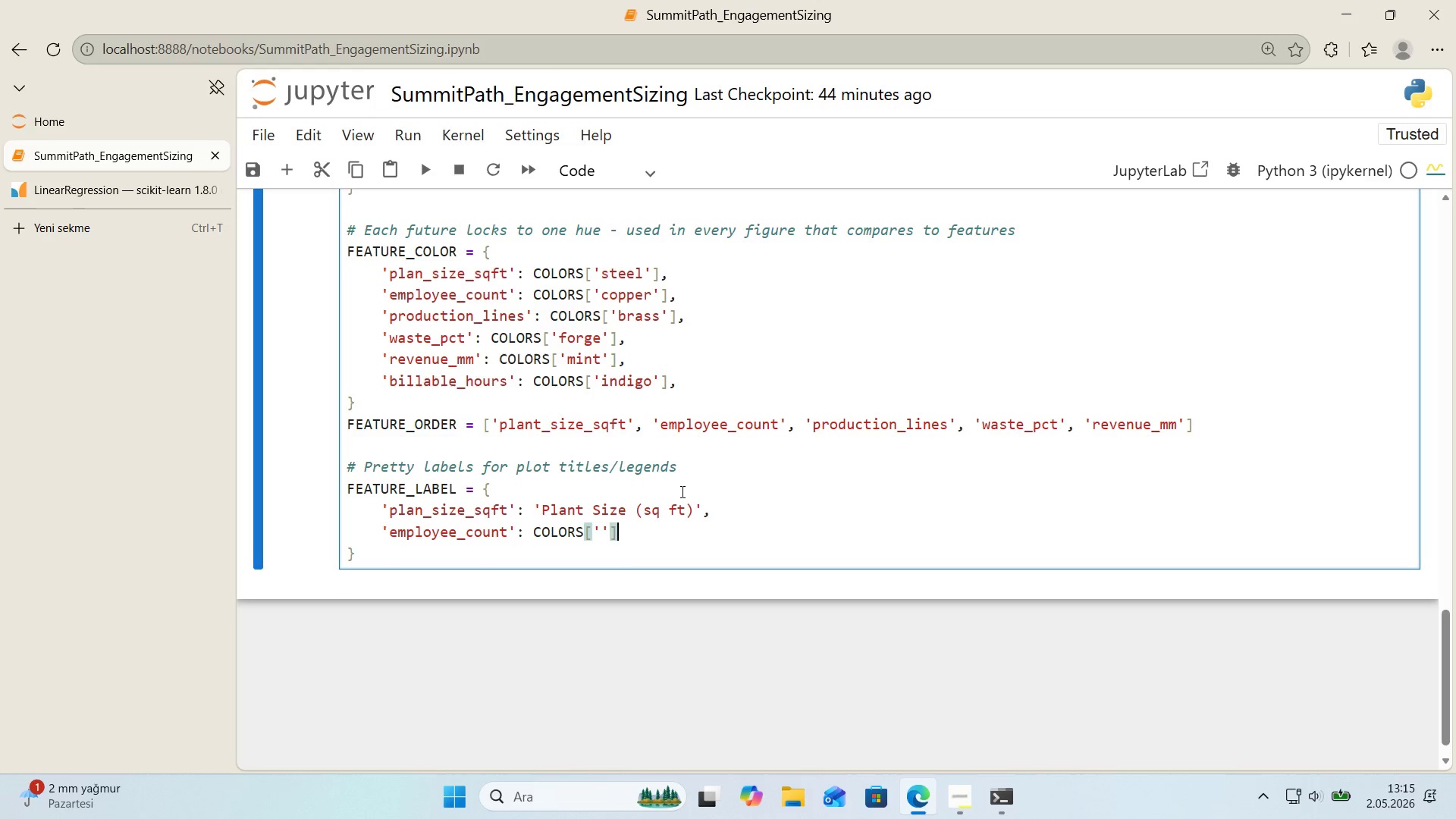 
key(Backspace)
key(Backspace)
key(Backspace)
key(Backspace)
key(Backspace)
key(Backspace)
key(Backspace)
key(Backspace)
key(Backspace)
key(Backspace)
type(@@)
 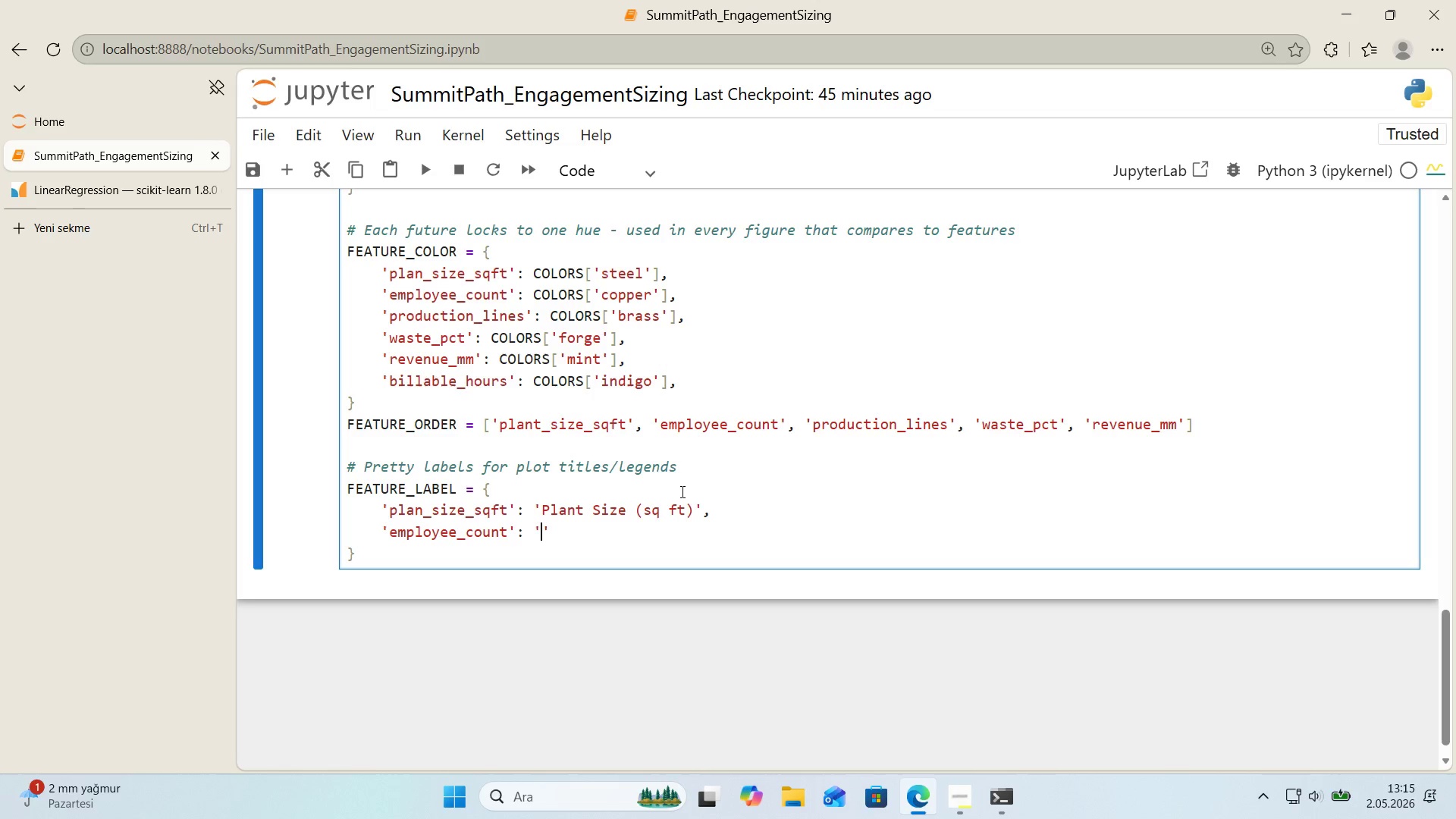 
 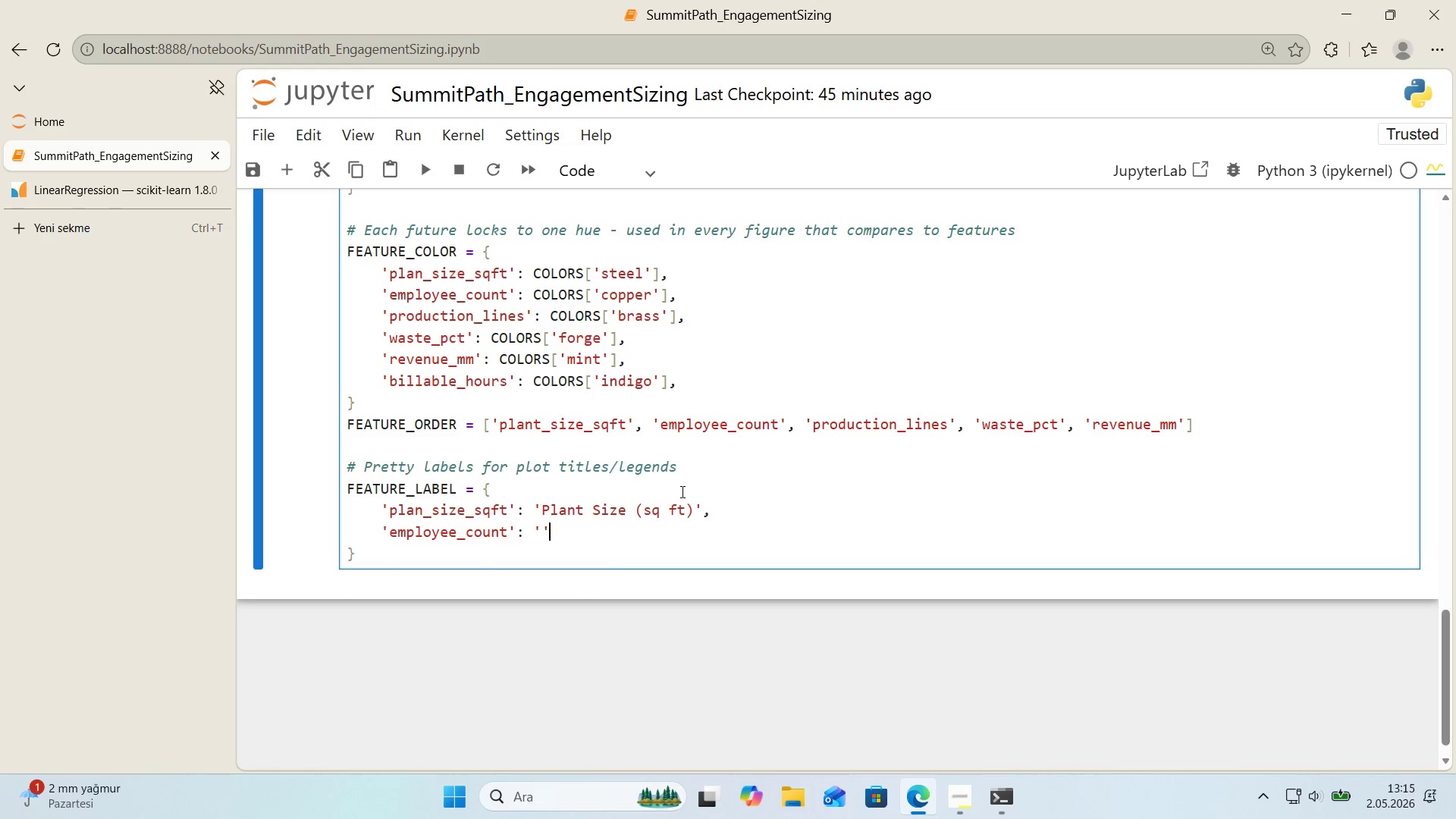 
key(ArrowLeft)
 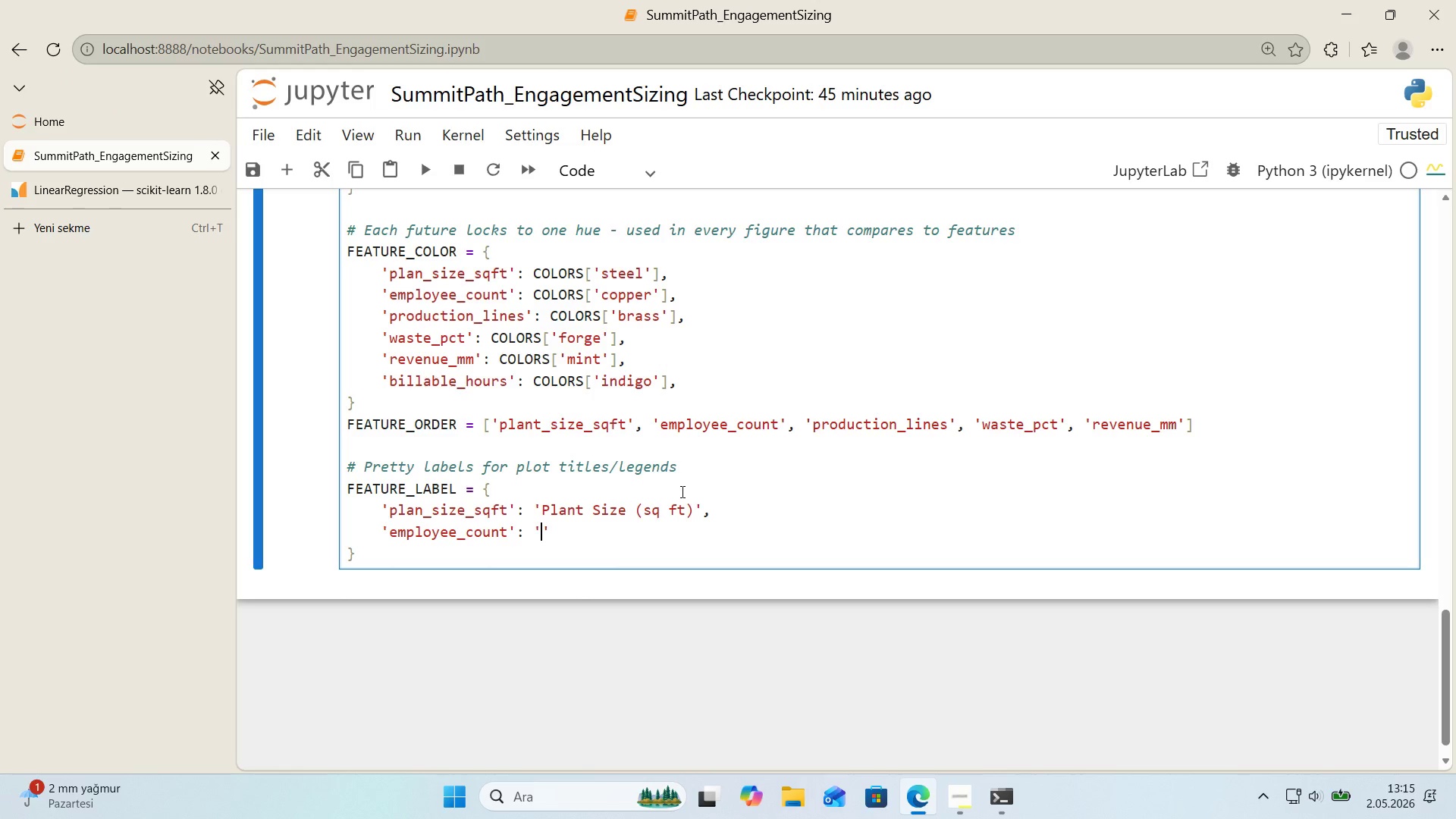 
key(CapsLock)
 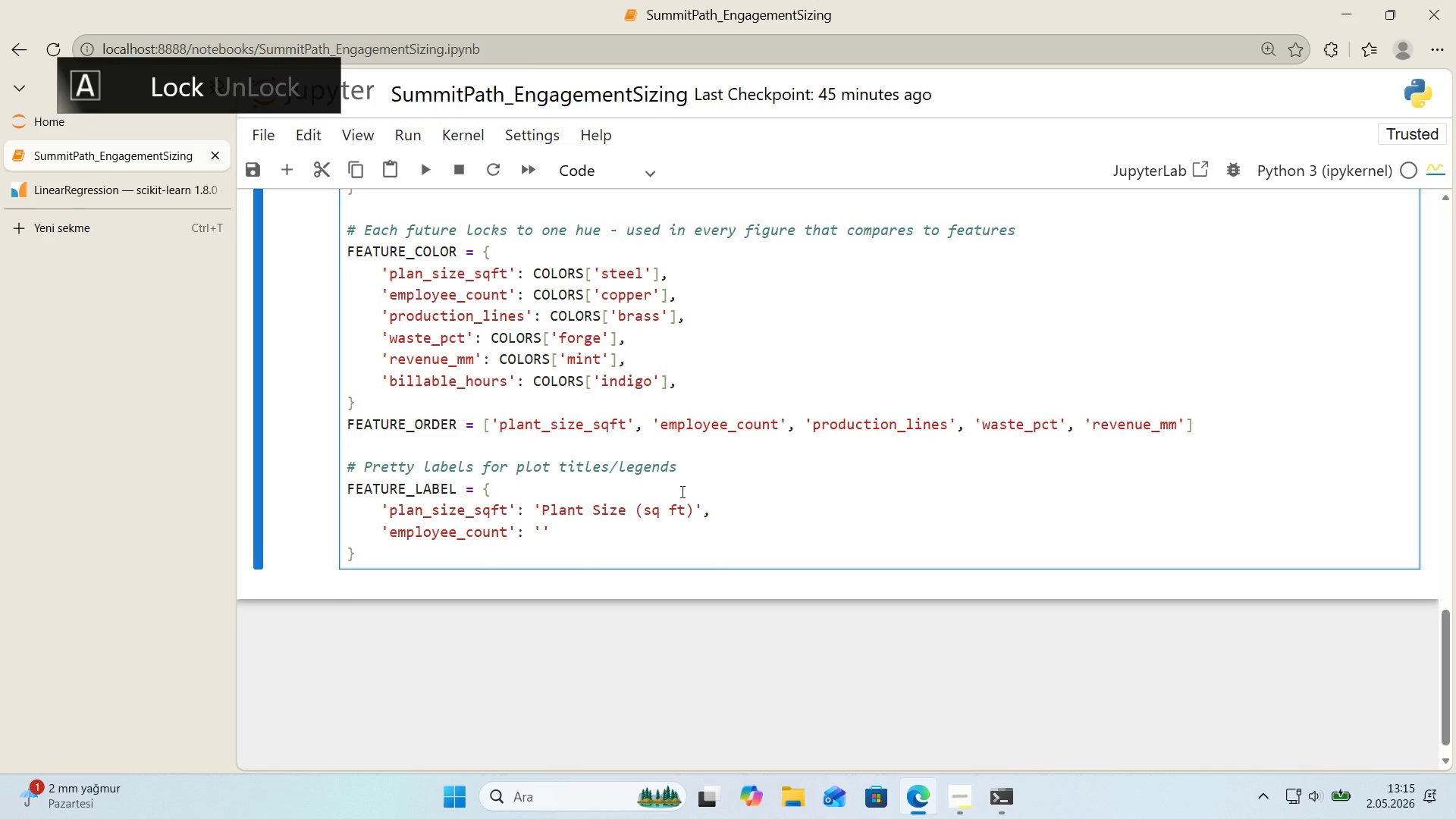 
key(CapsLock)
 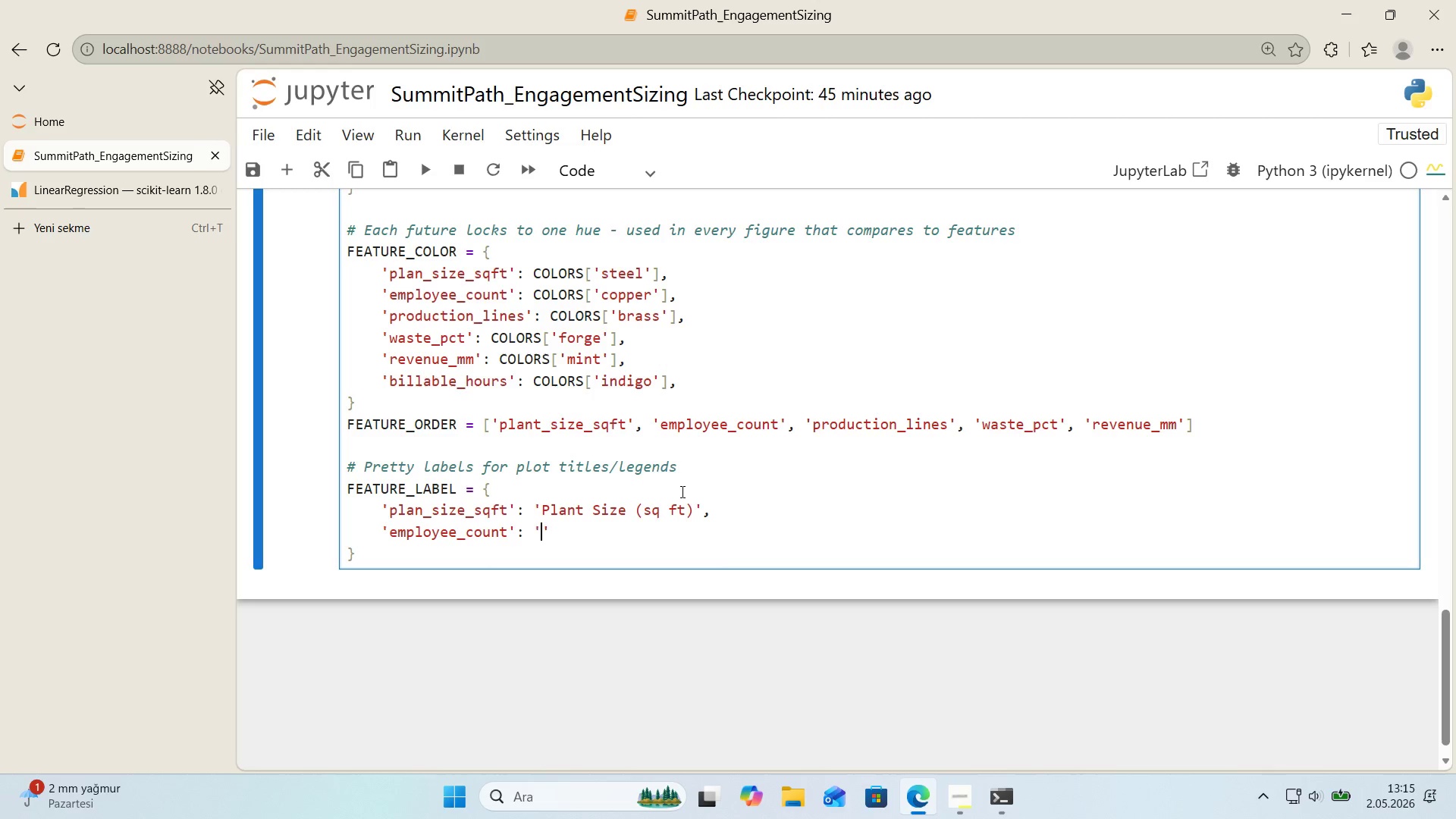 
wait(26.3)
 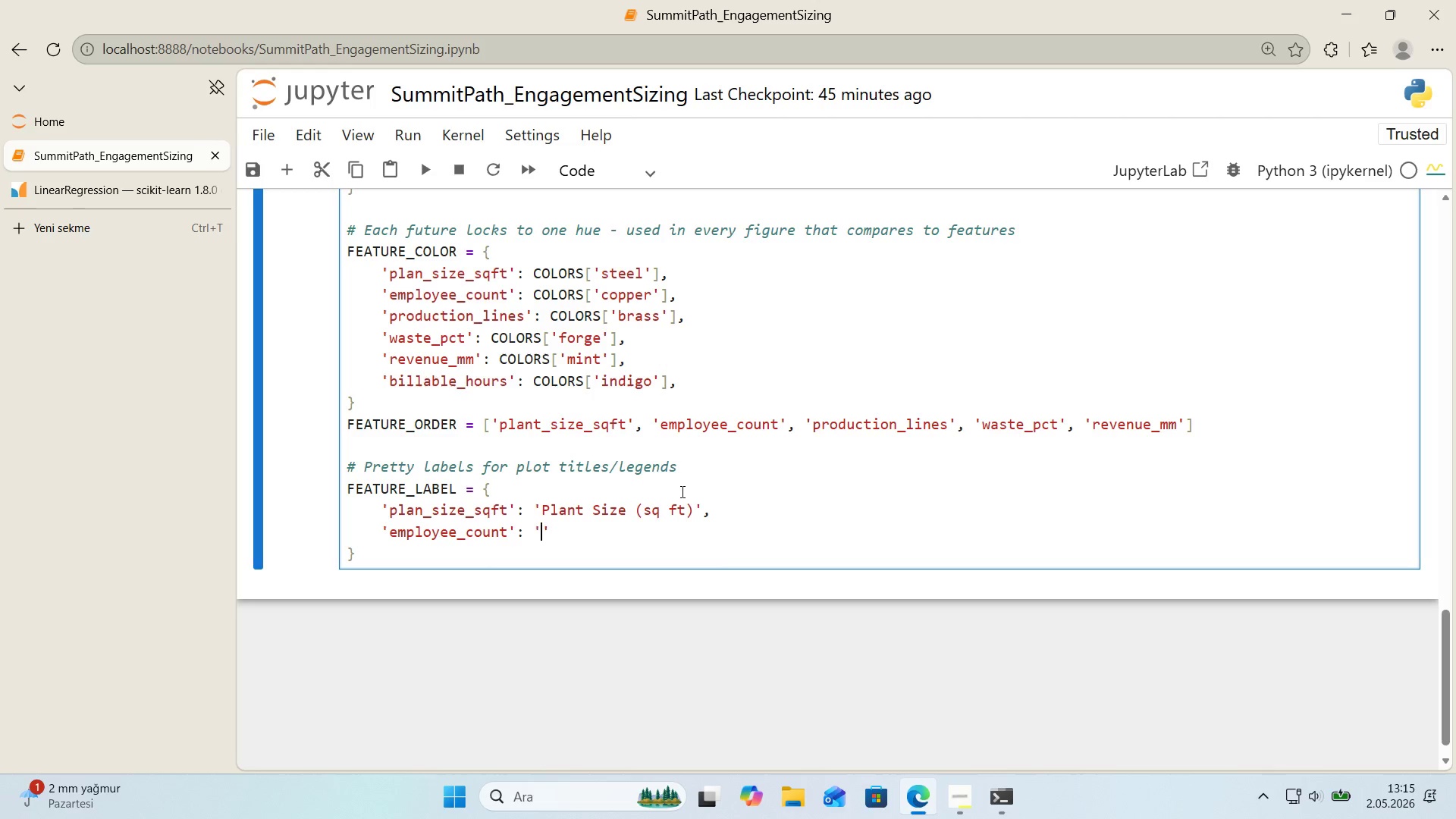 
left_click([600, 532])
 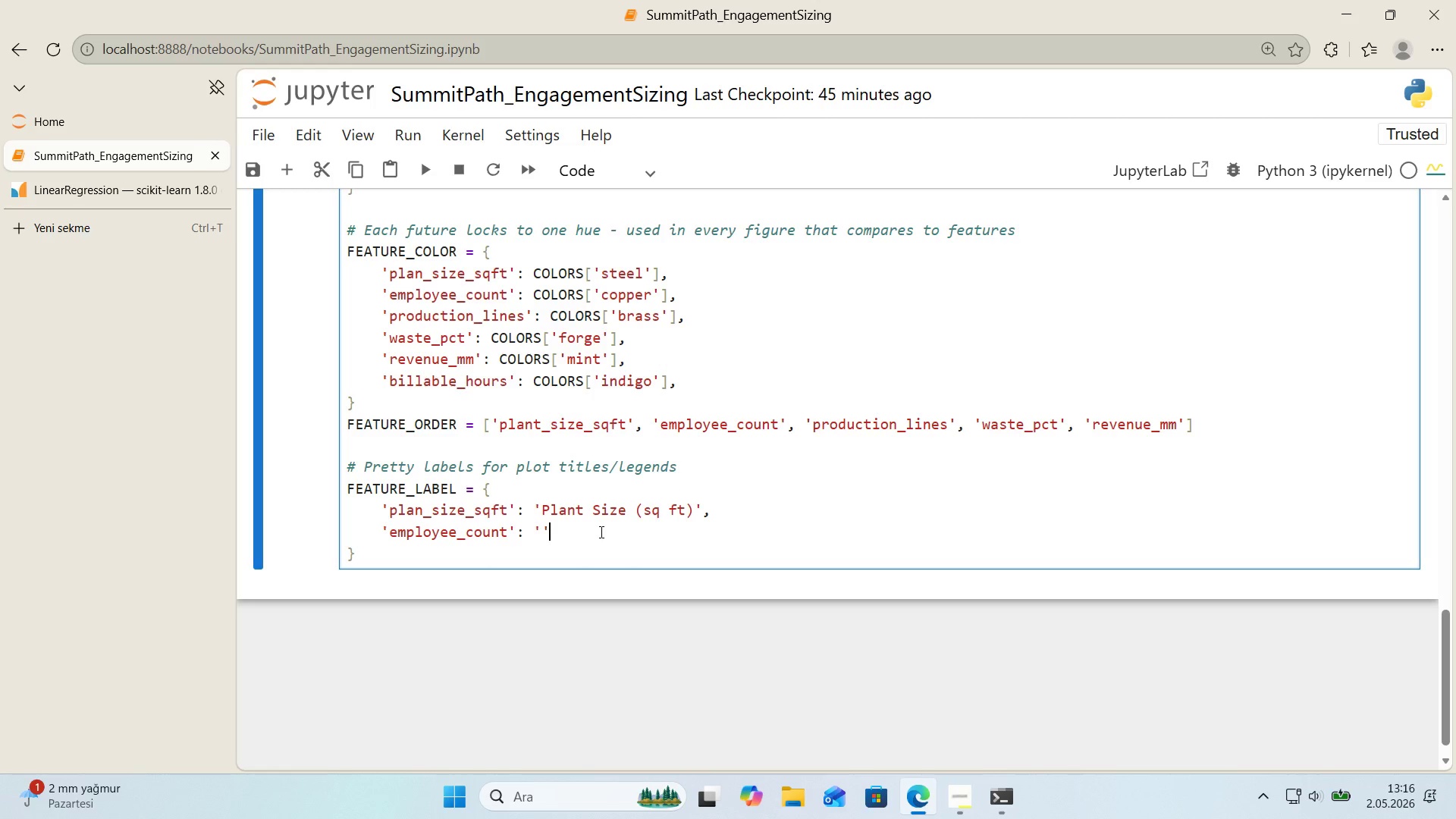 
key(Comma)
 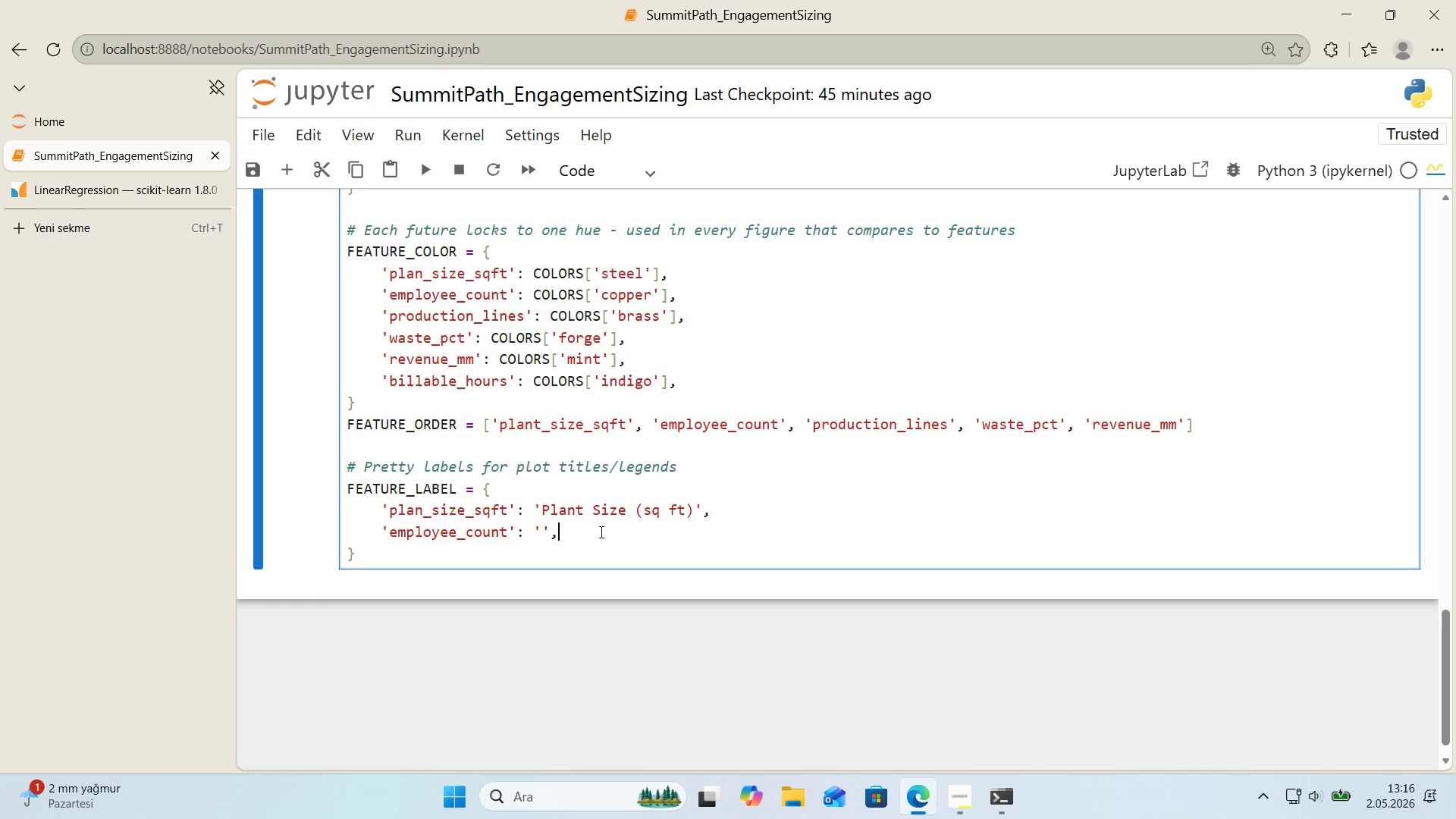 
key(Enter)
 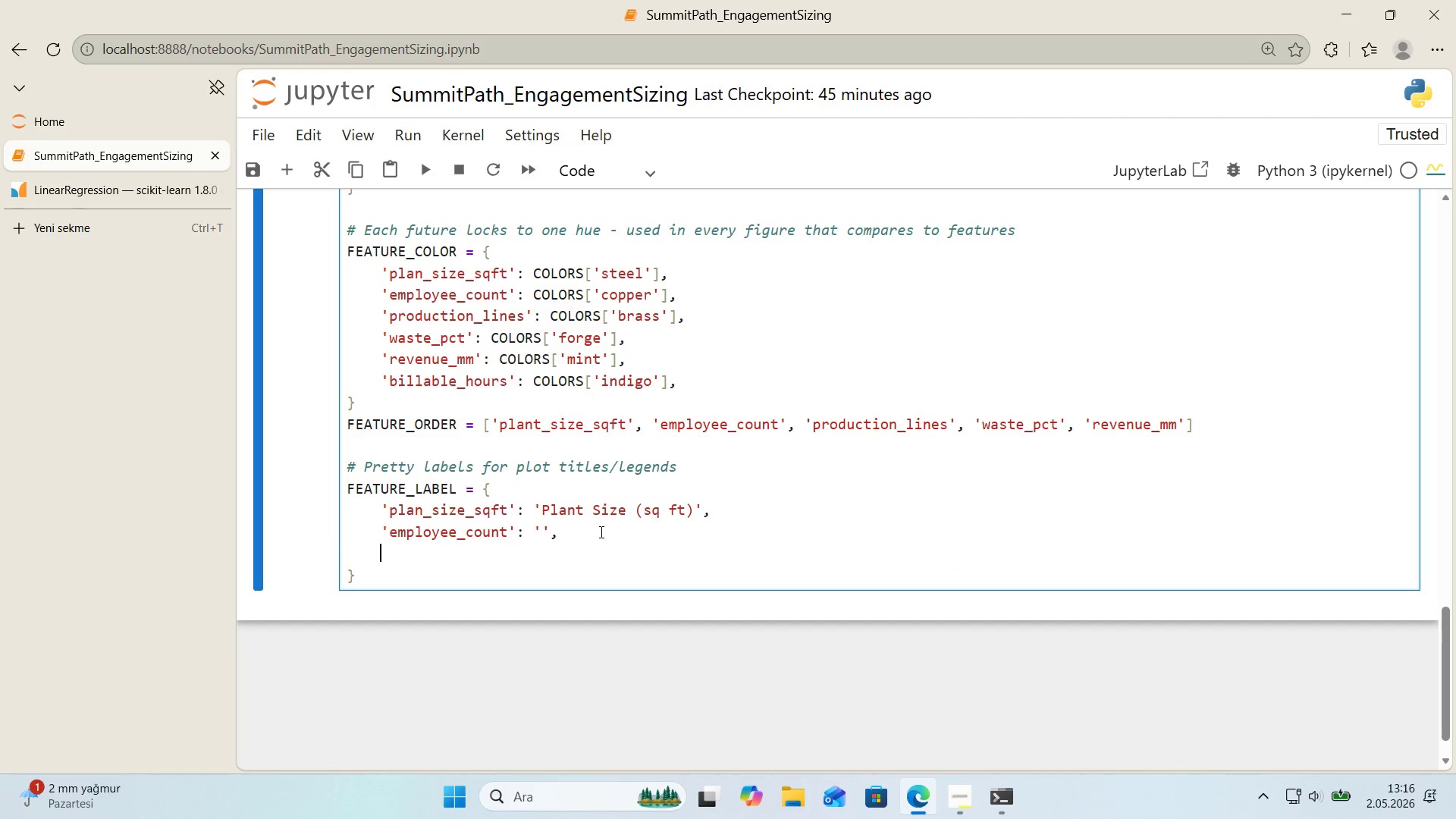 
type(@@)
 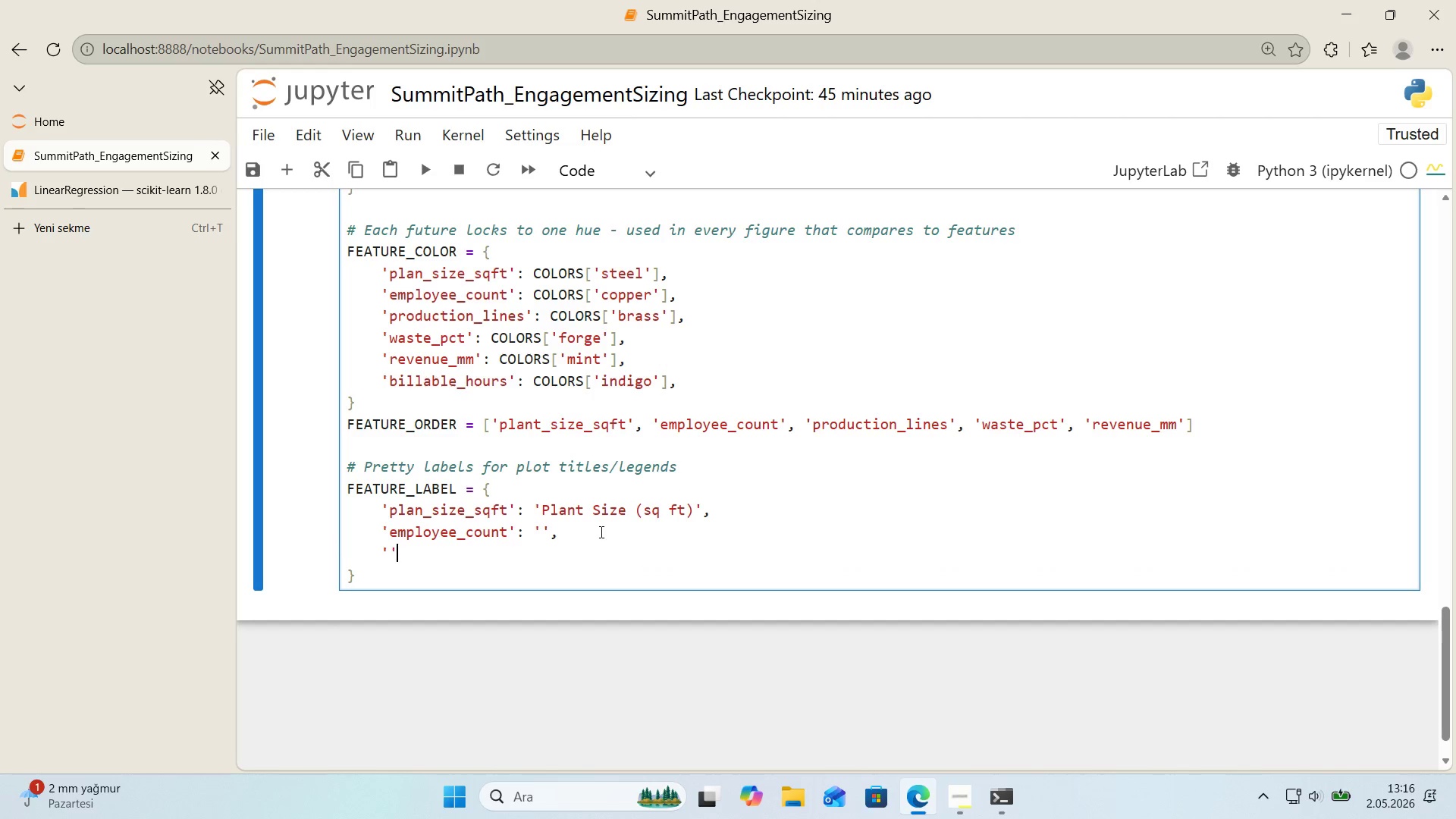 
key(ArrowLeft)
 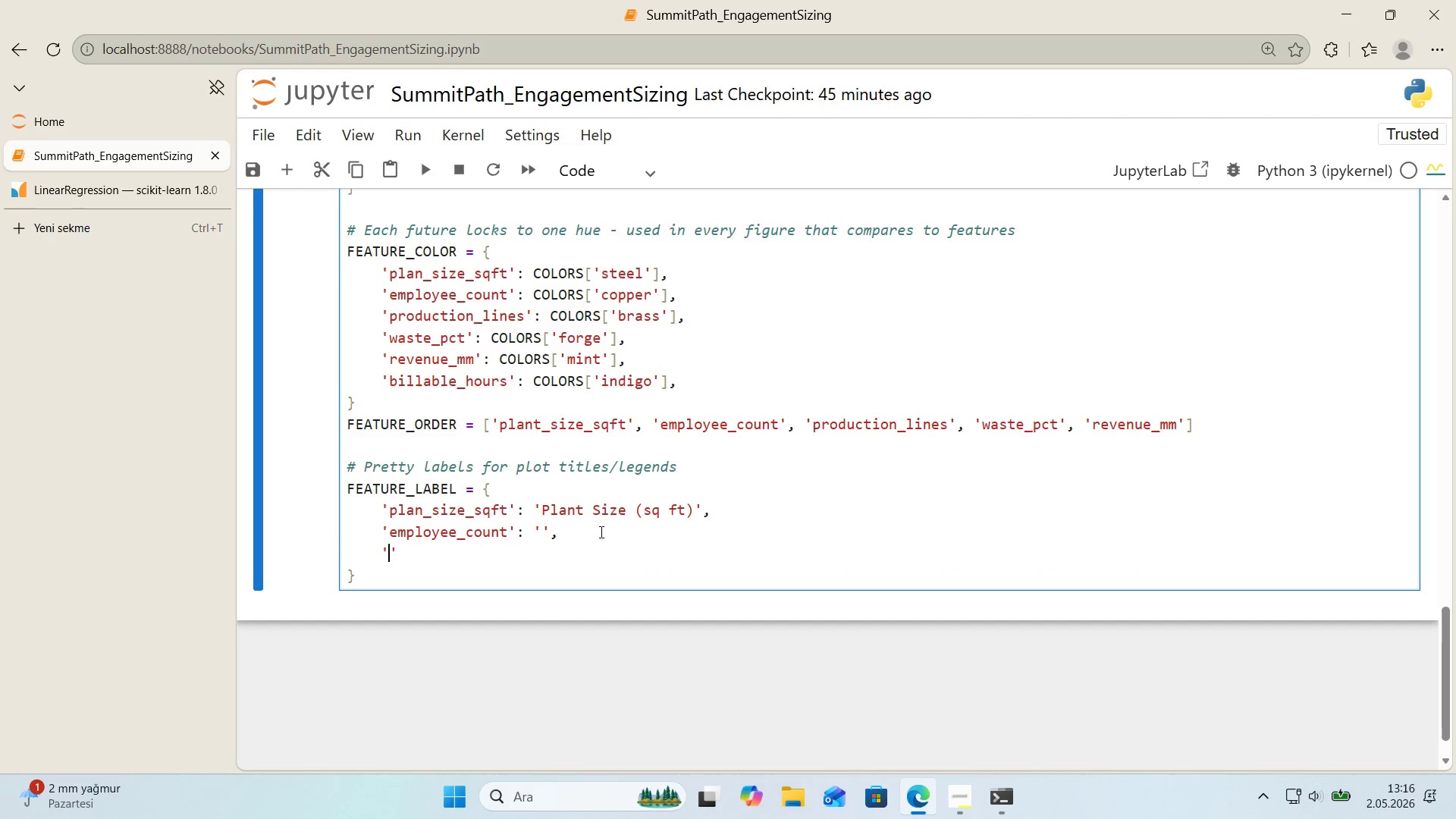 
type(produc')
key(Backspace)
type(t'on_l'nes)
 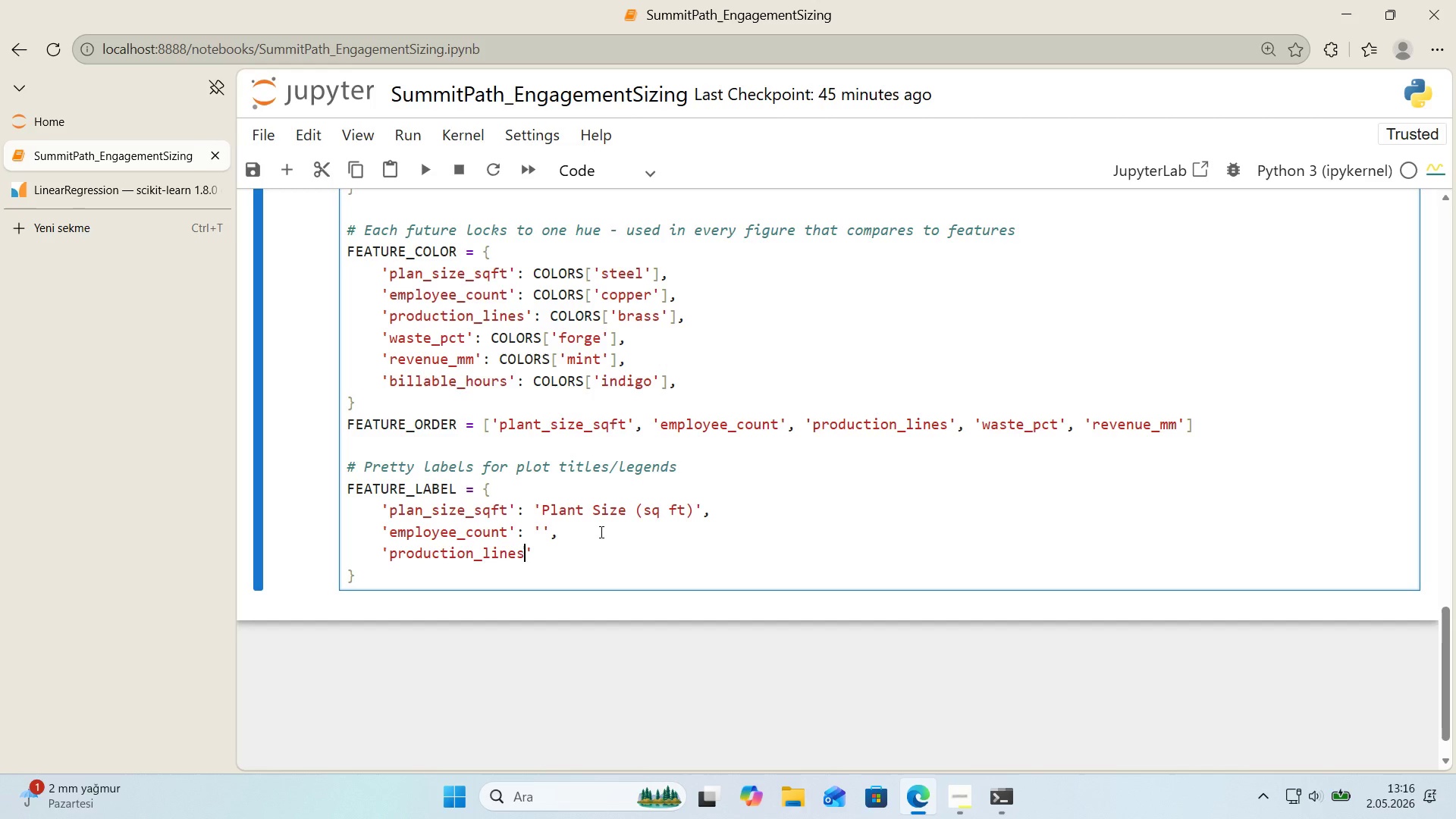 
left_click([540, 532])
 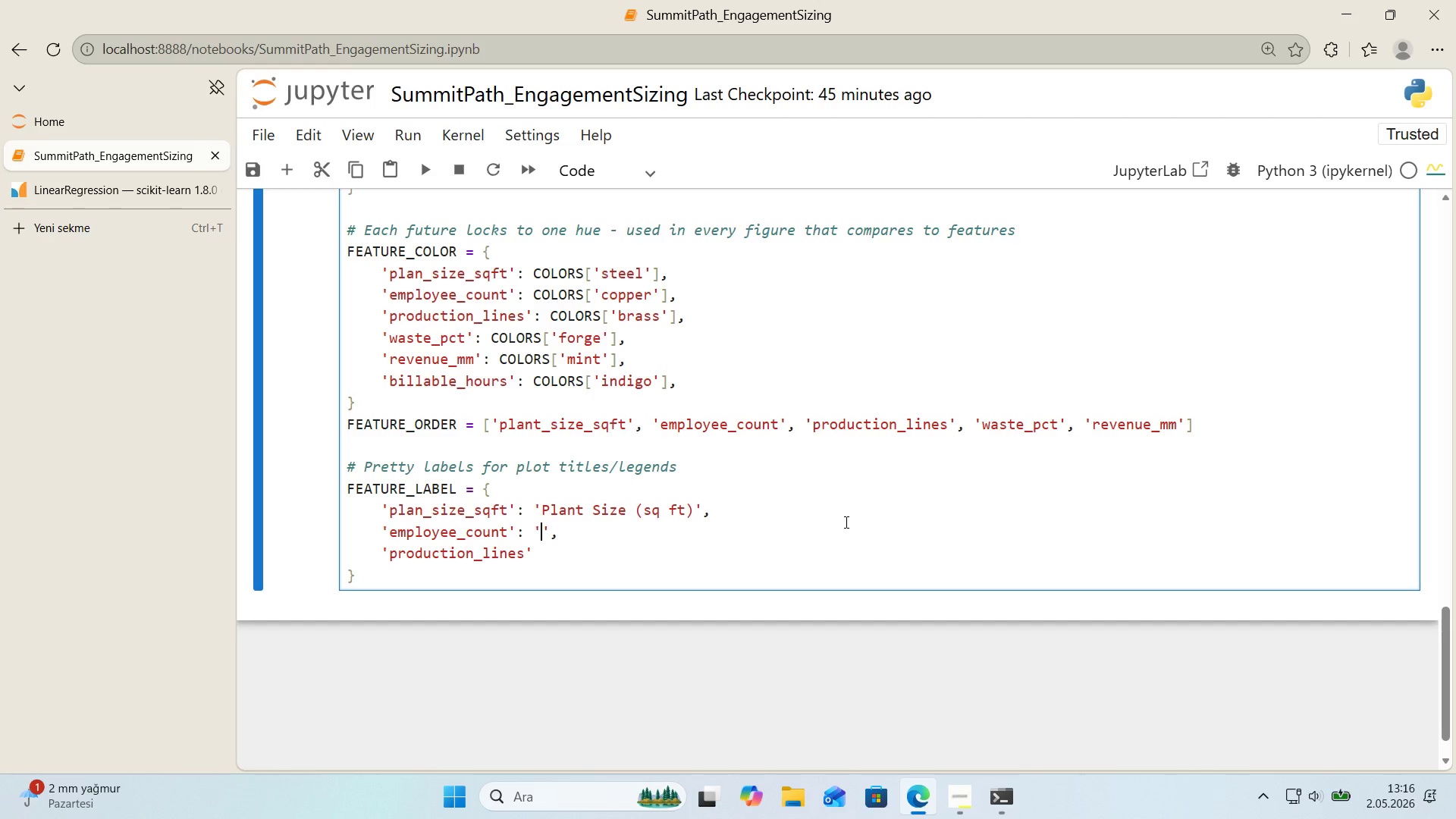 
wait(14.91)
 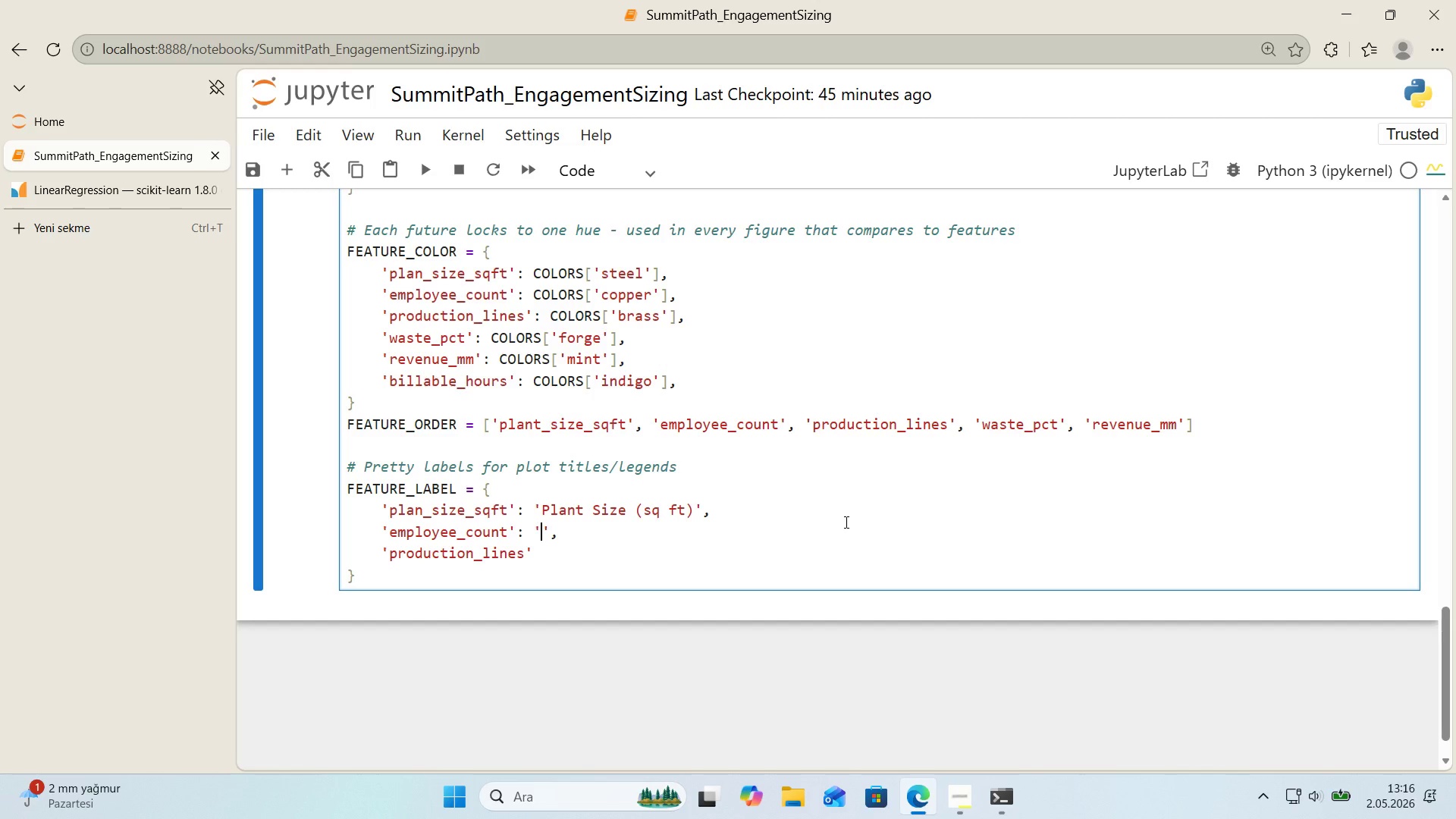 
type(Employee Count)
 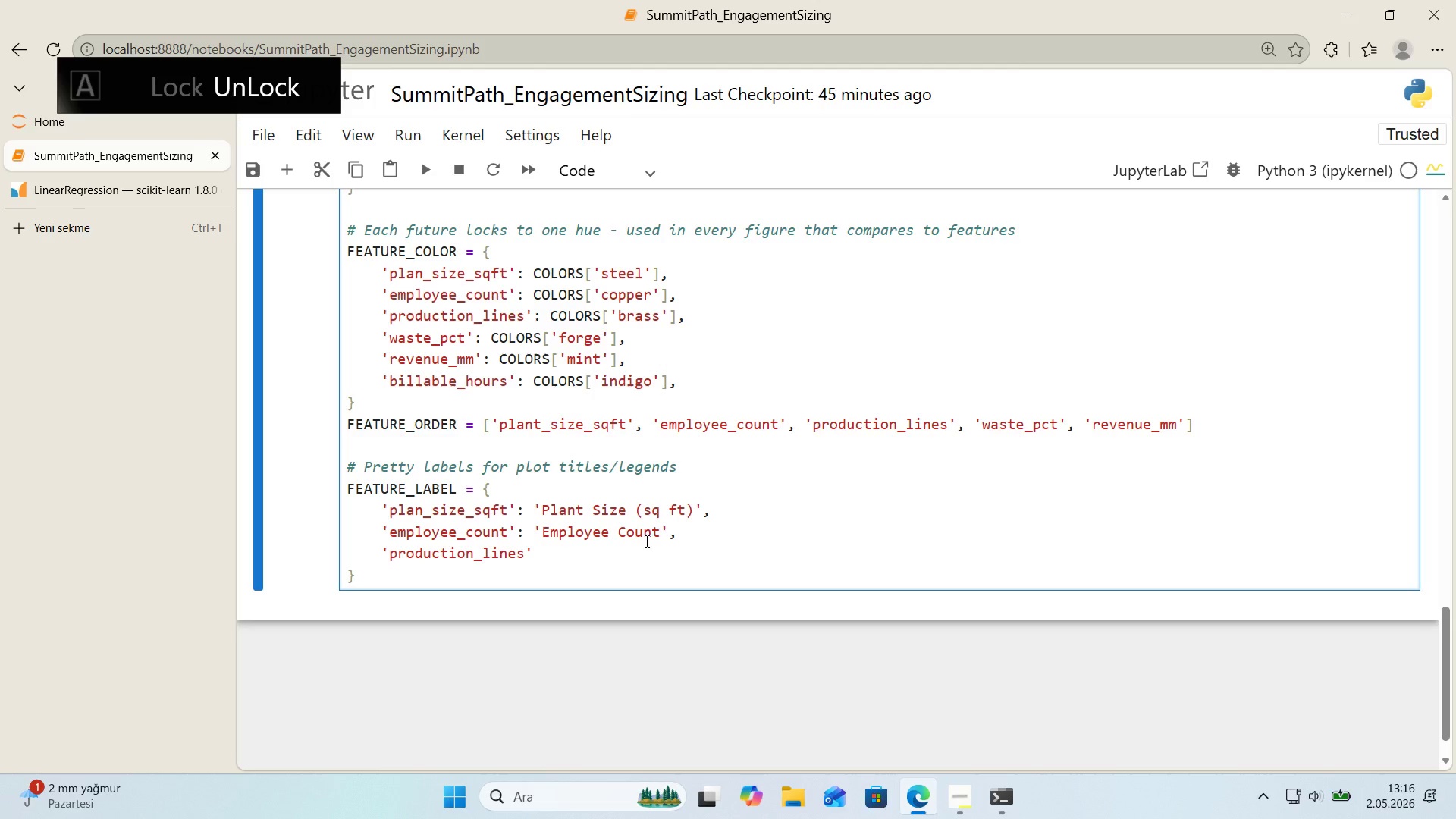 
left_click([626, 558])
 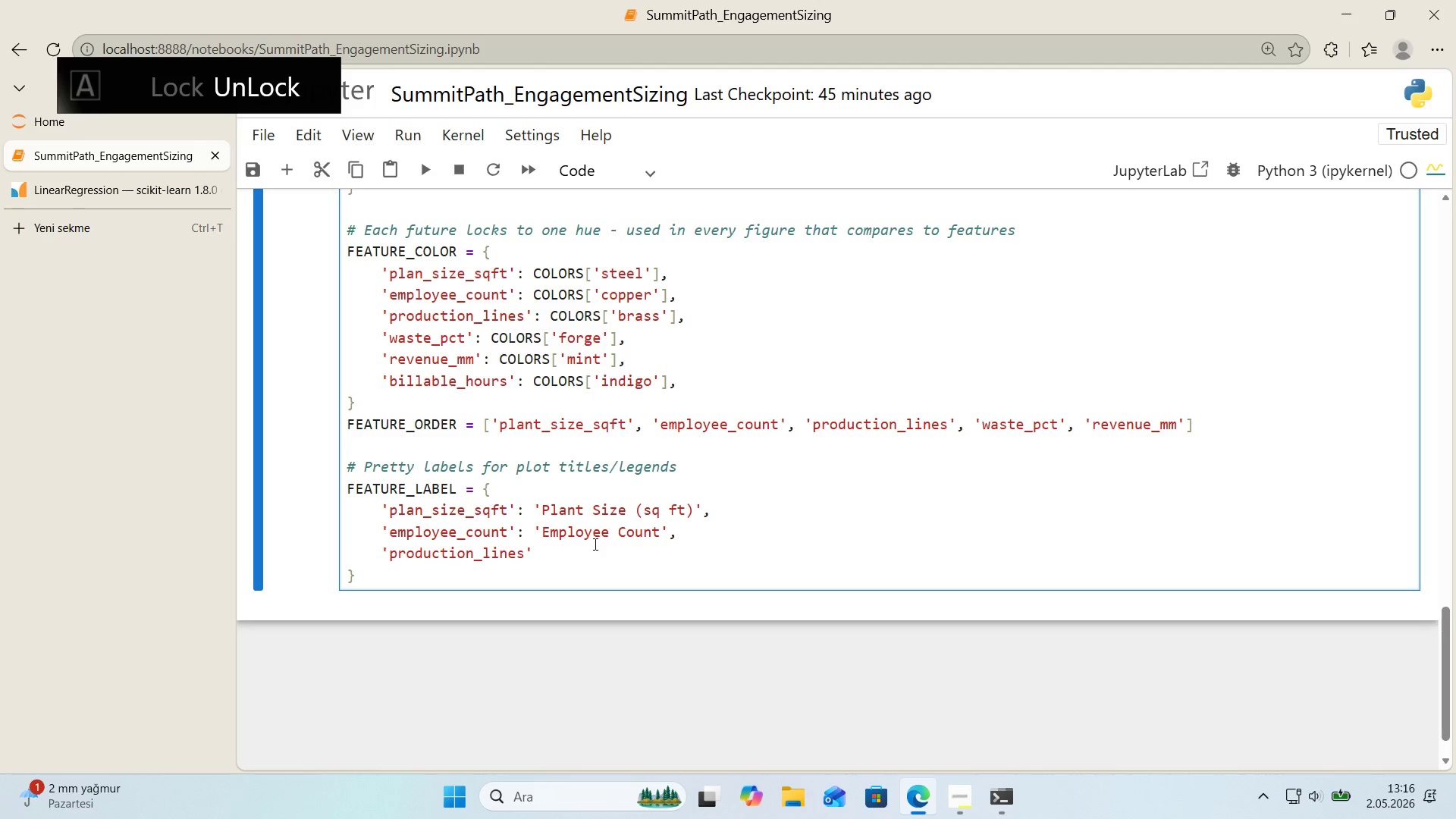 
type(> @@)
 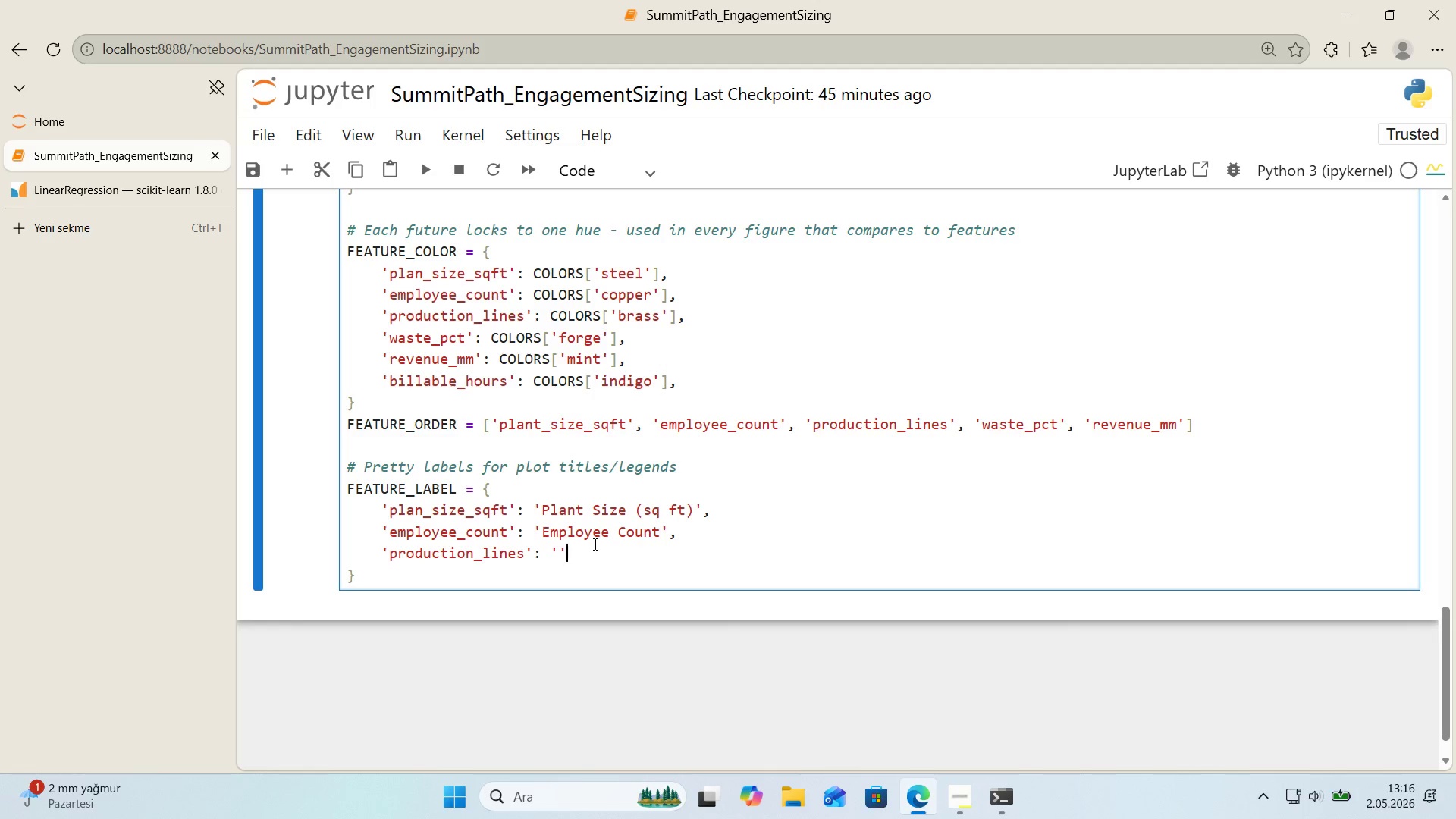 
key(ArrowLeft)
 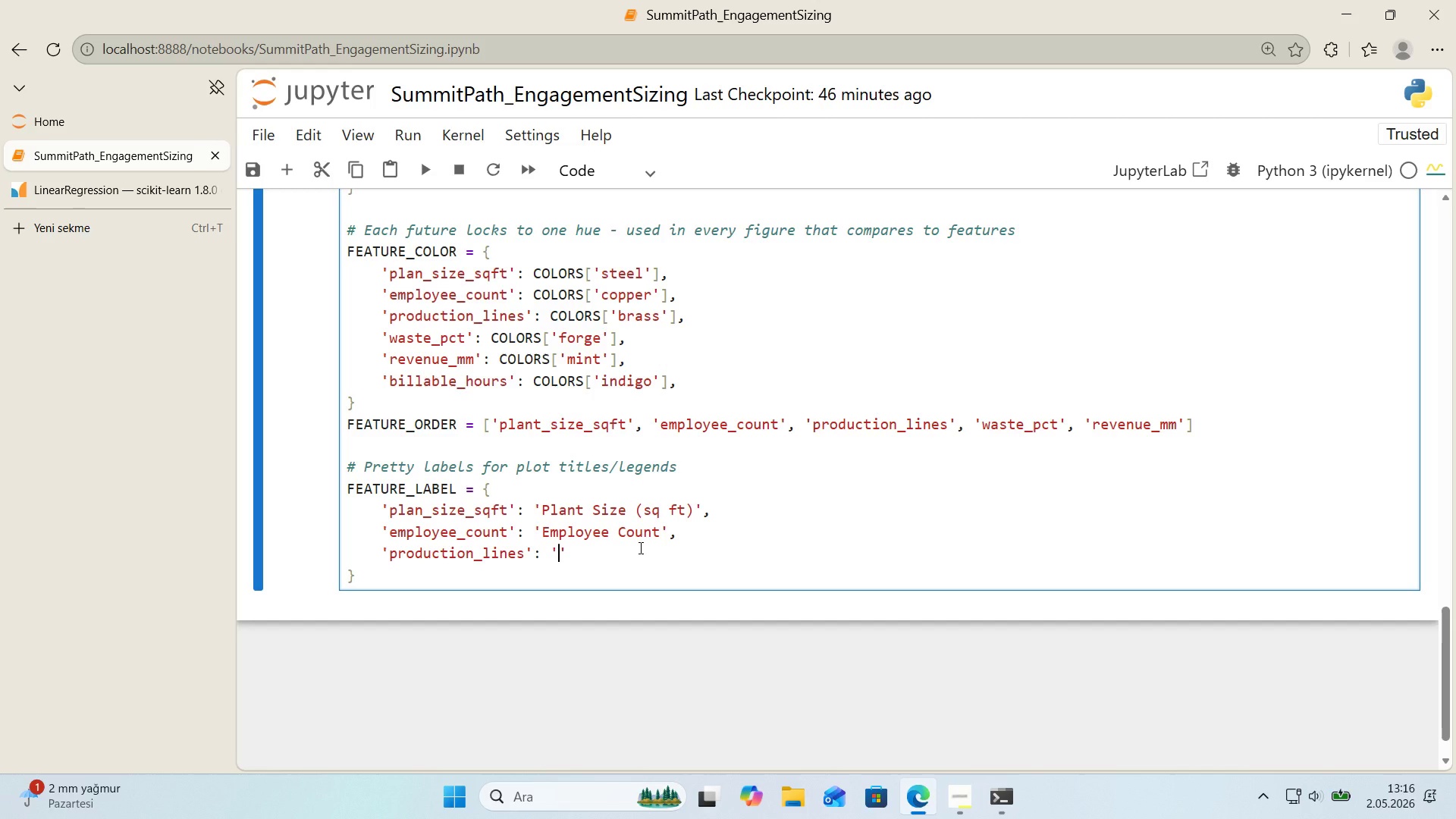 
wait(27.98)
 